 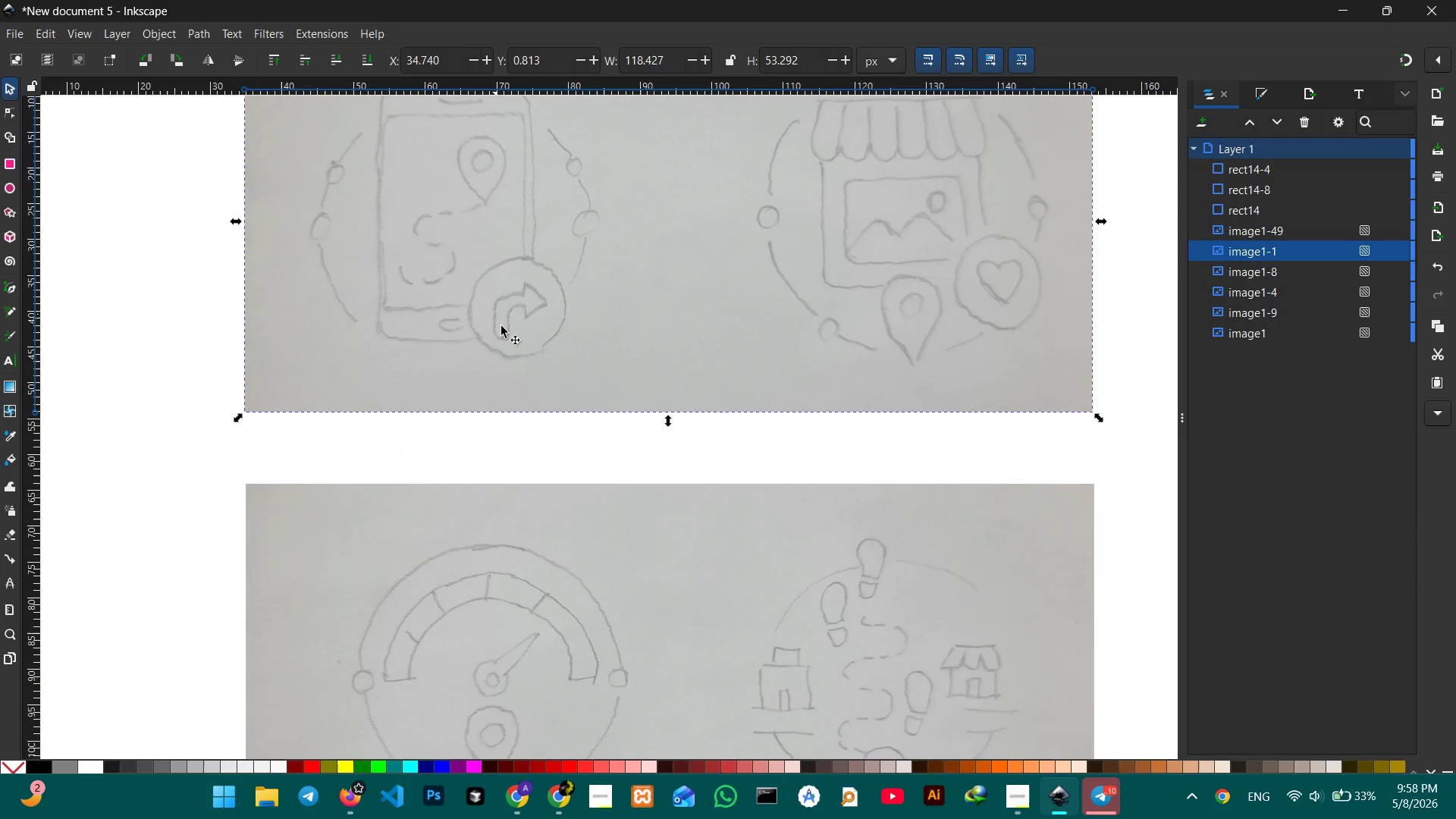 
scroll: coordinate [510, 336], scroll_direction: up, amount: 3.0
 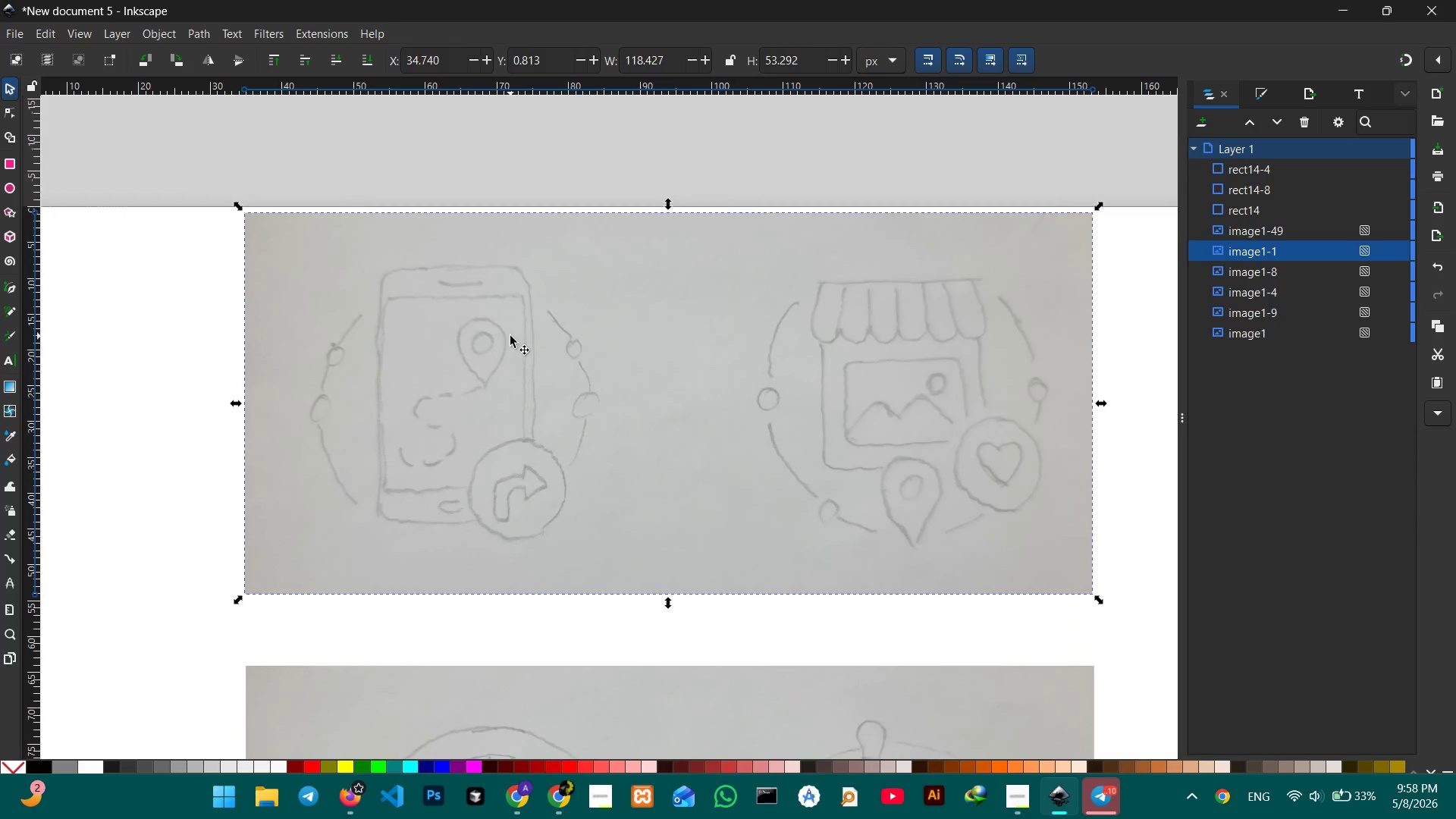 
wait(7.93)
 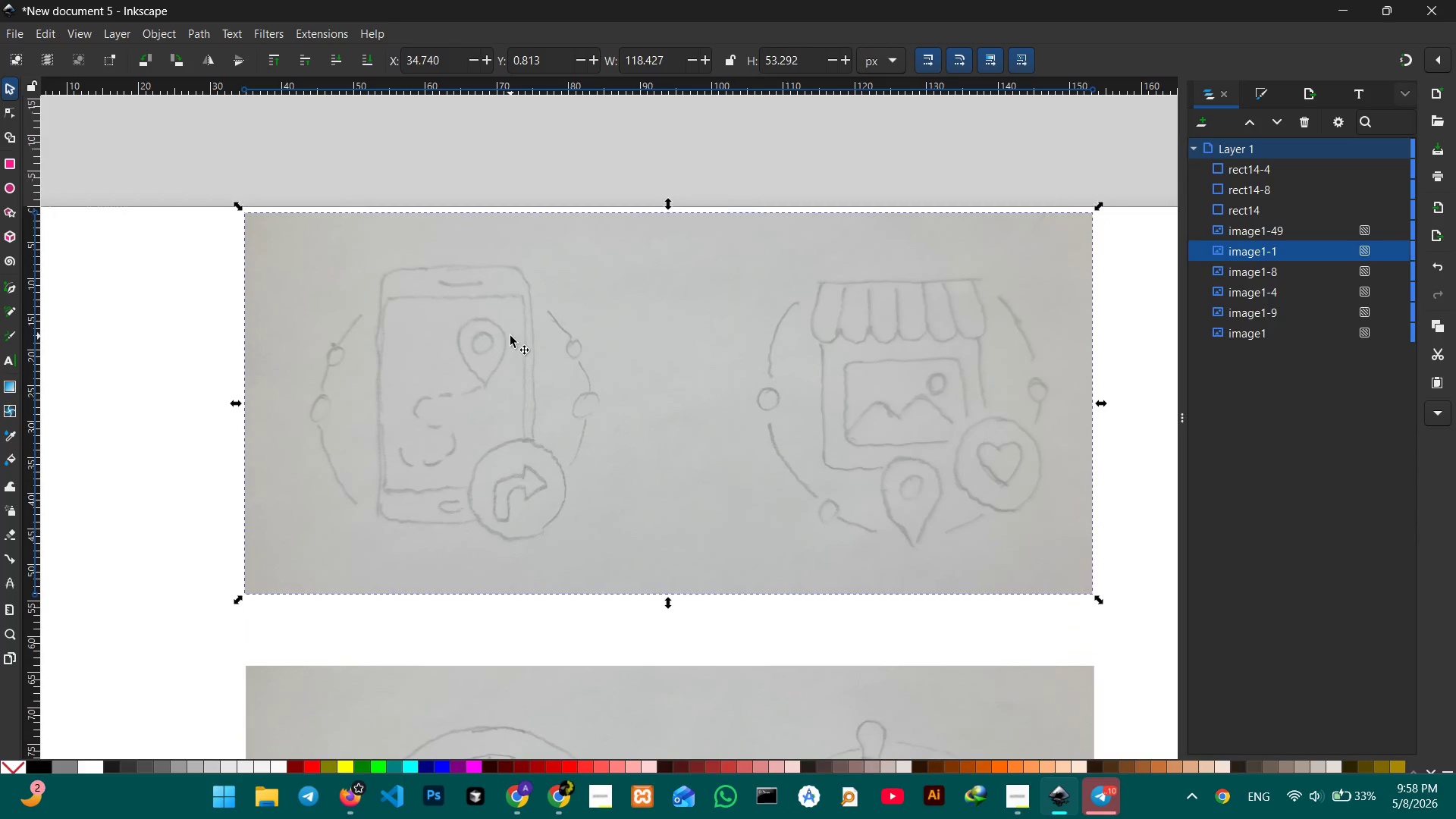 
hold_key(key=ControlLeft, duration=1.16)
scroll: coordinate [538, 347], scroll_direction: up, amount: 2.0
 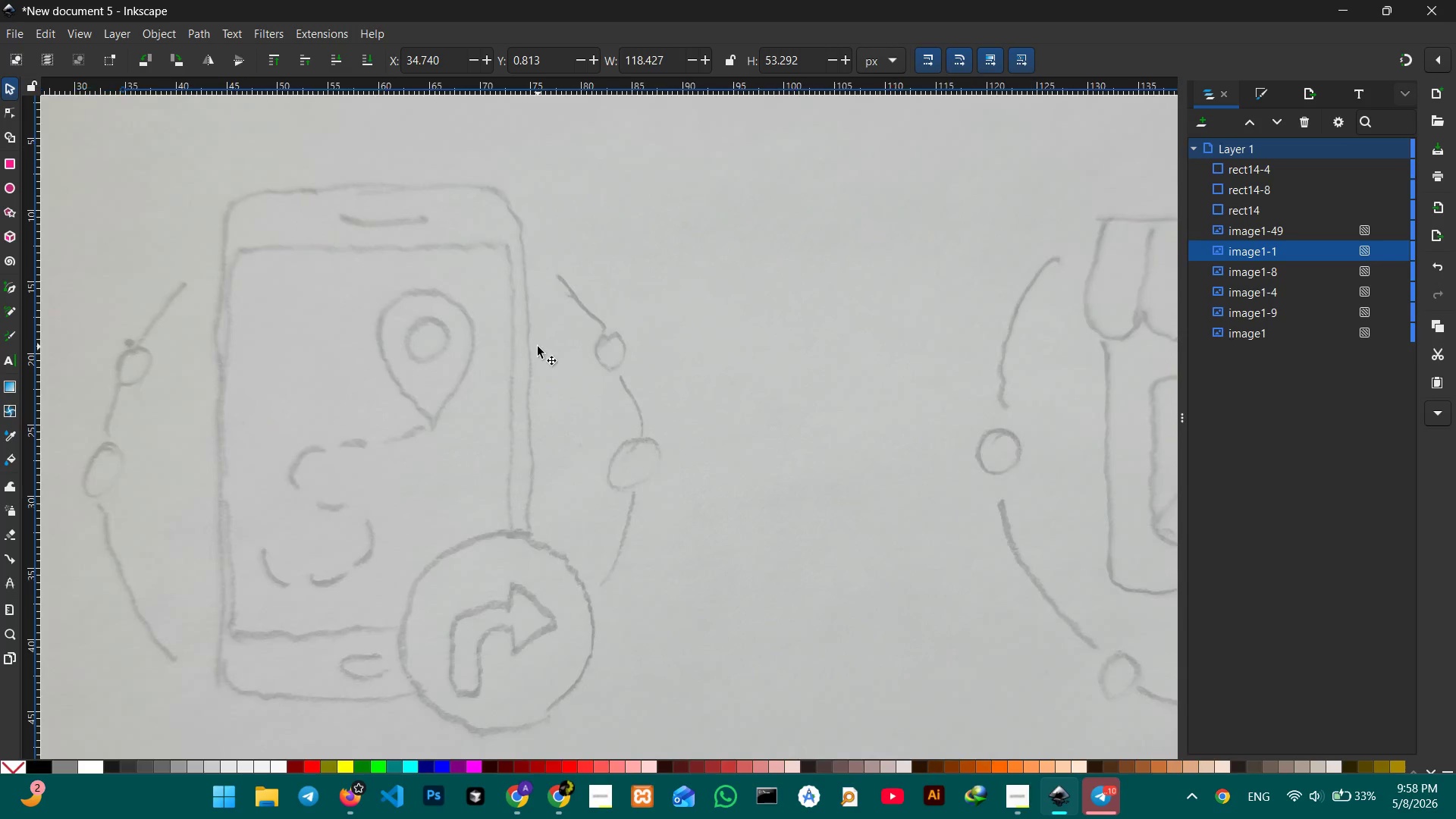 
scroll: coordinate [538, 347], scroll_direction: down, amount: 1.0
 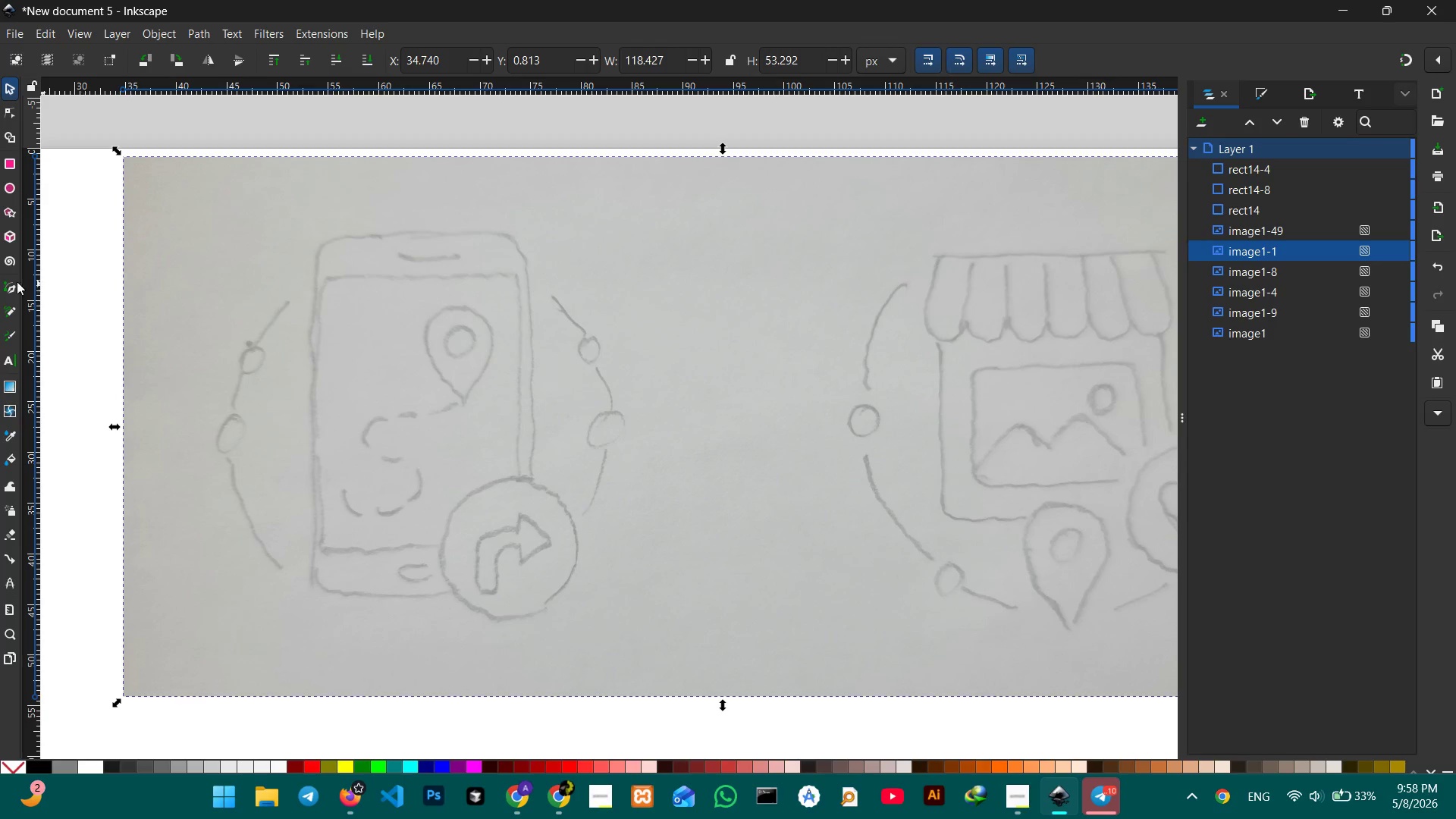 
left_click([7, 284])
 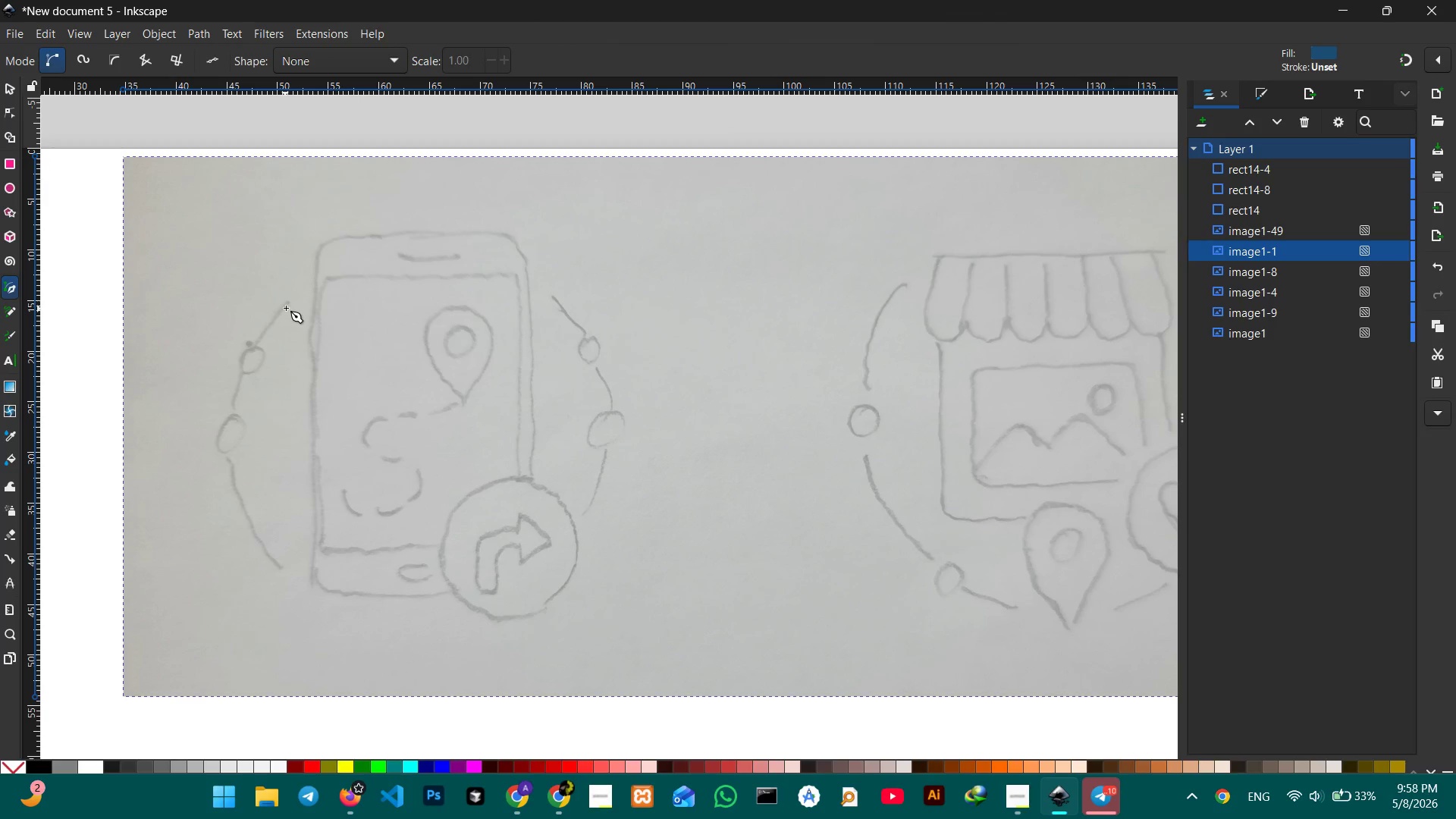 
left_click([286, 300])
 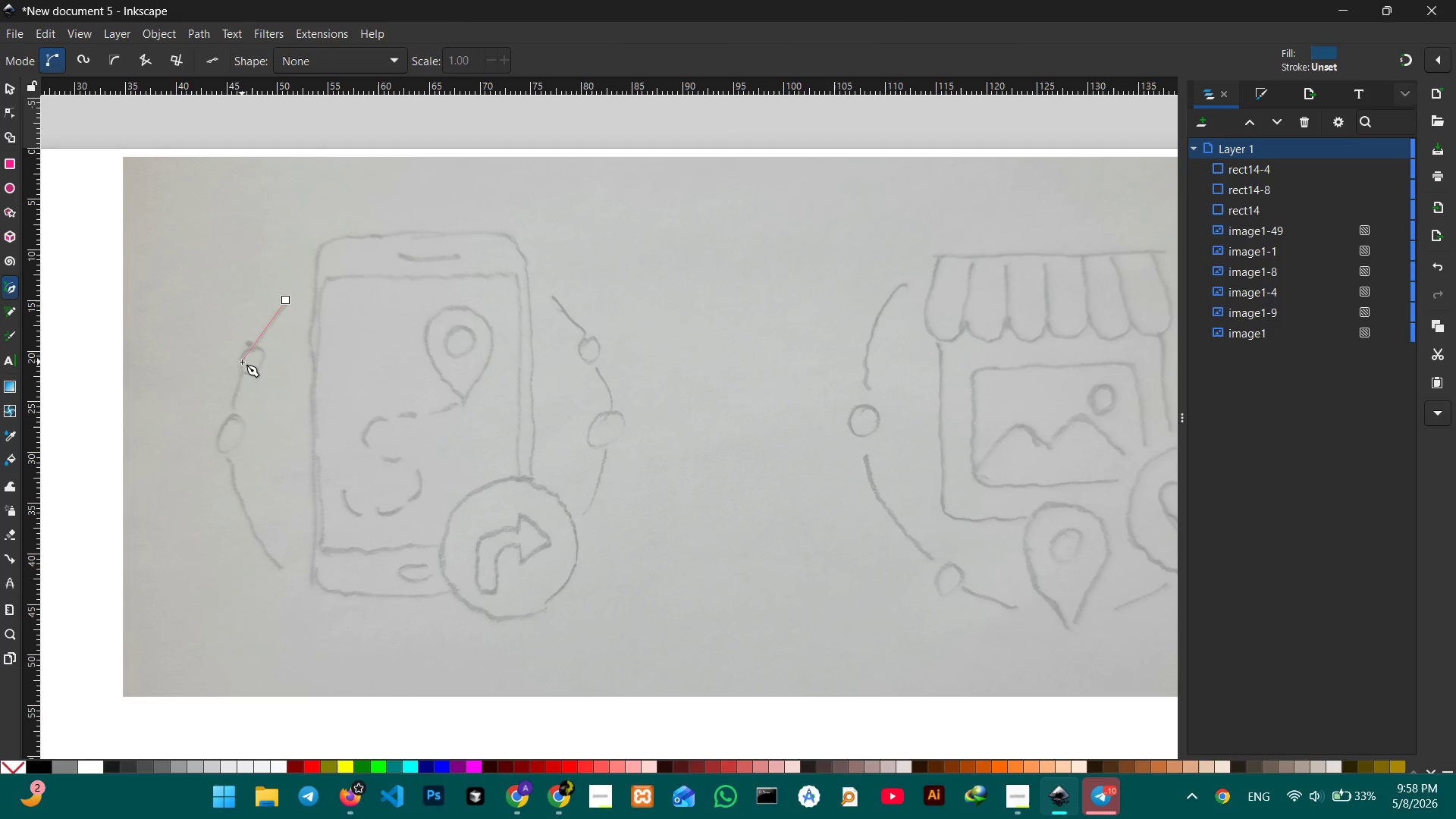 
left_click([242, 362])
 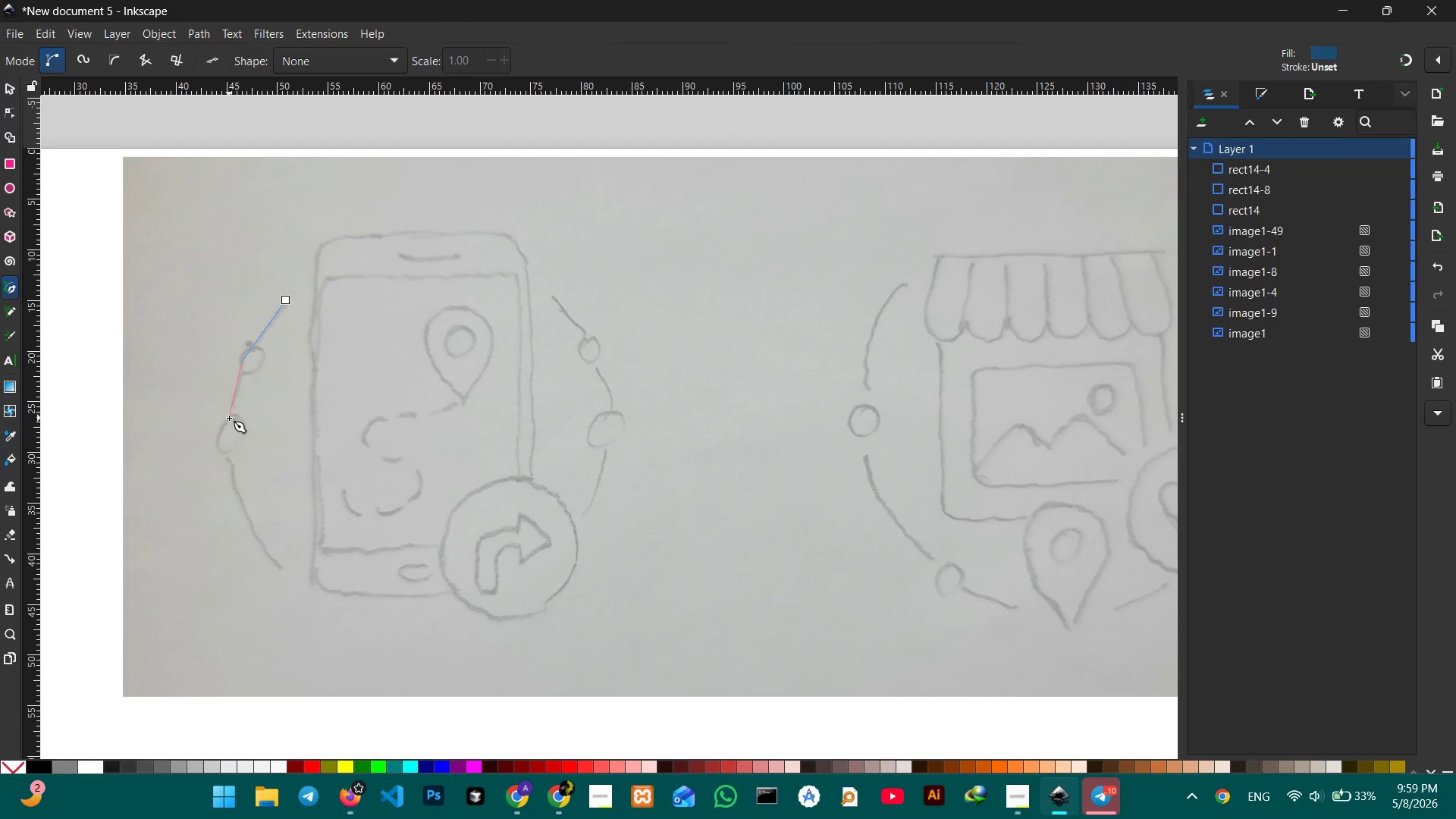 
left_click([229, 417])
 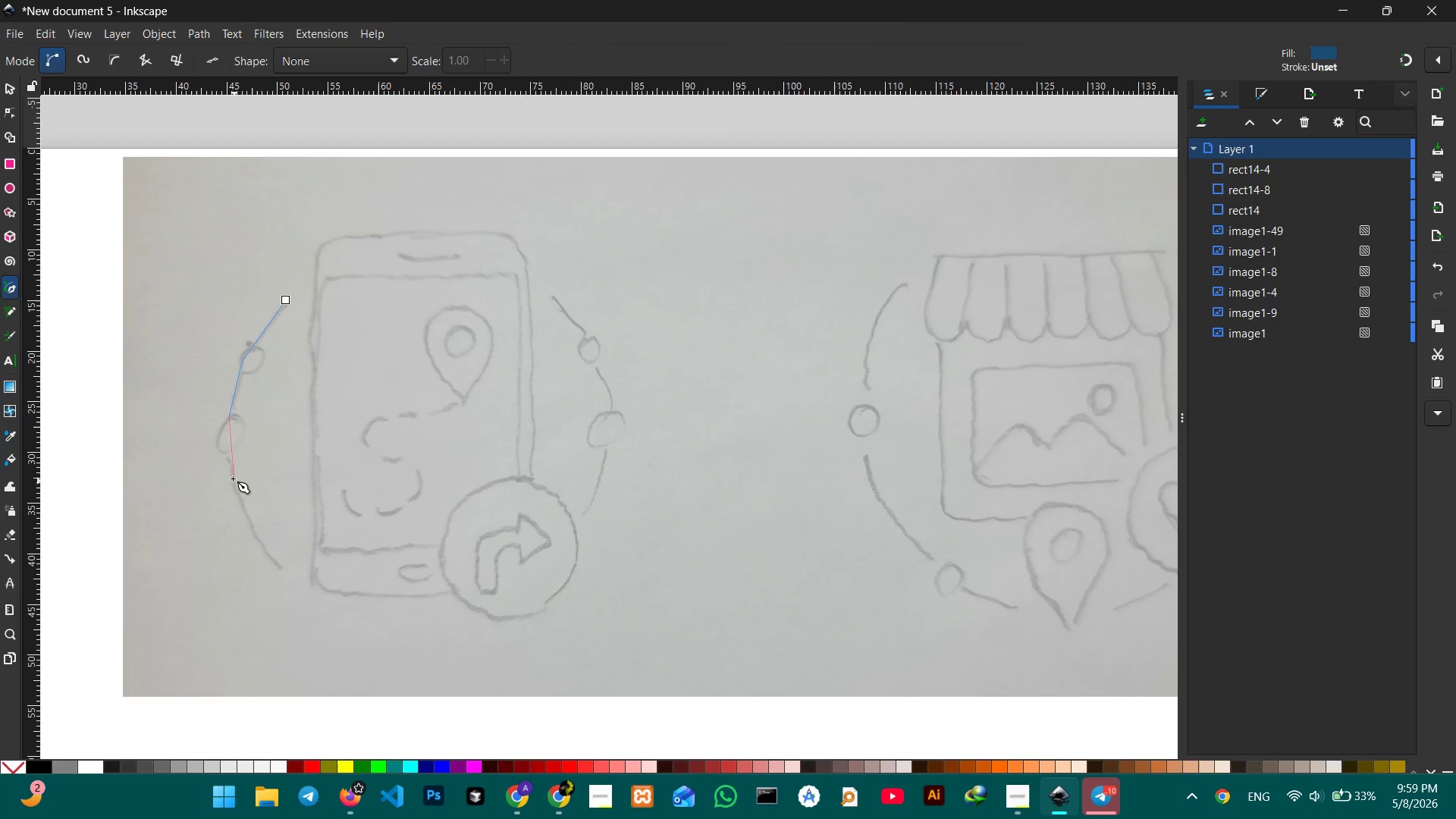 
left_click([231, 468])
 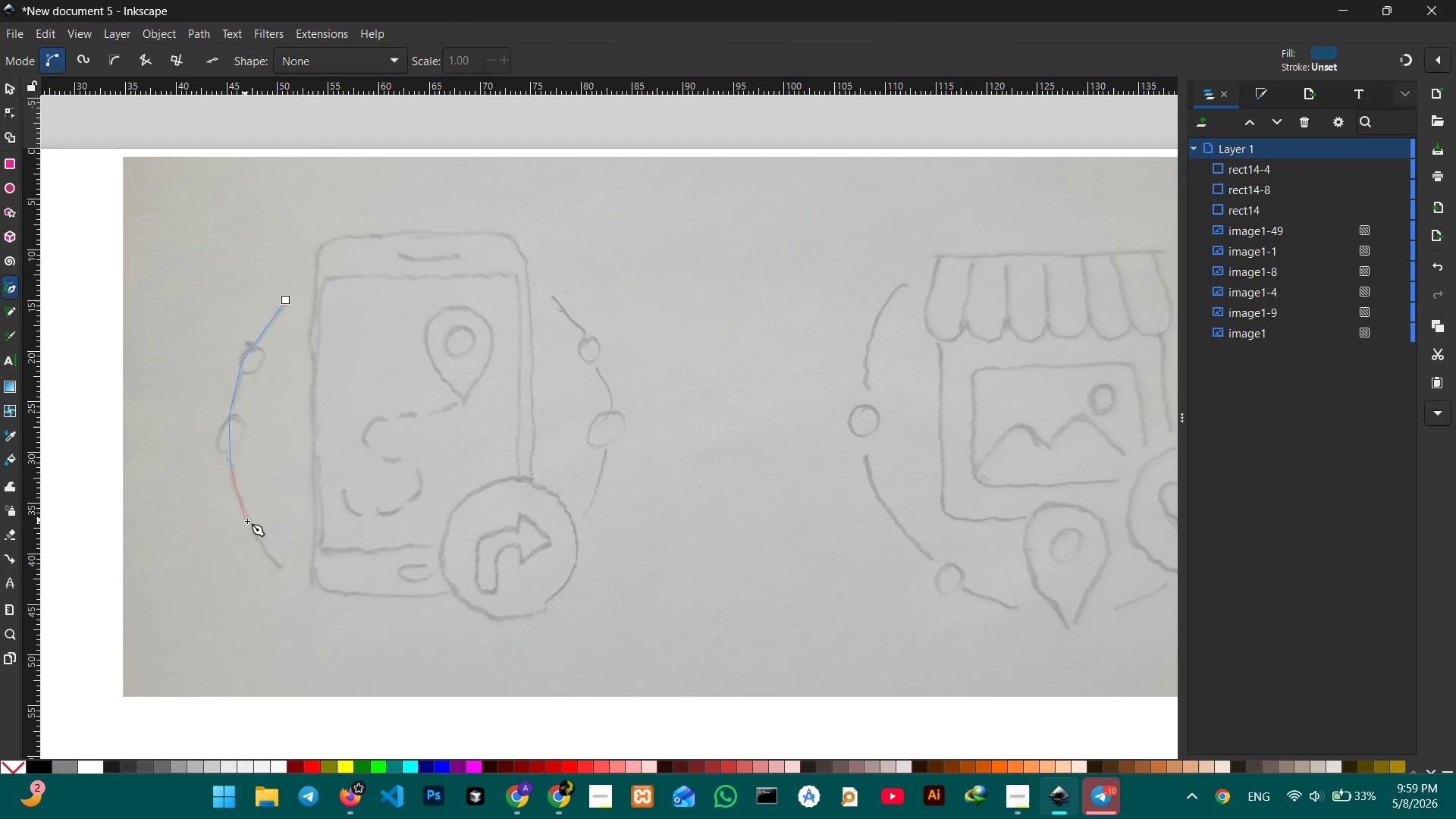 
left_click([248, 519])
 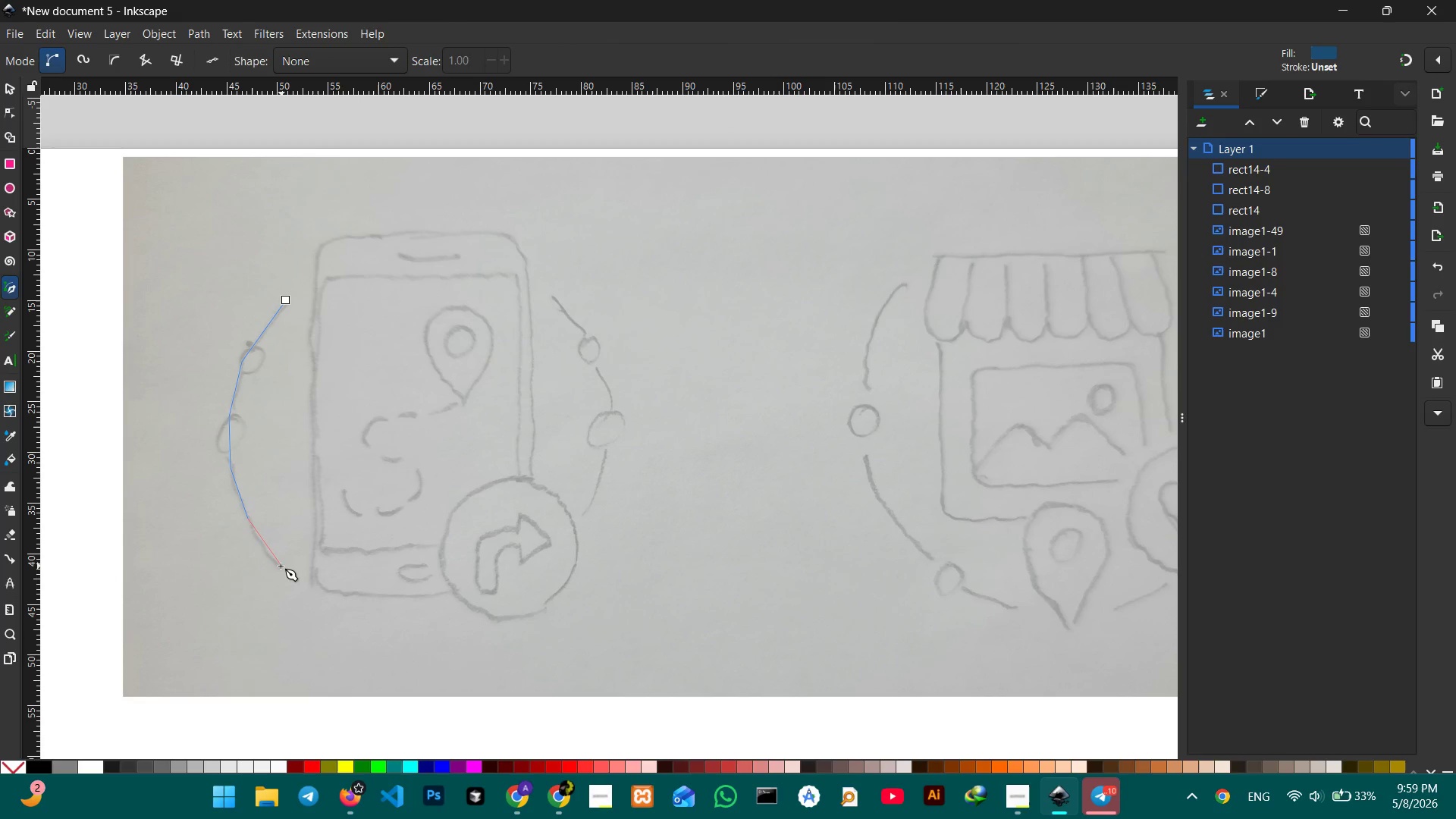 
left_click([281, 566])
 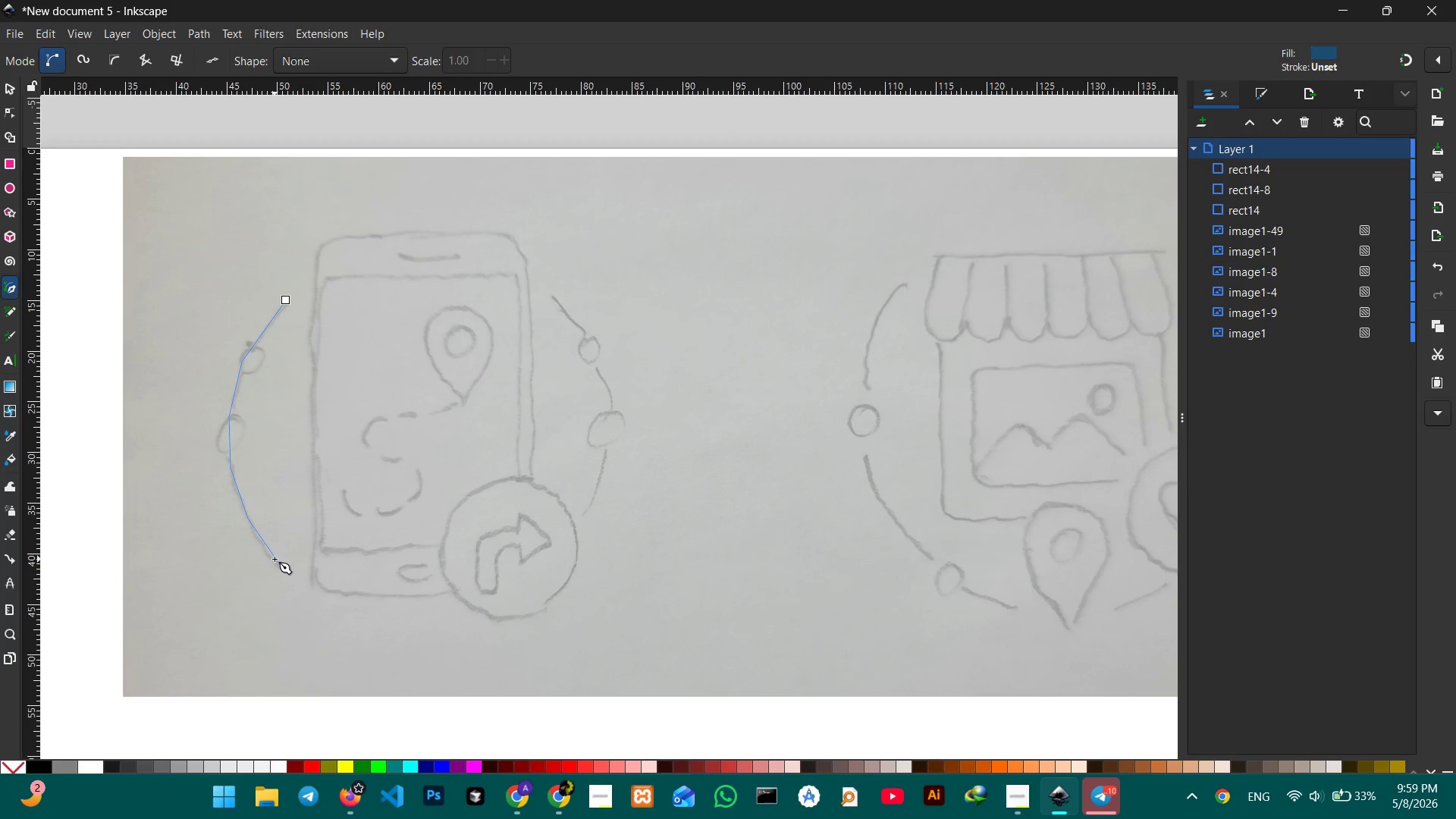 
key(Enter)
 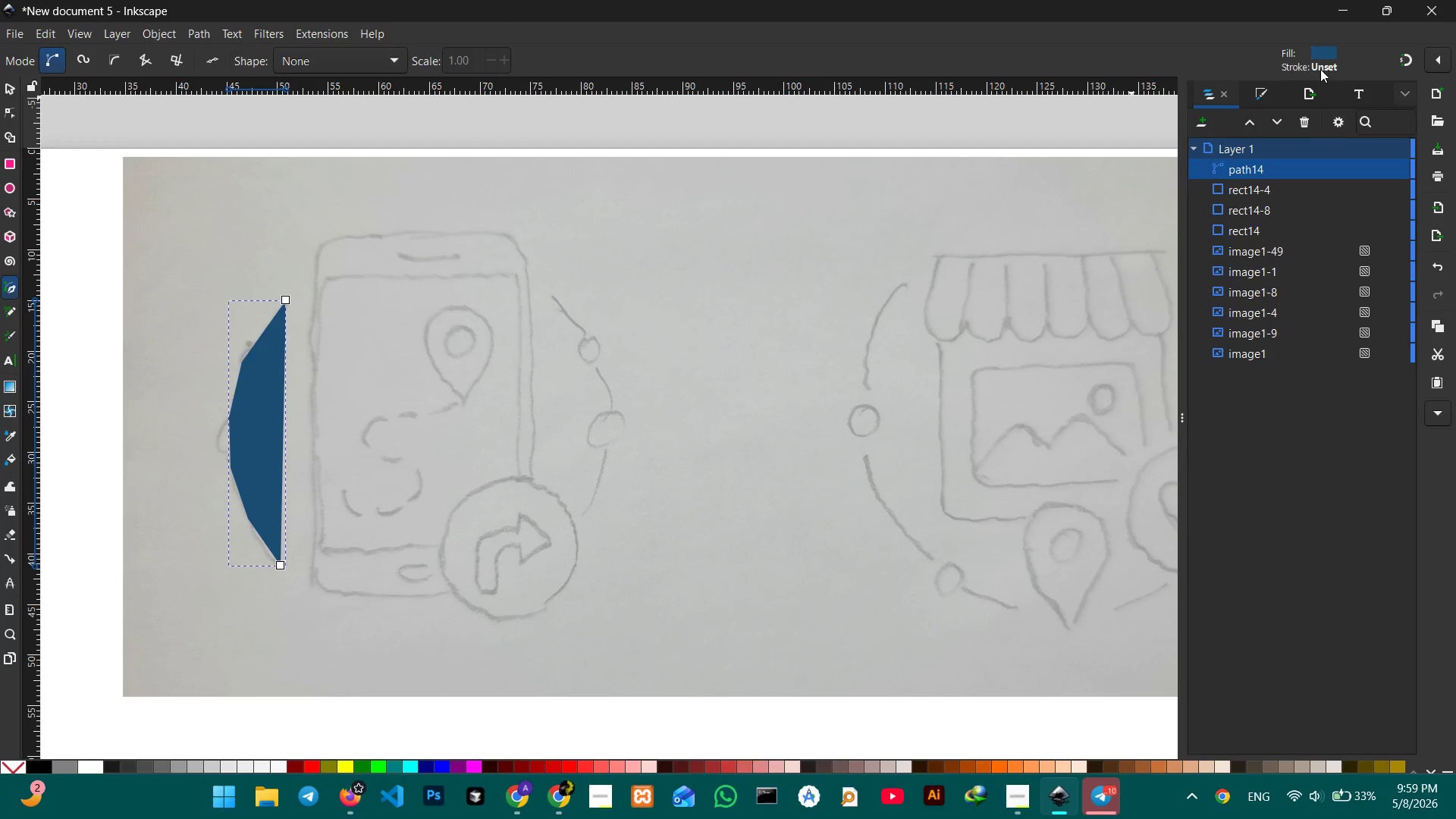 
left_click([1264, 86])
 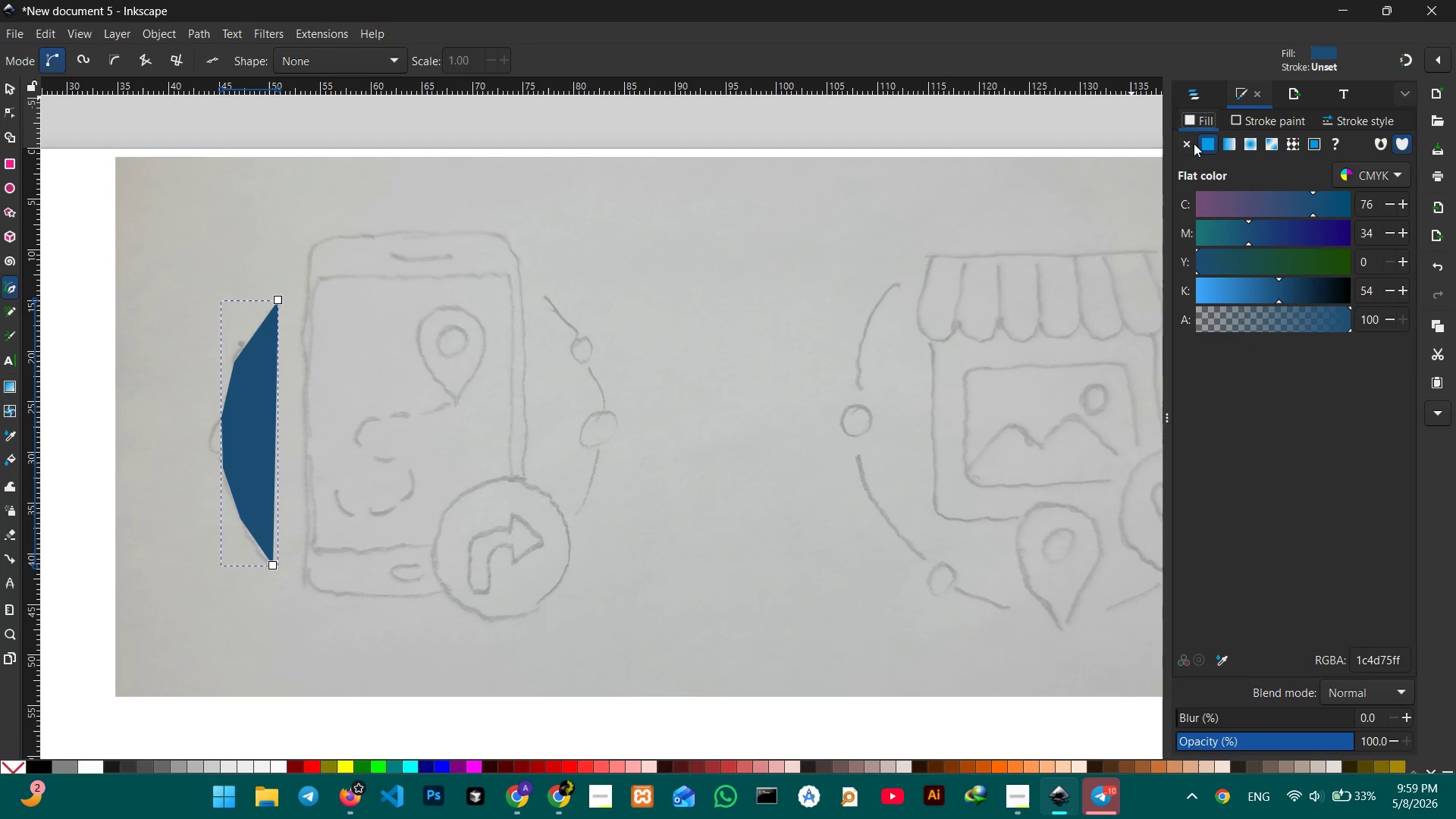 
left_click([1194, 143])
 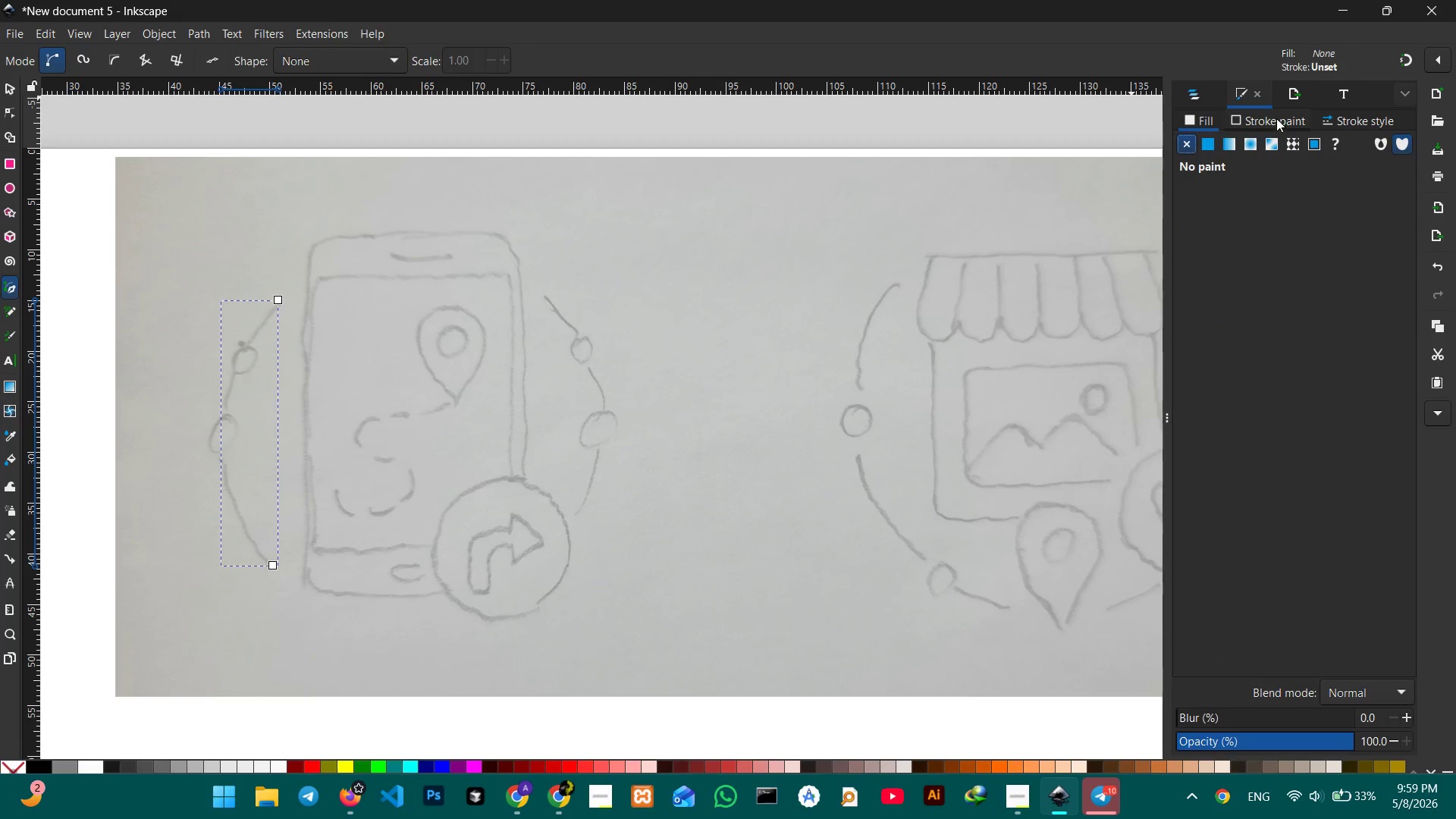 
left_click([1276, 118])
 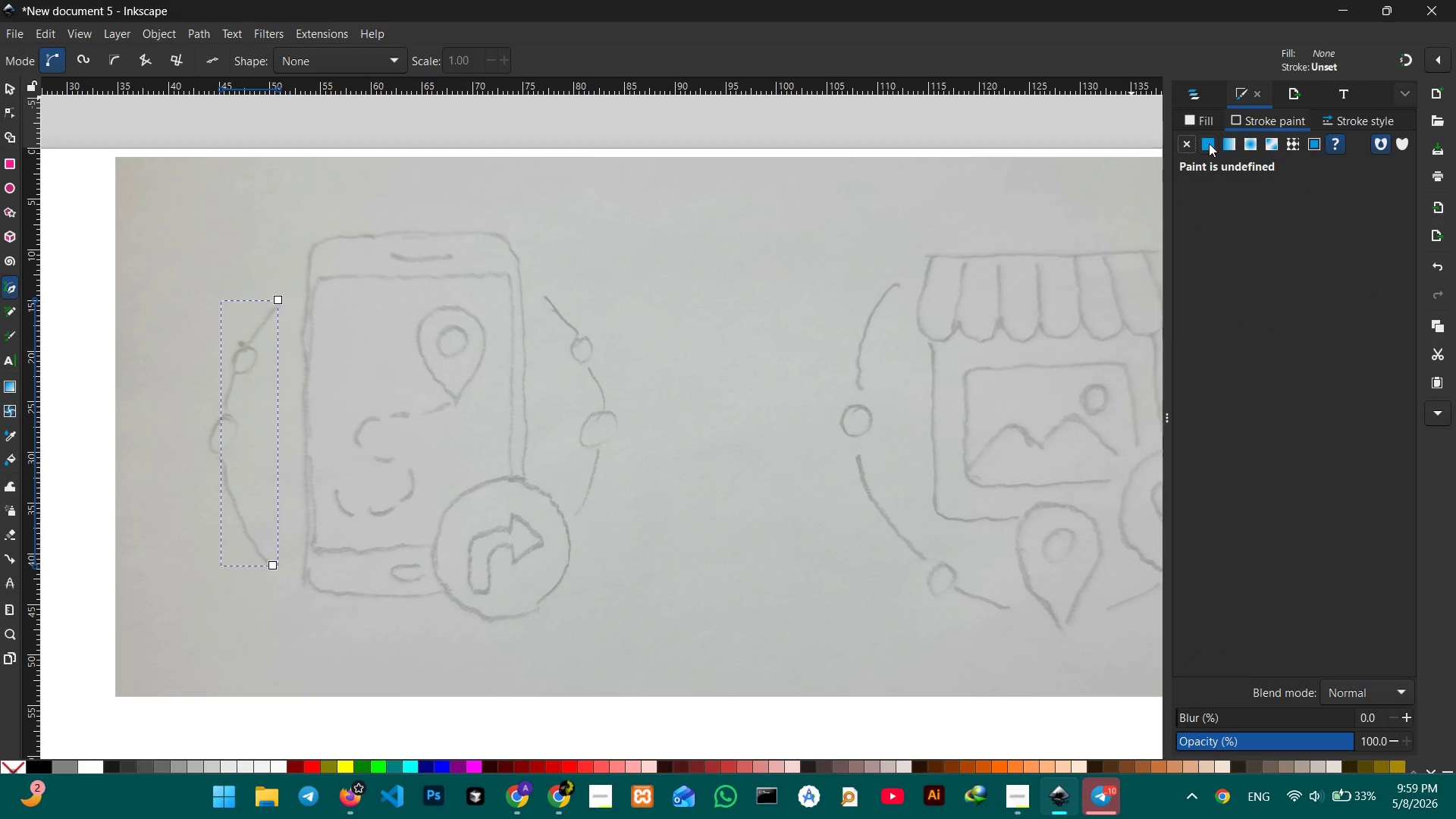 
left_click([1208, 143])
 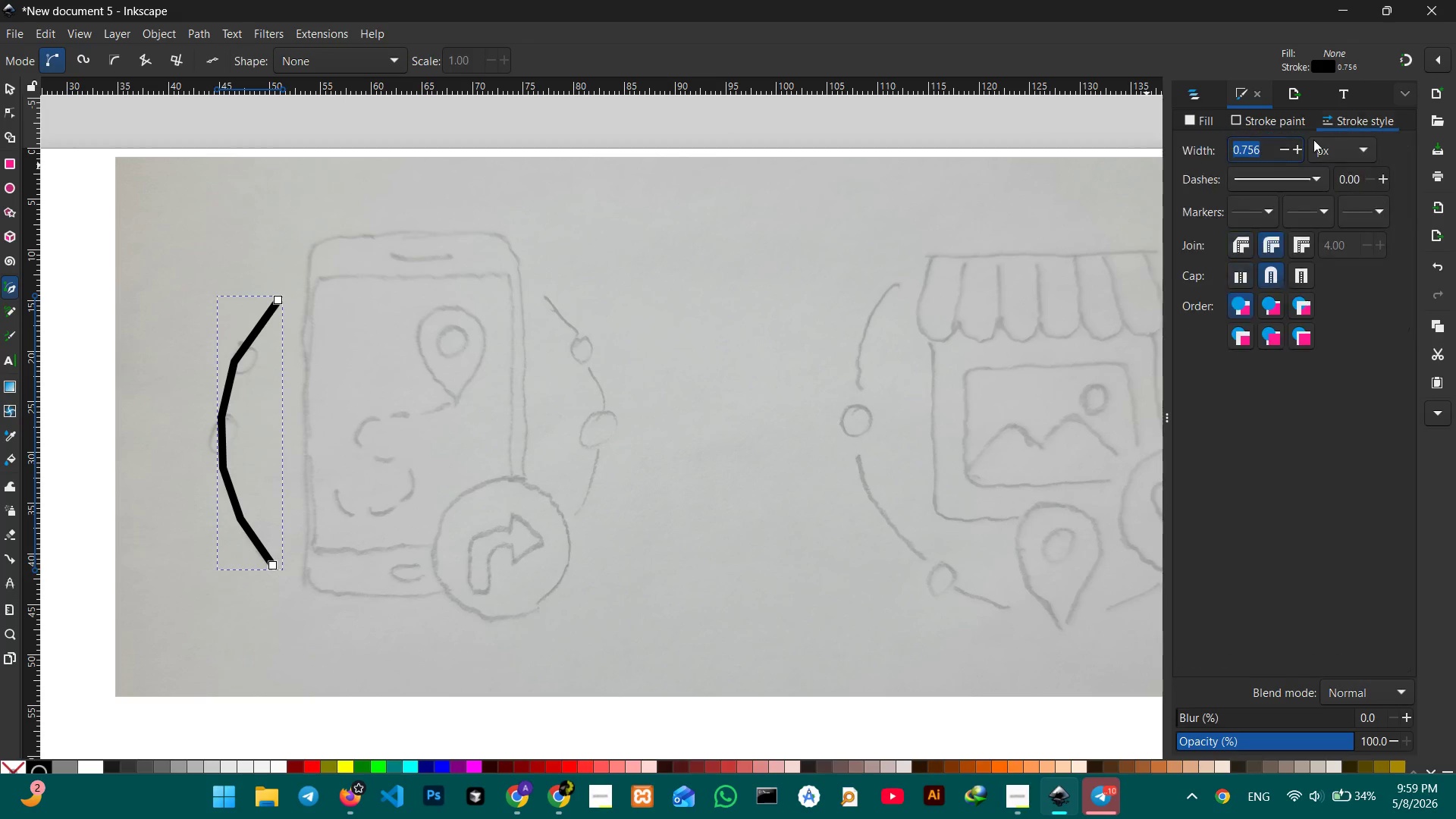 
left_click([1263, 148])
 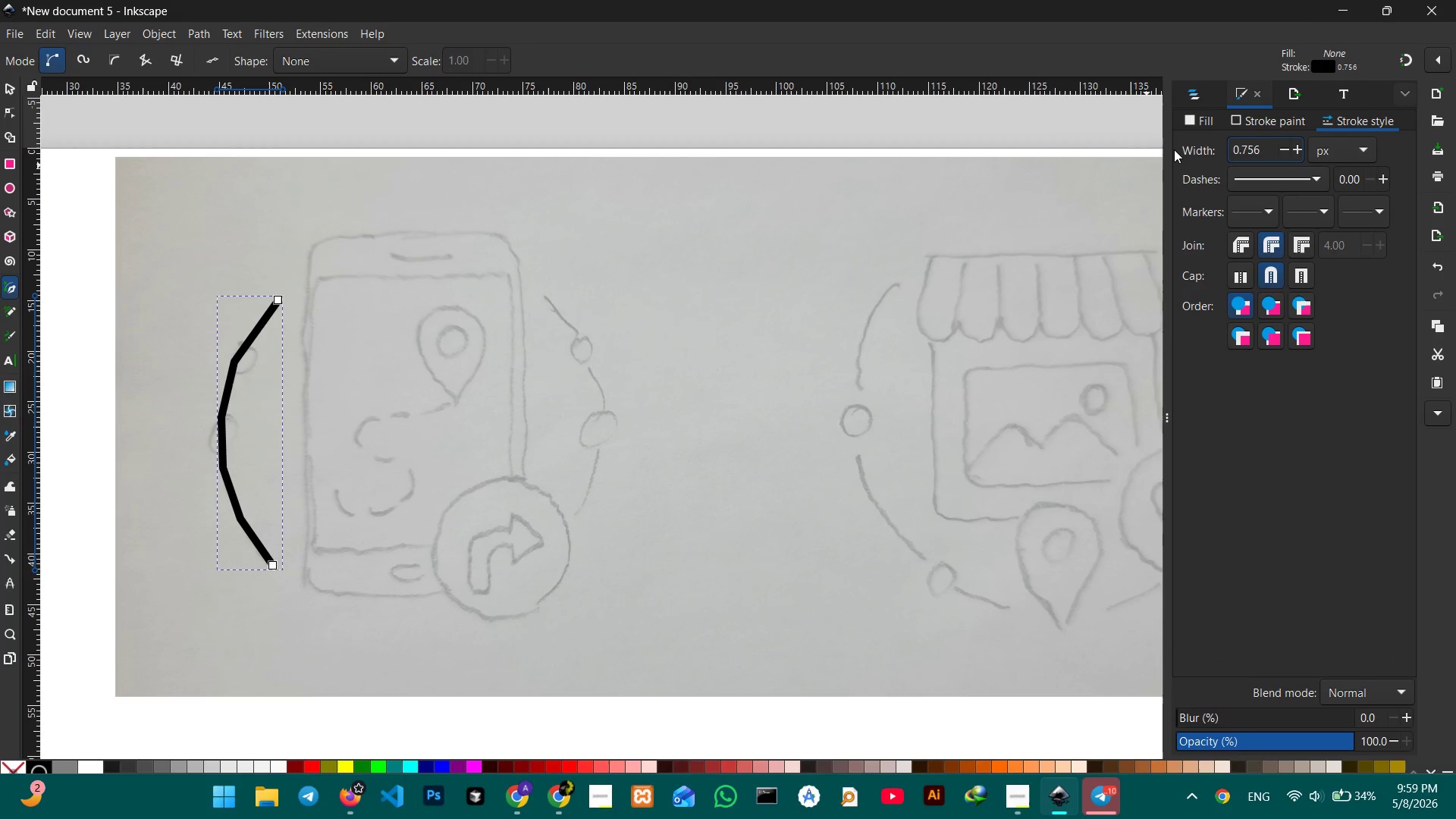 
key(Backspace)
 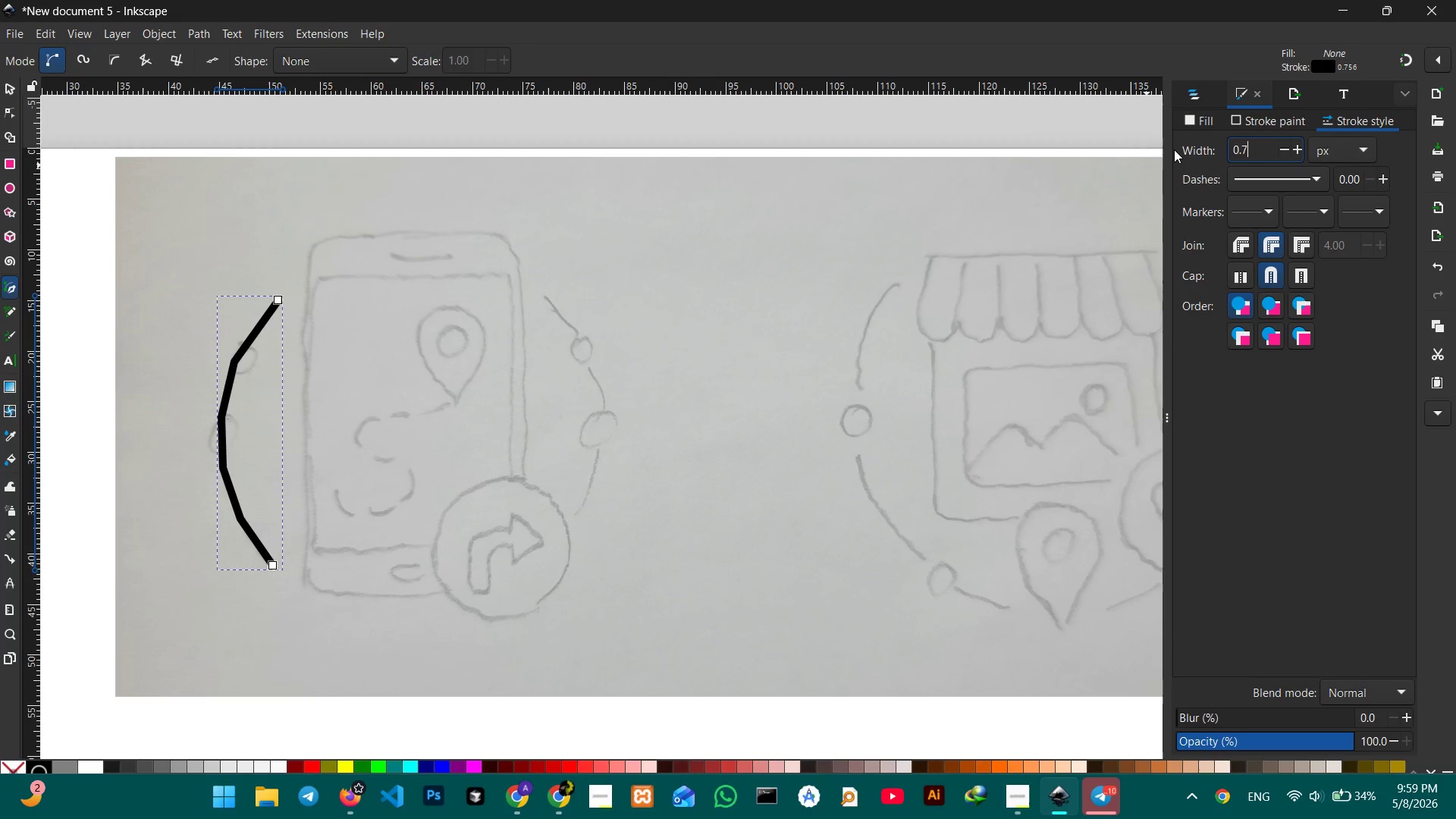 
key(Backspace)
 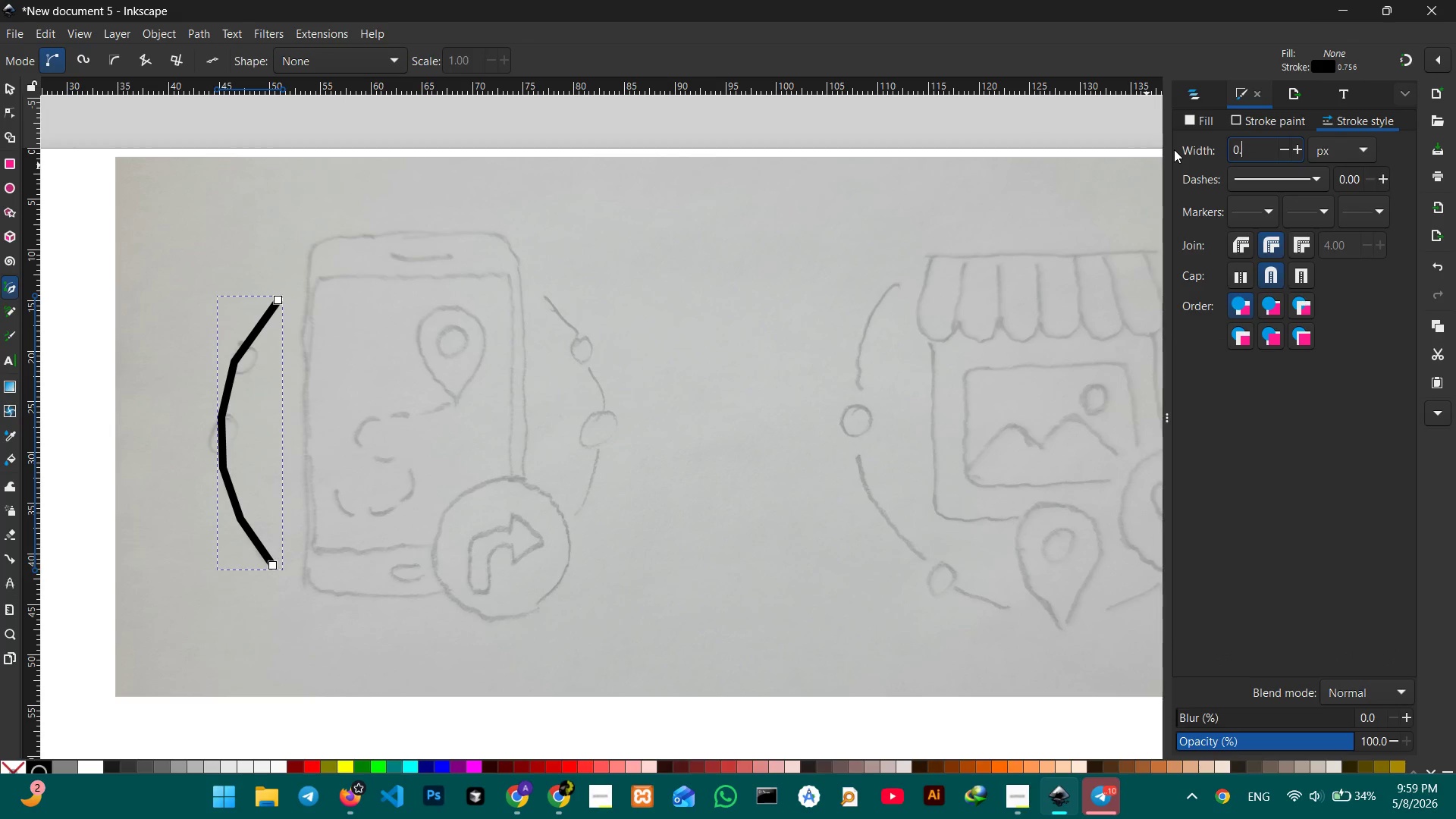 
key(Backspace)
 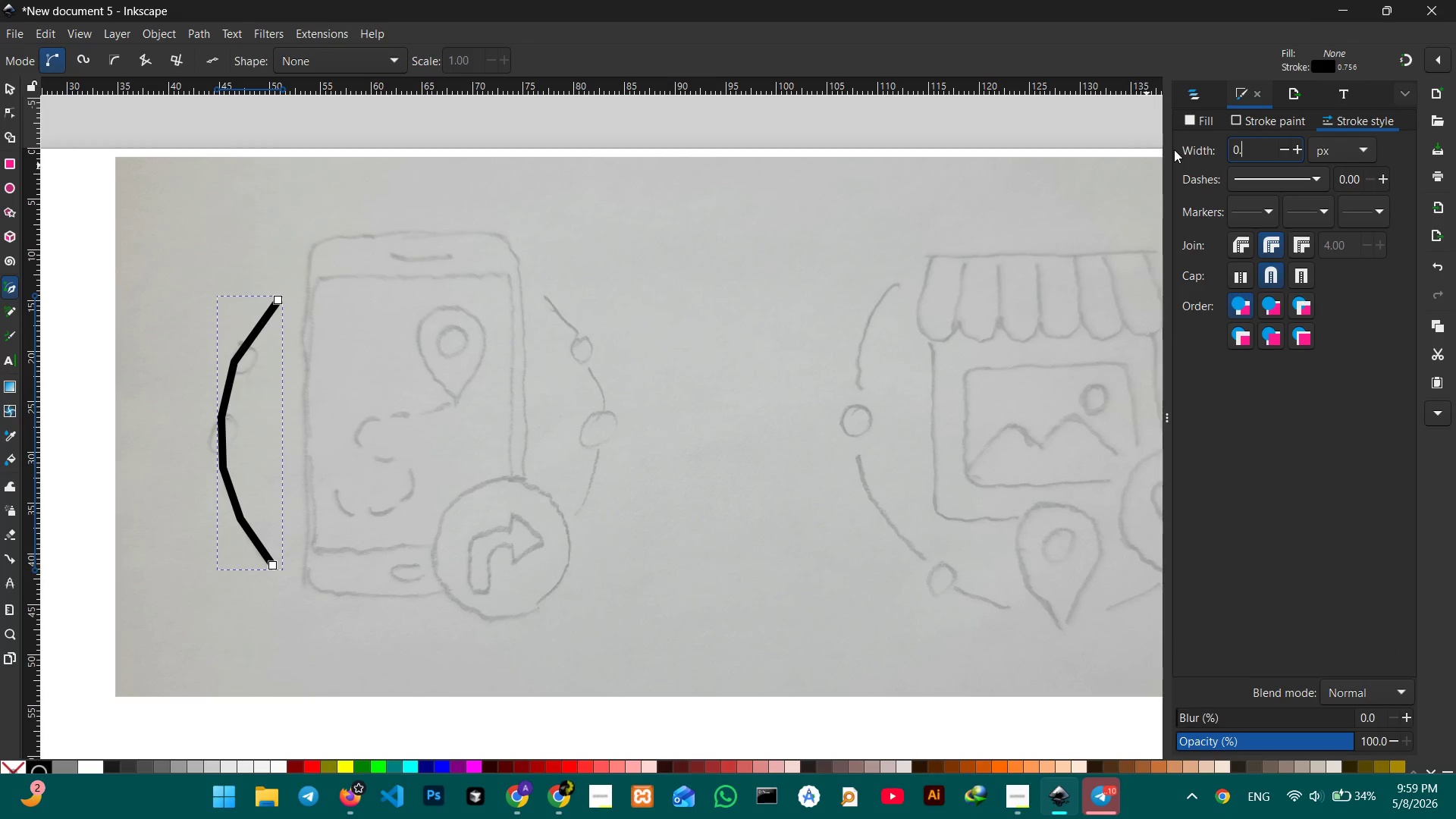 
key(Numpad0)
 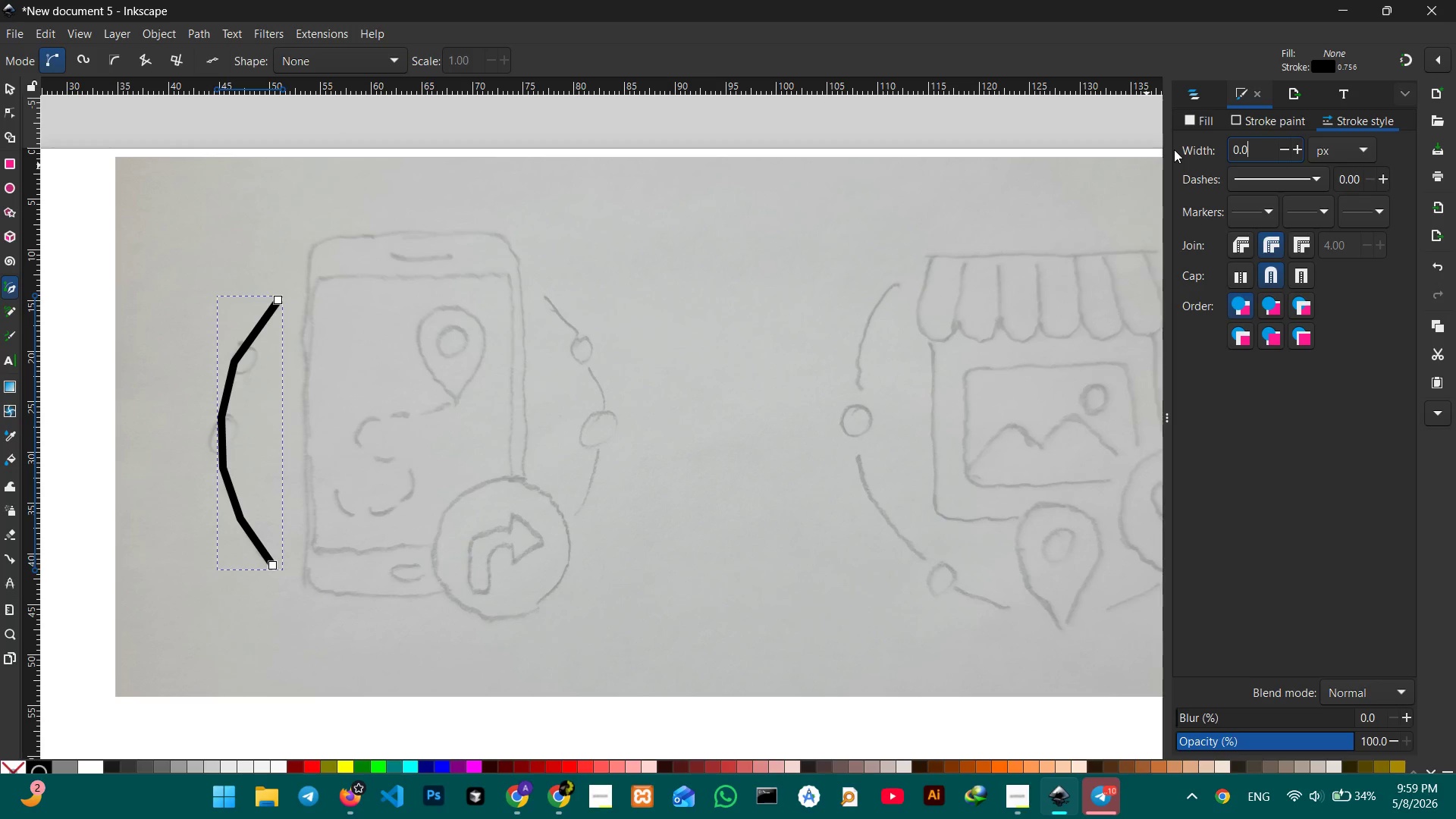 
key(Numpad2)
 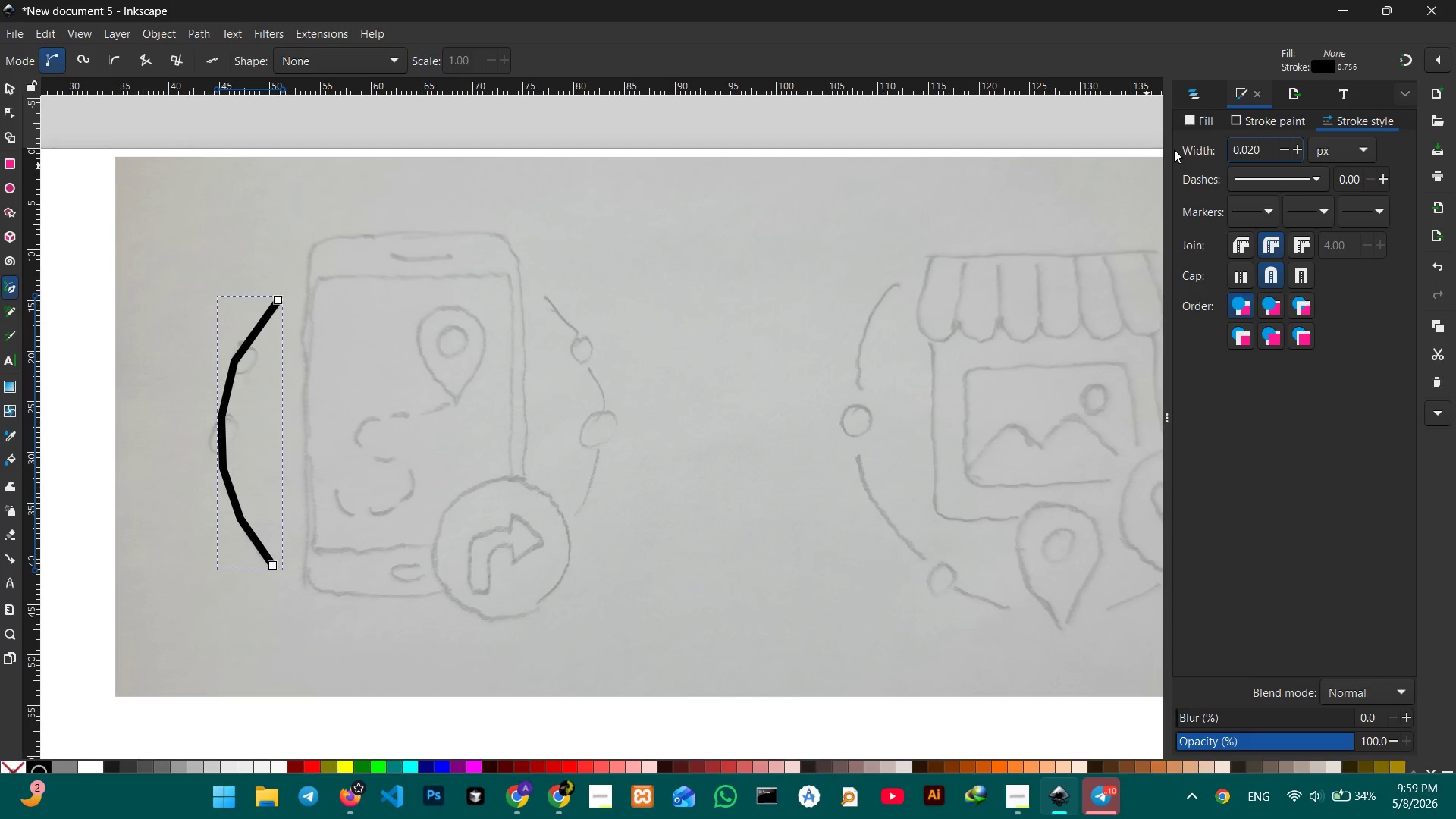 
key(Numpad0)
 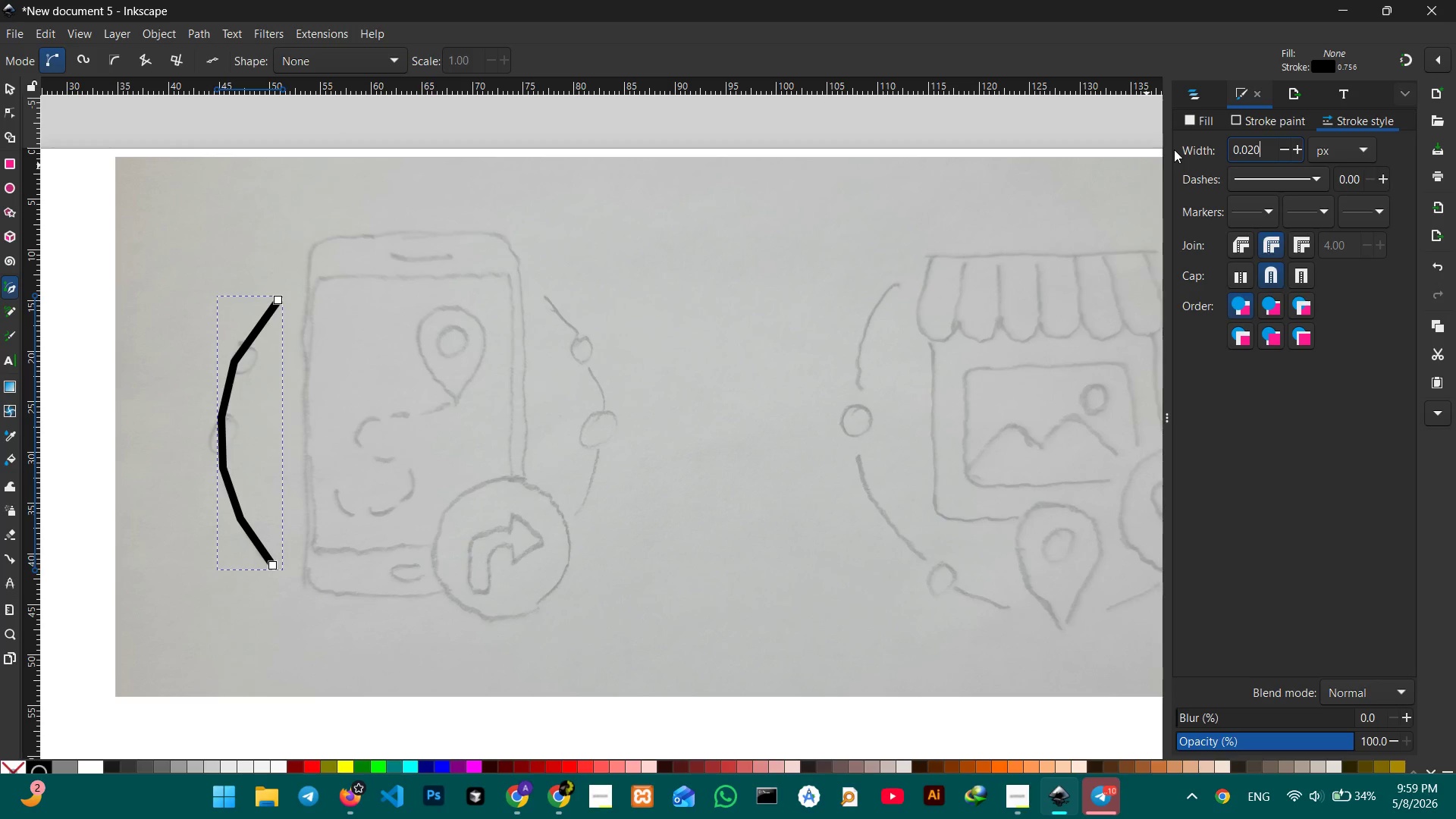 
key(Enter)
 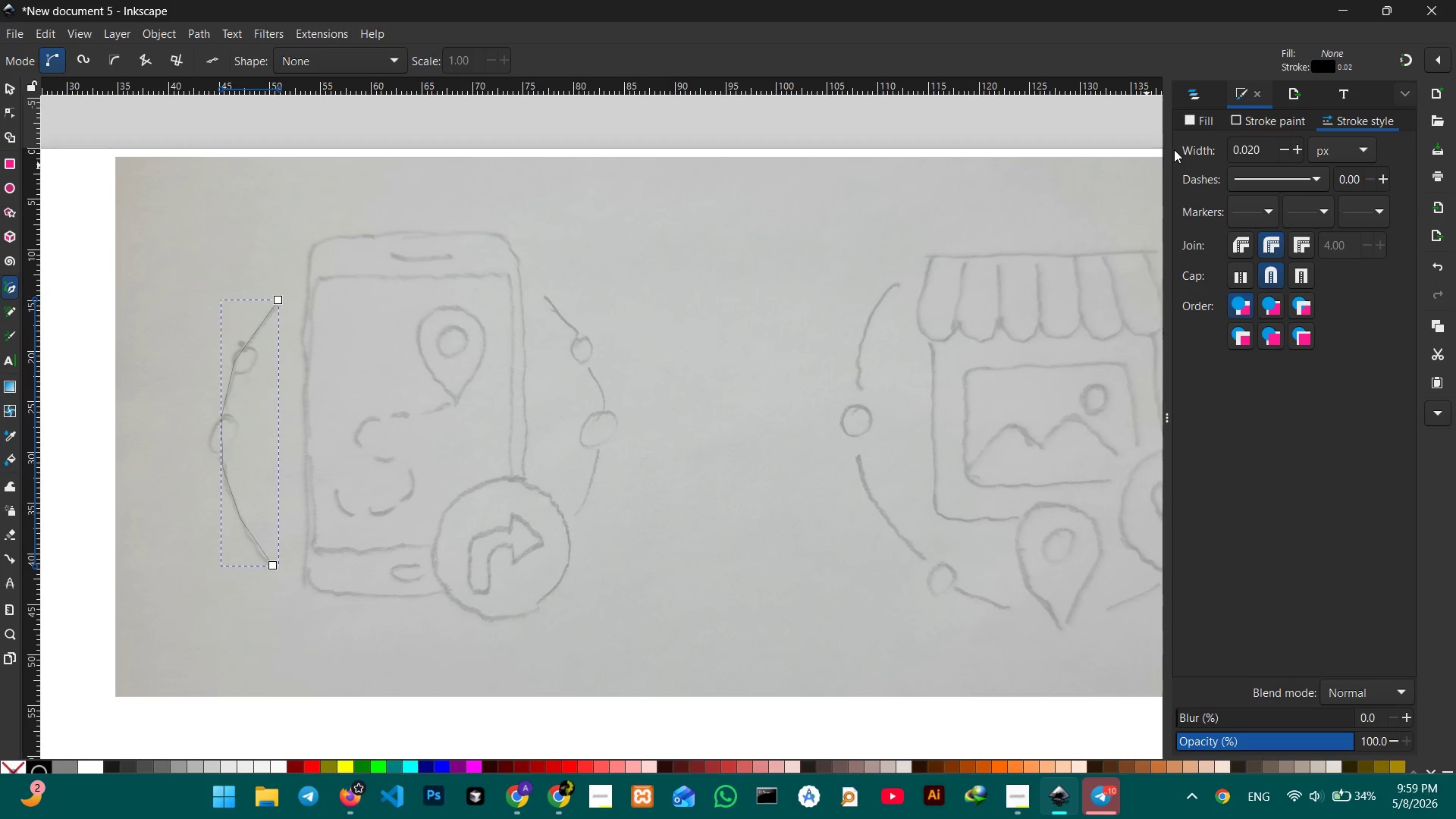 
wait(17.62)
 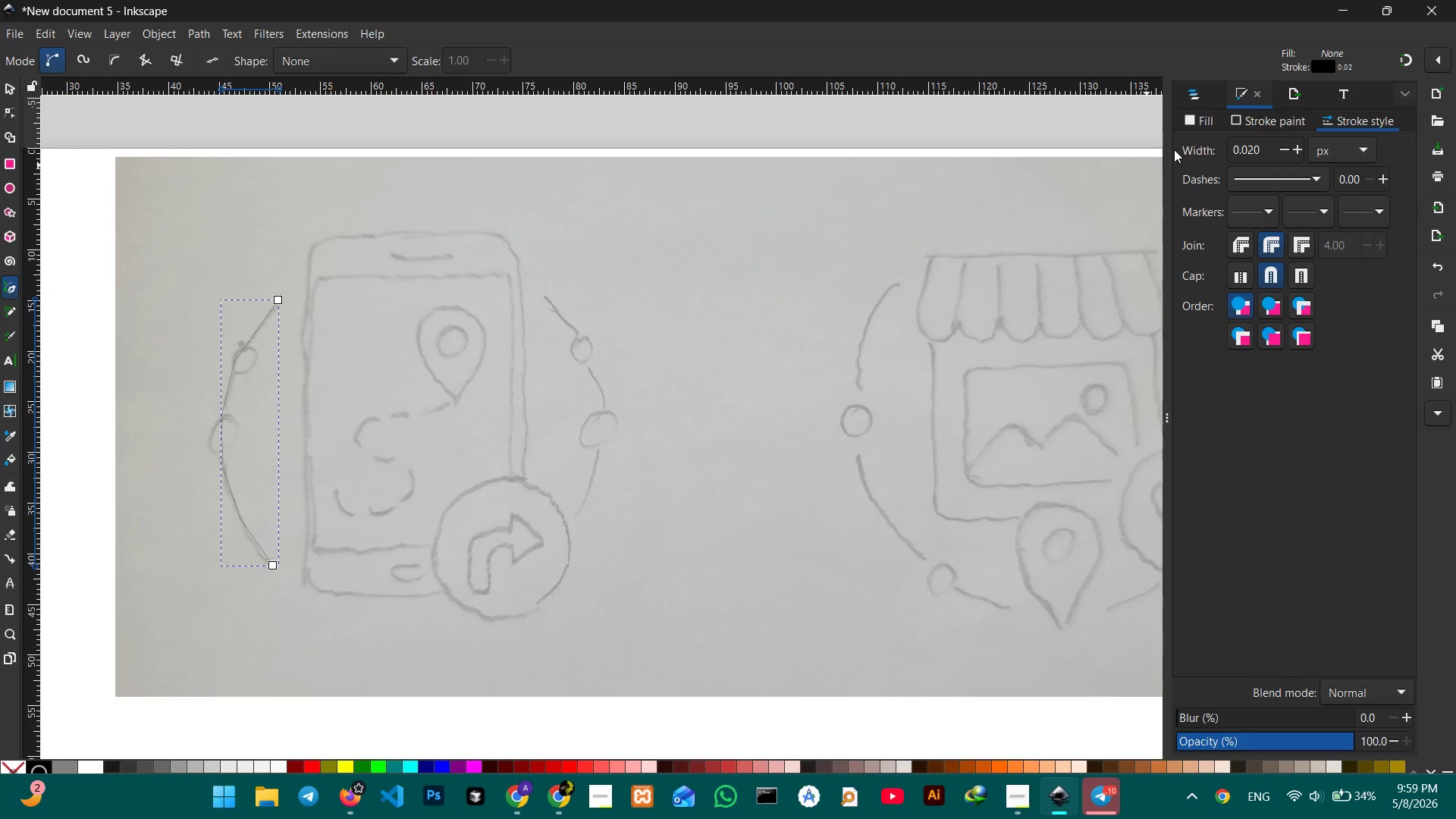 
left_click_drag(start_coordinate=[1267, 146], to_coordinate=[1249, 149])
 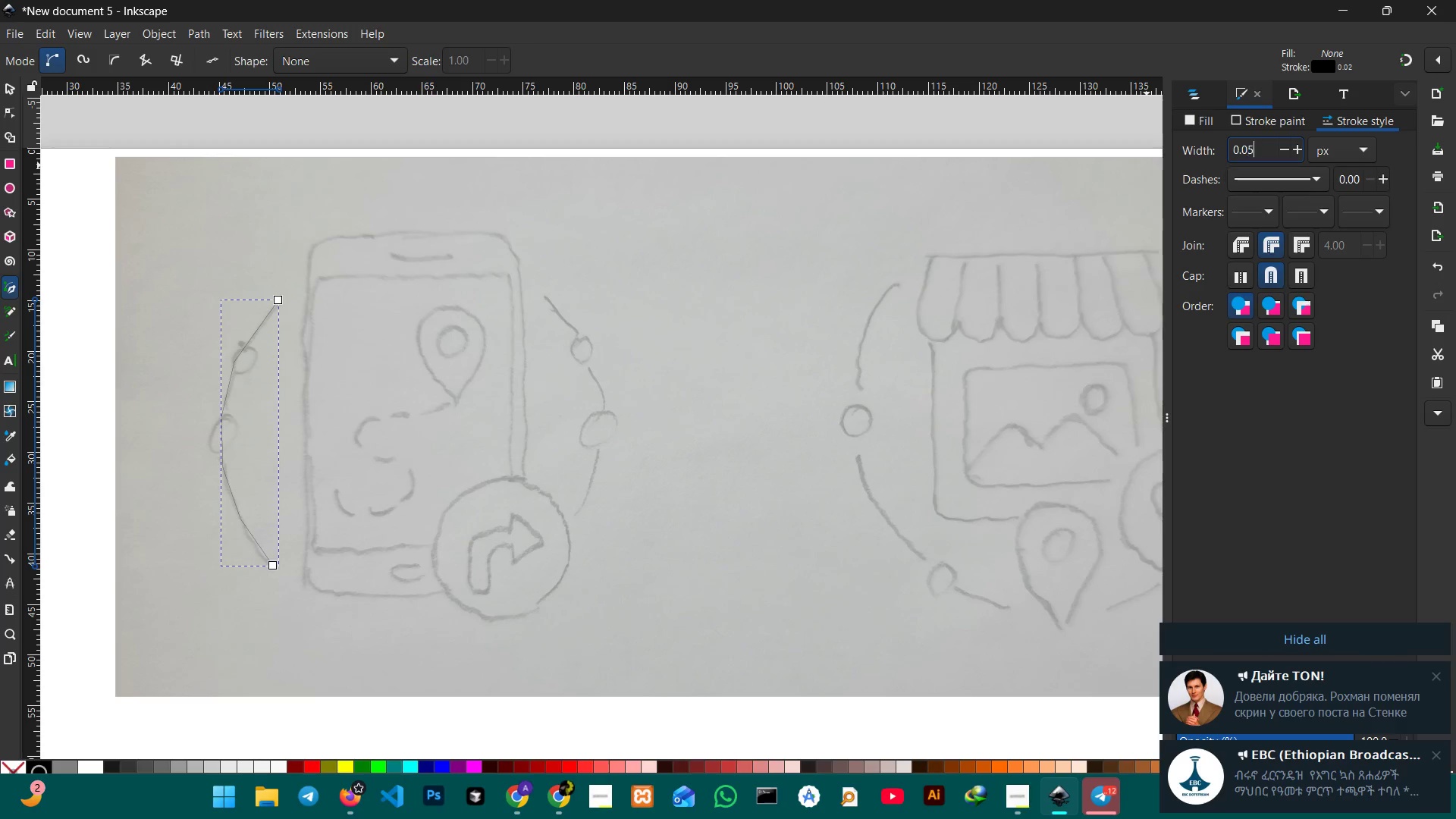 
key(Numpad5)
 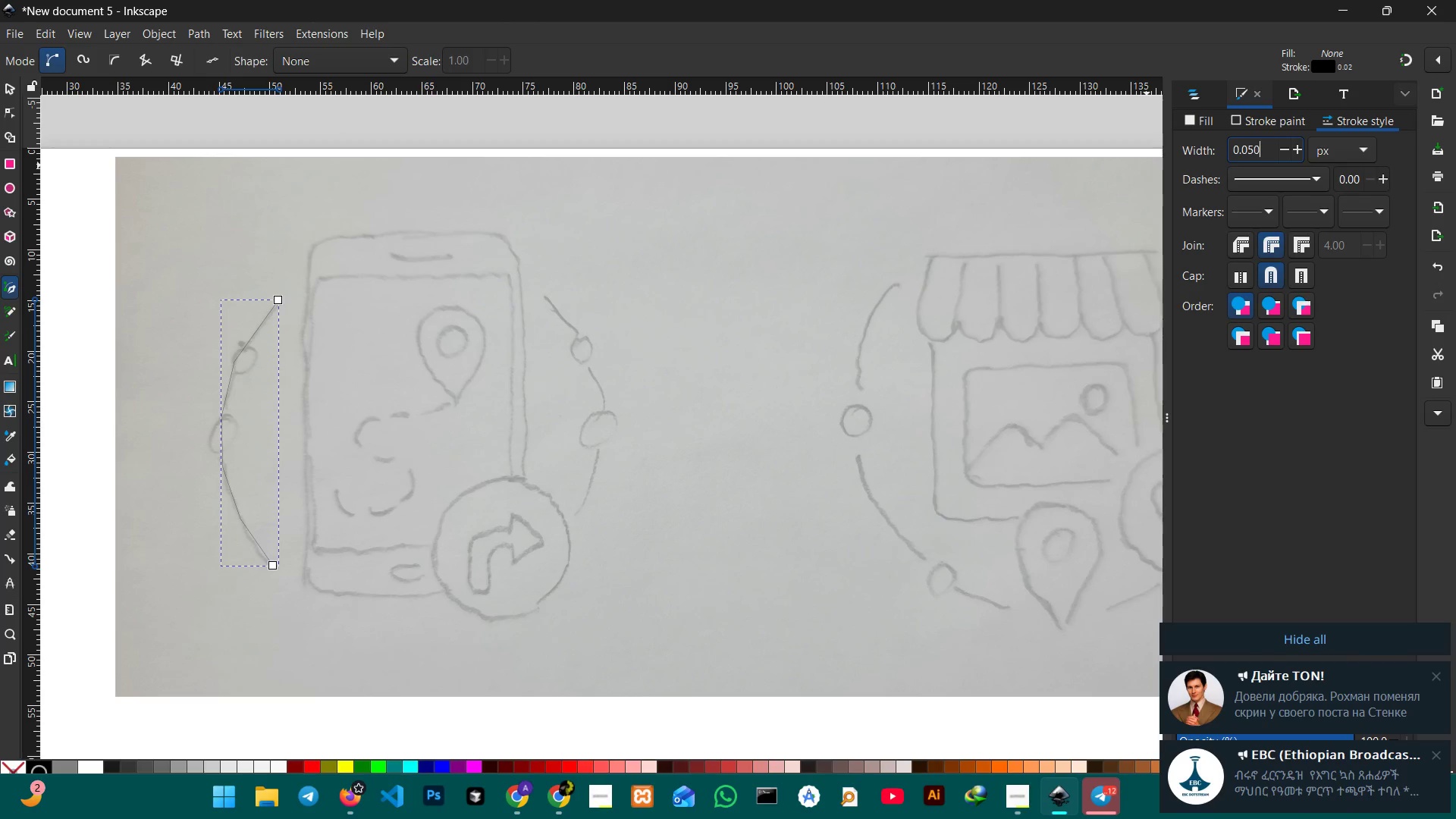 
key(Numpad0)
 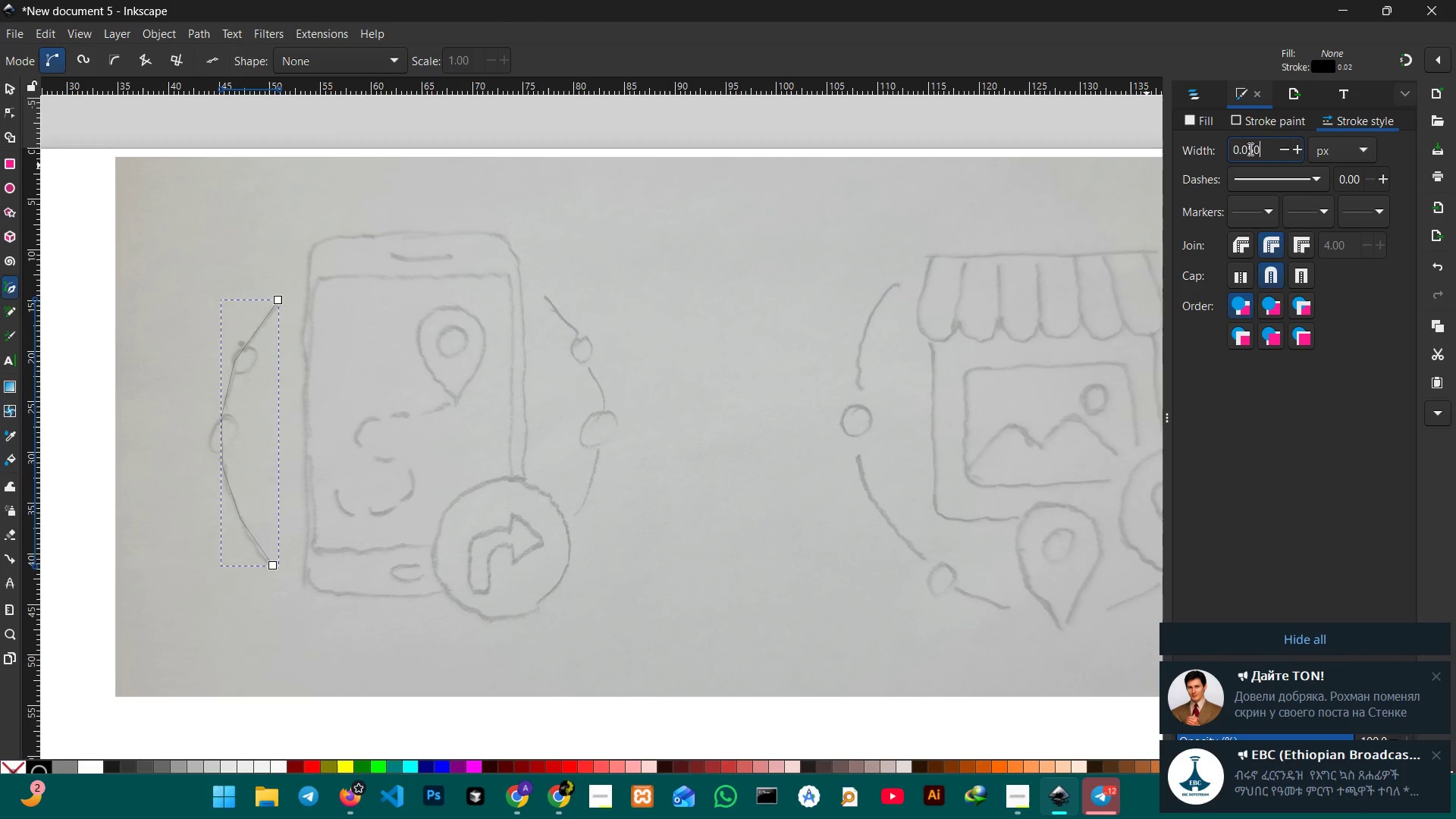 
key(Enter)
 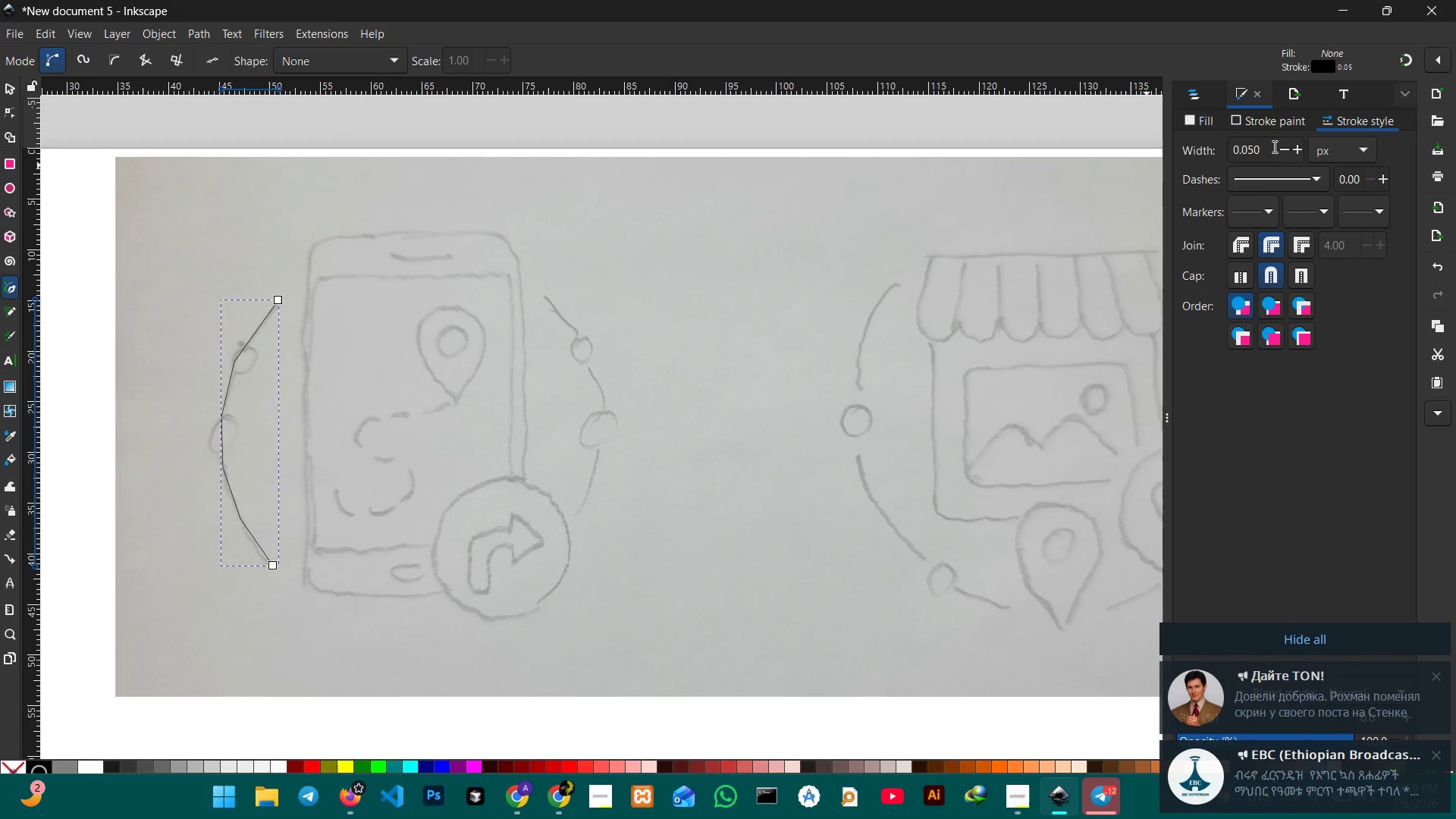 
left_click_drag(start_coordinate=[1267, 147], to_coordinate=[1248, 148])
 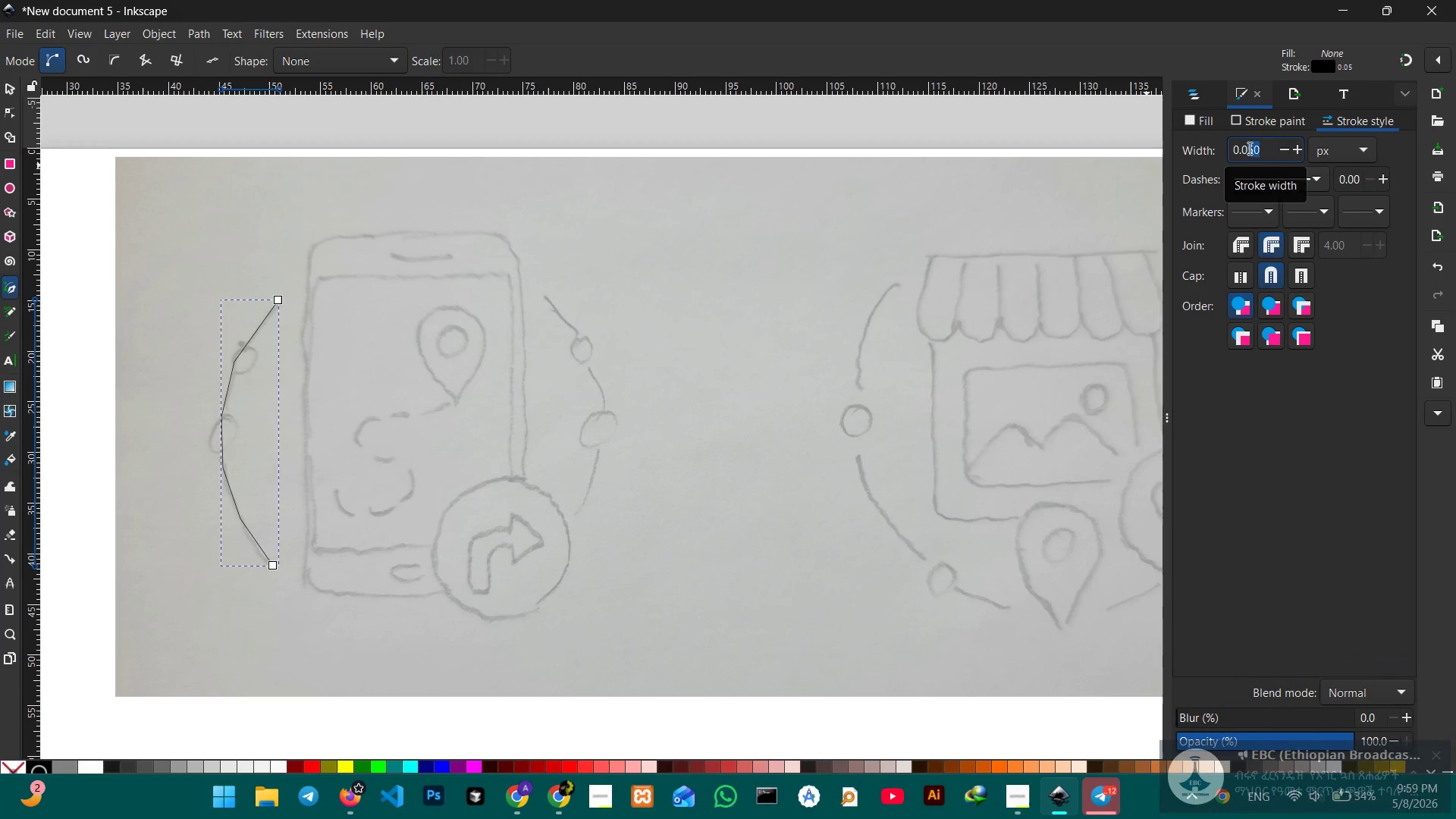 
key(Numpad9)
 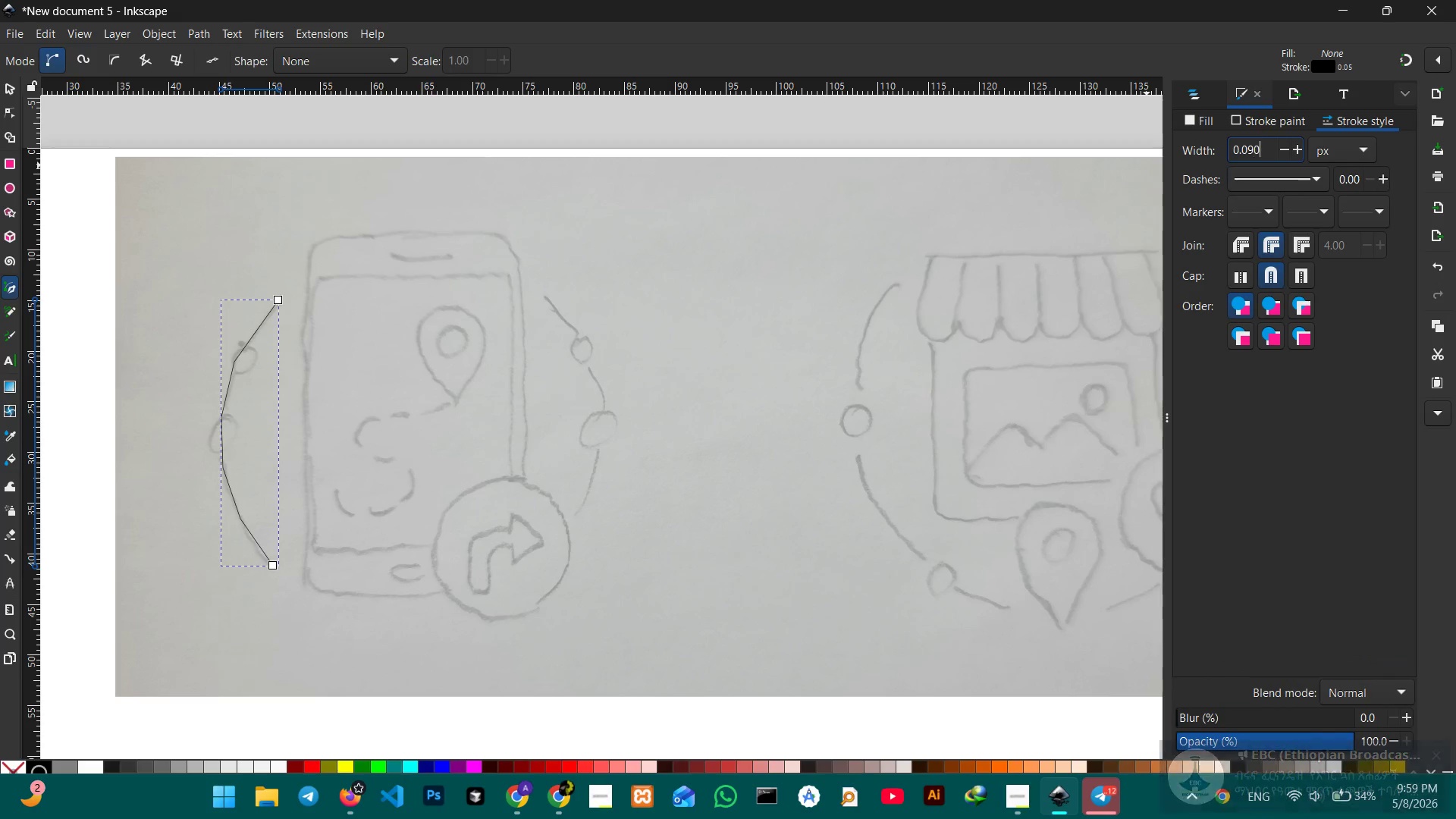 
key(Numpad0)
 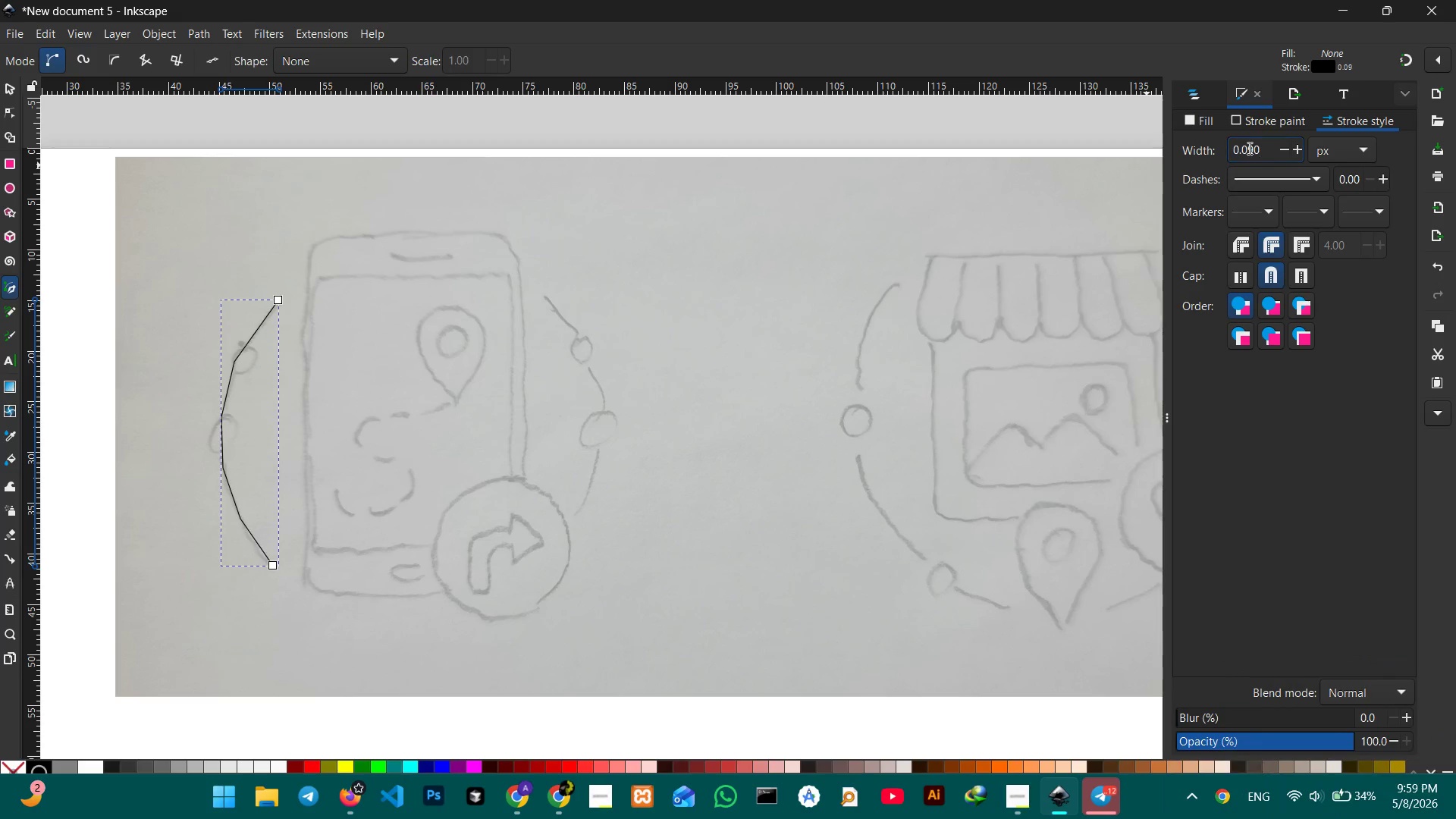 
key(Enter)
 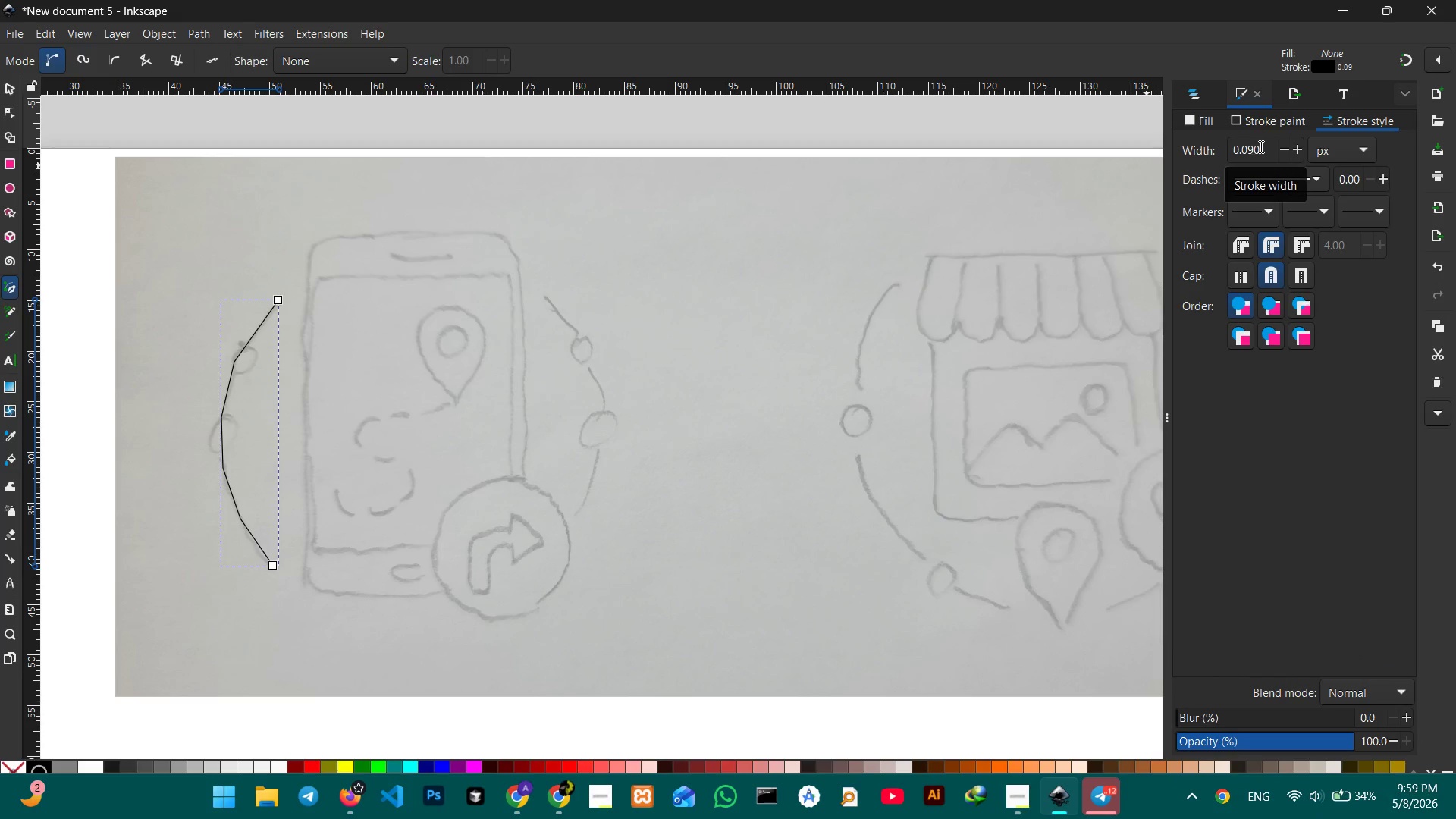 
left_click_drag(start_coordinate=[1260, 146], to_coordinate=[1241, 149])
 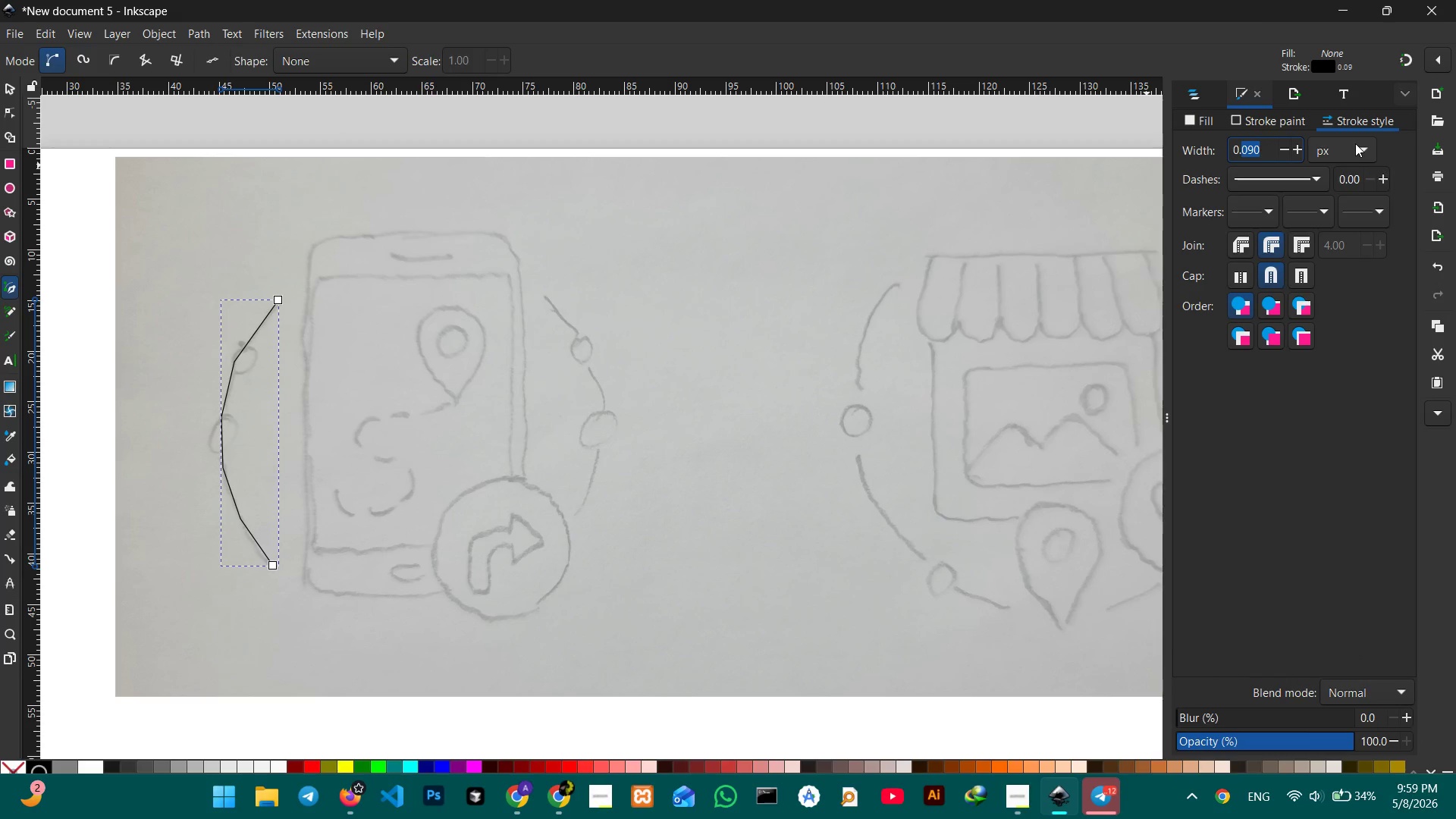 
key(Numpad2)
 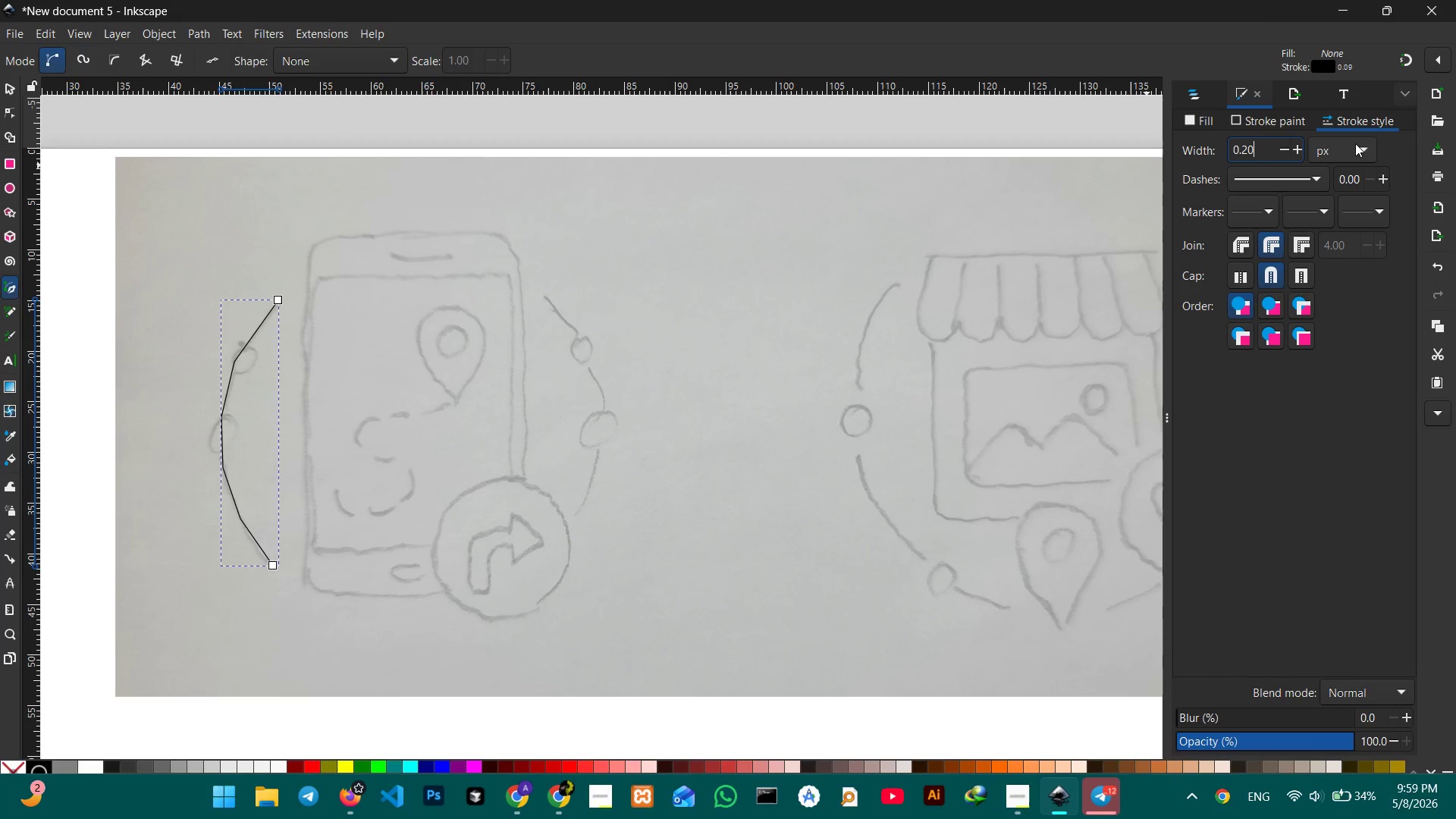 
key(Numpad0)
 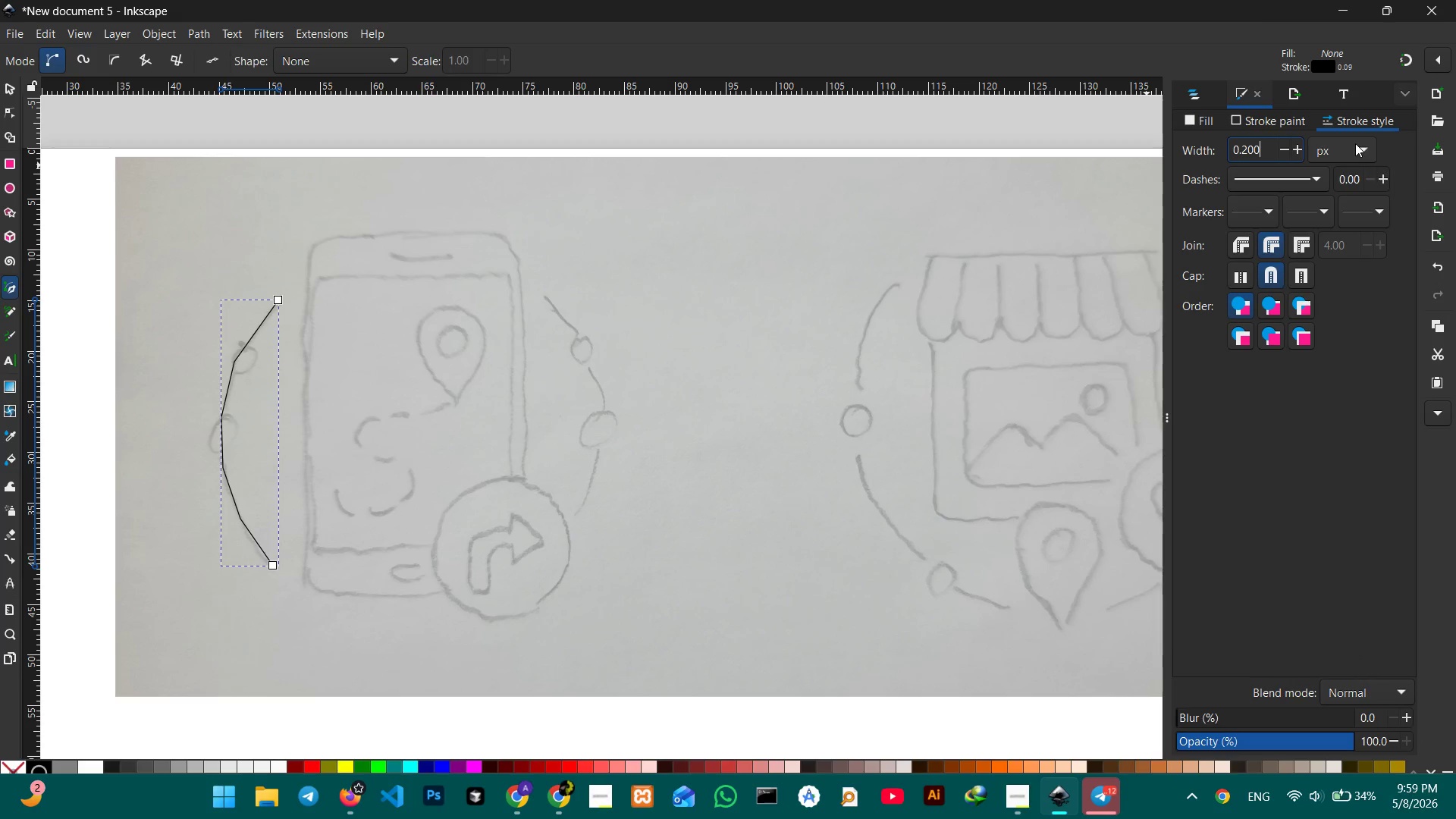 
key(Numpad0)
 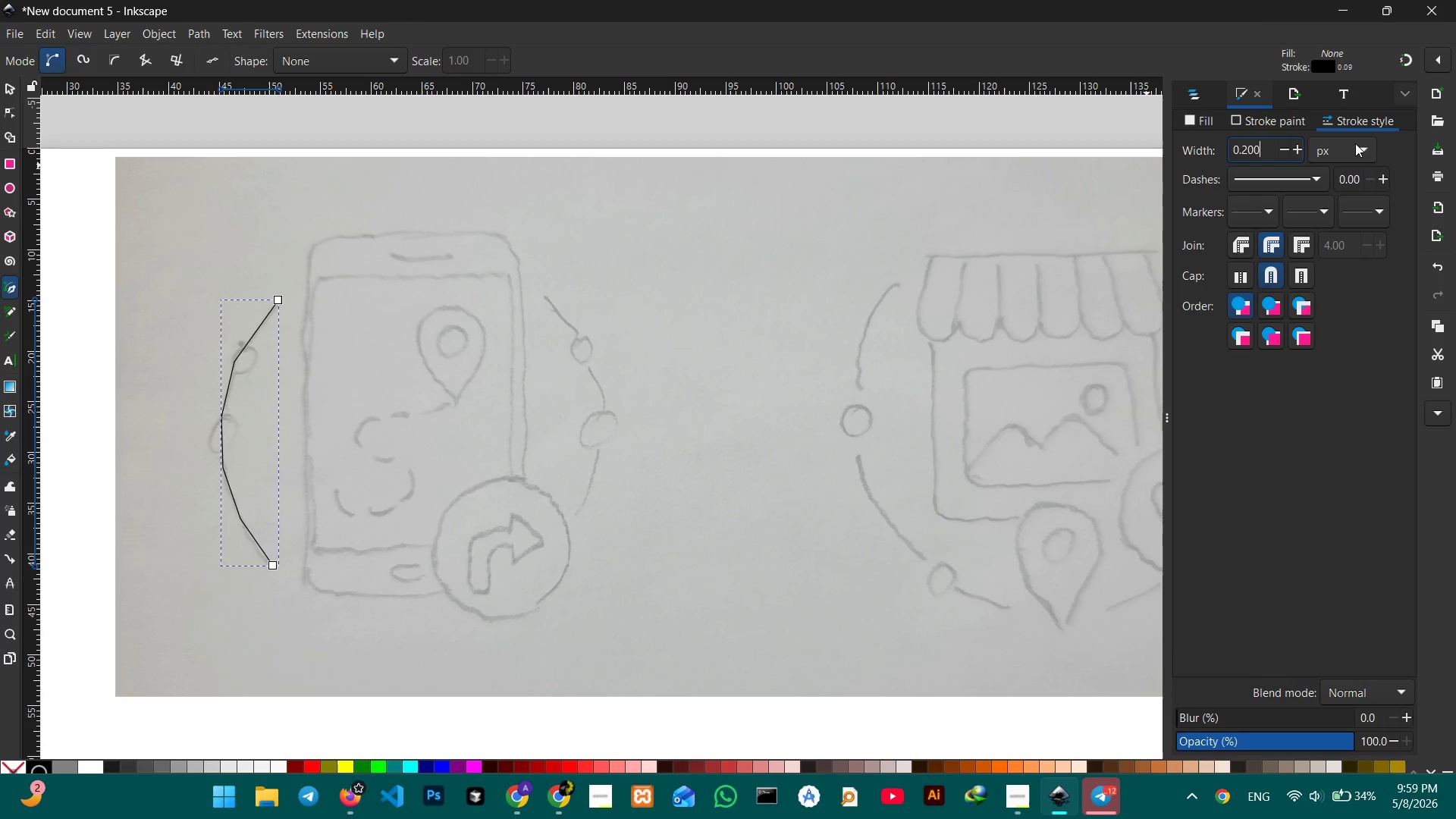 
key(Enter)
 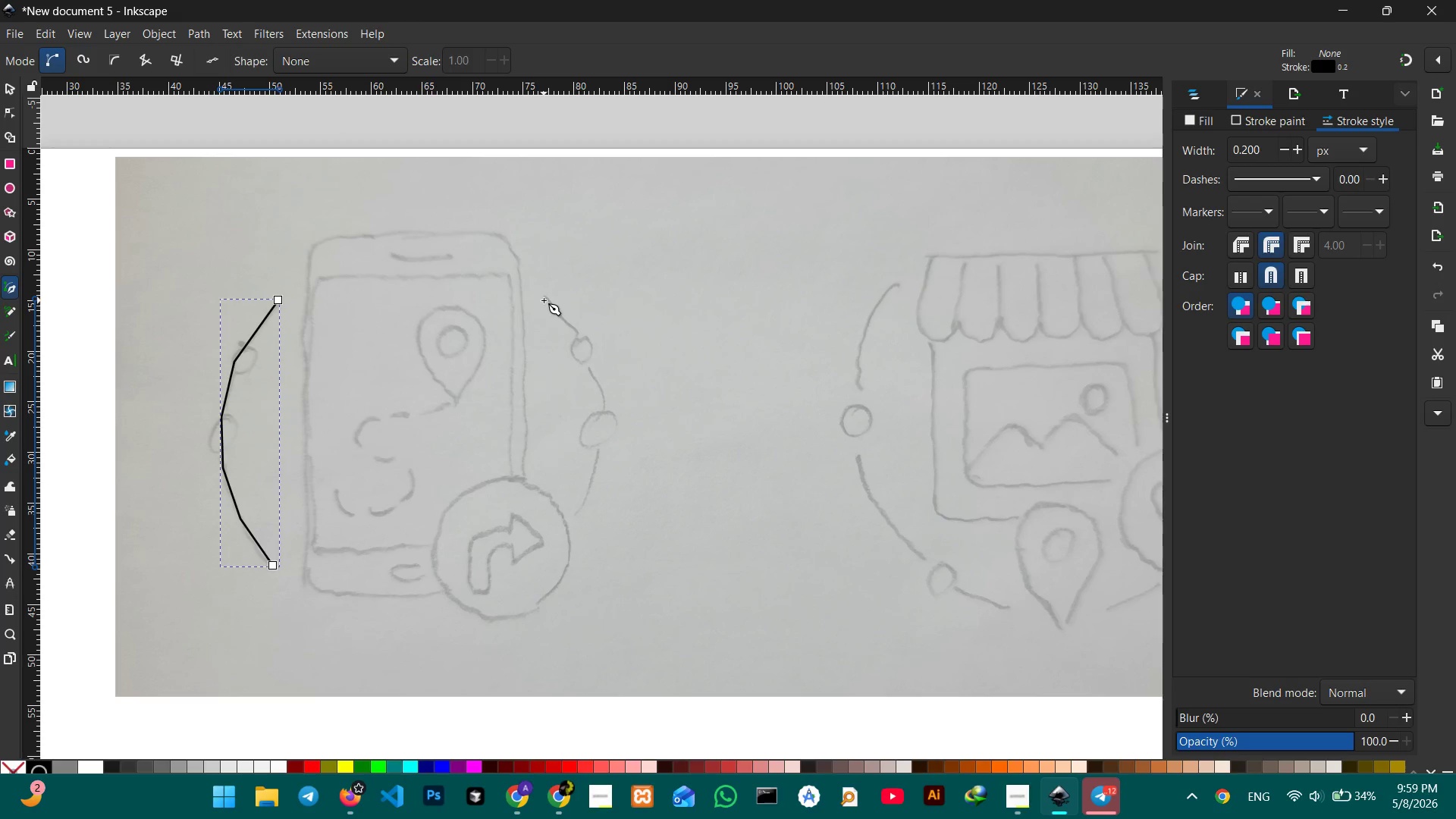 
left_click([547, 297])
 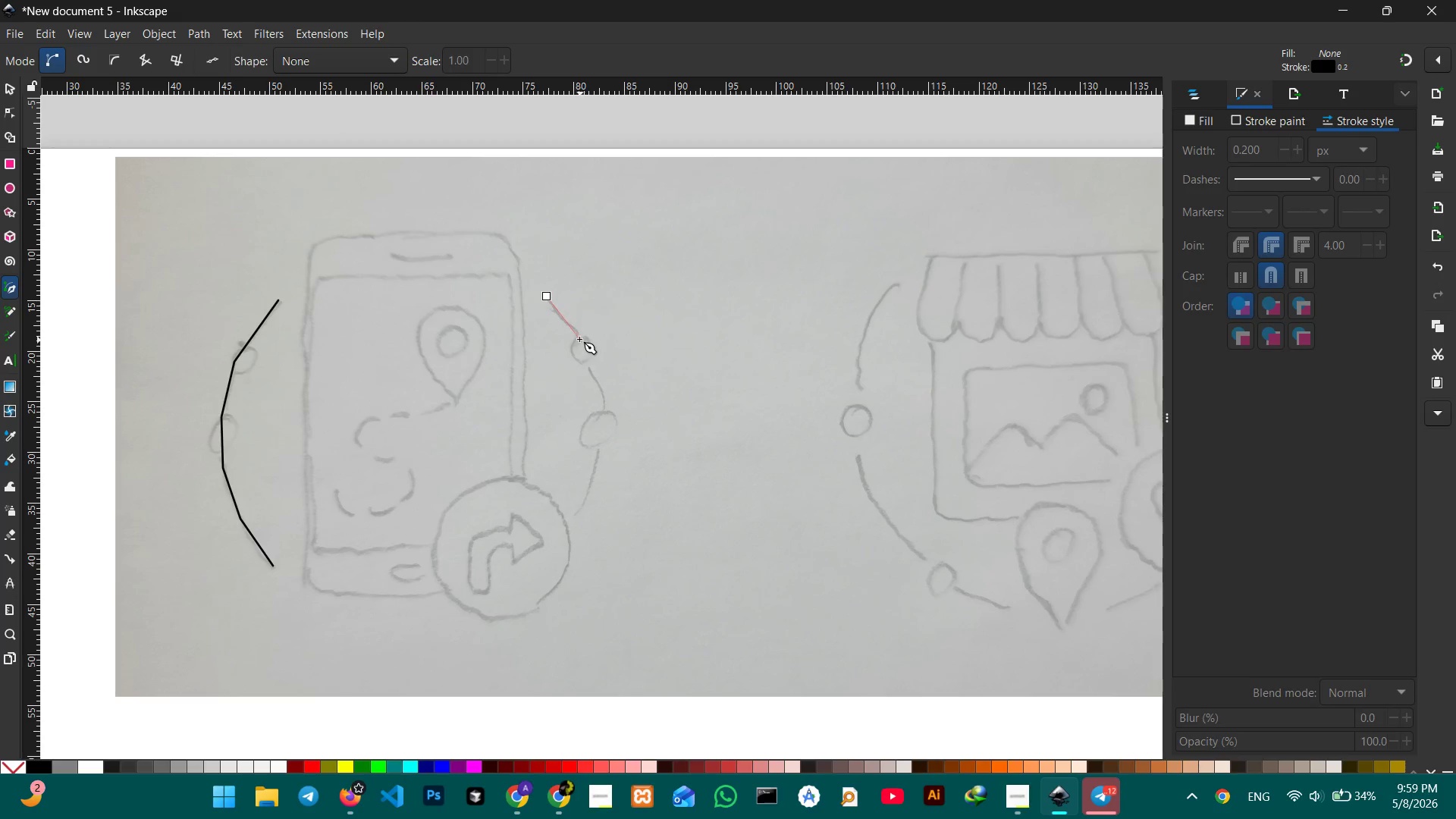 
left_click([579, 339])
 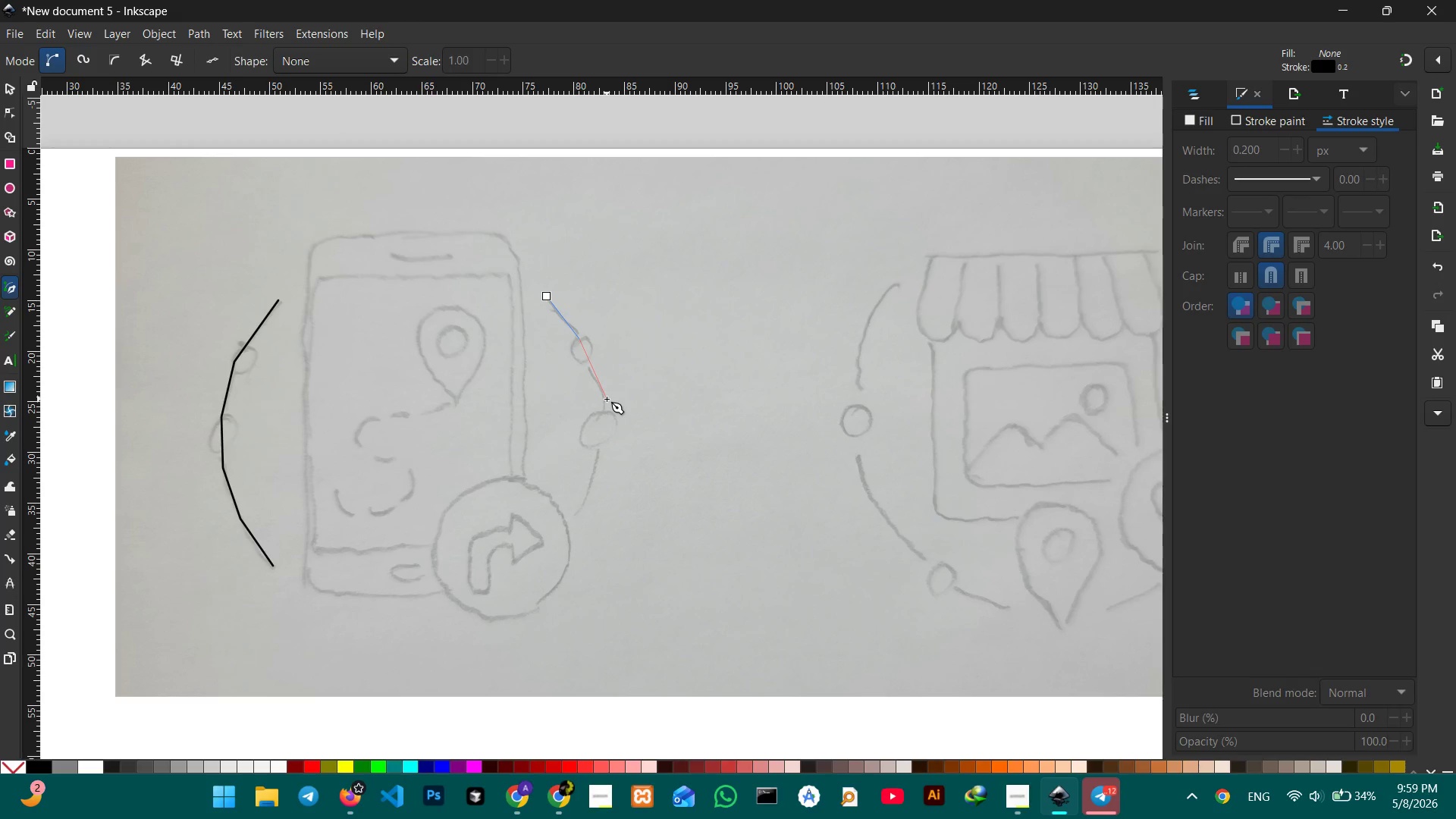 
left_click([604, 391])
 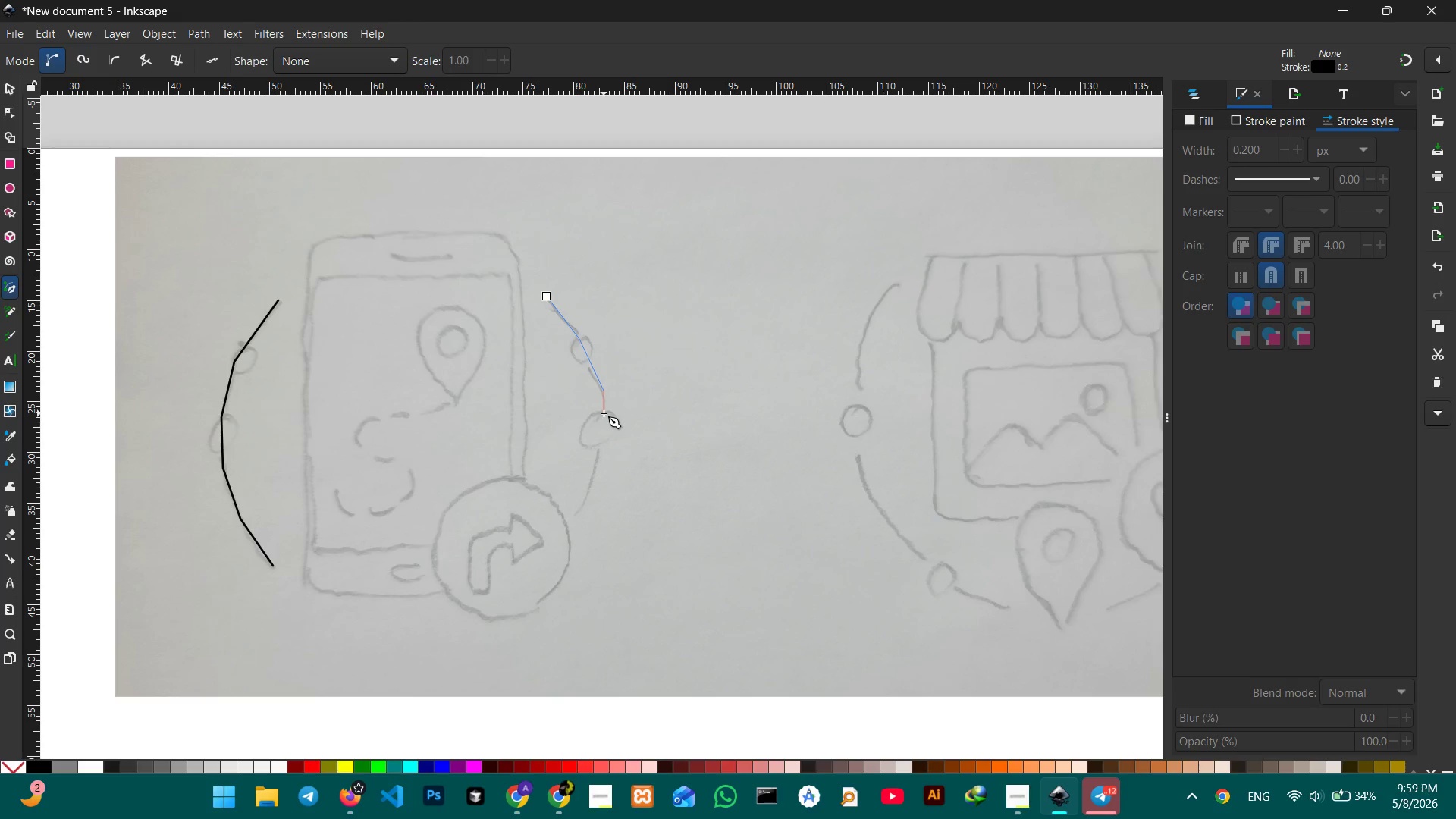 
double_click([604, 413])
 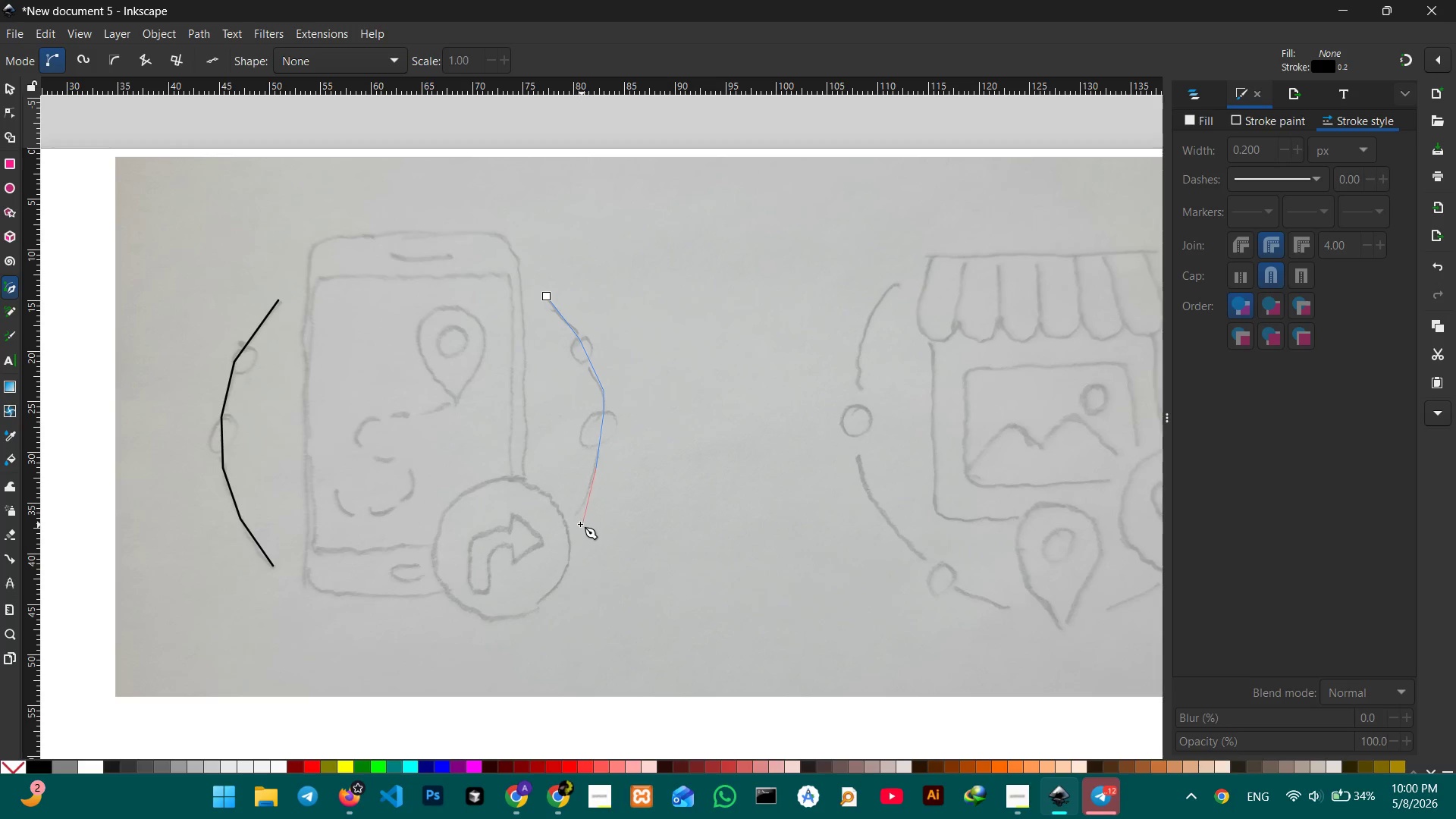 
left_click([577, 520])
 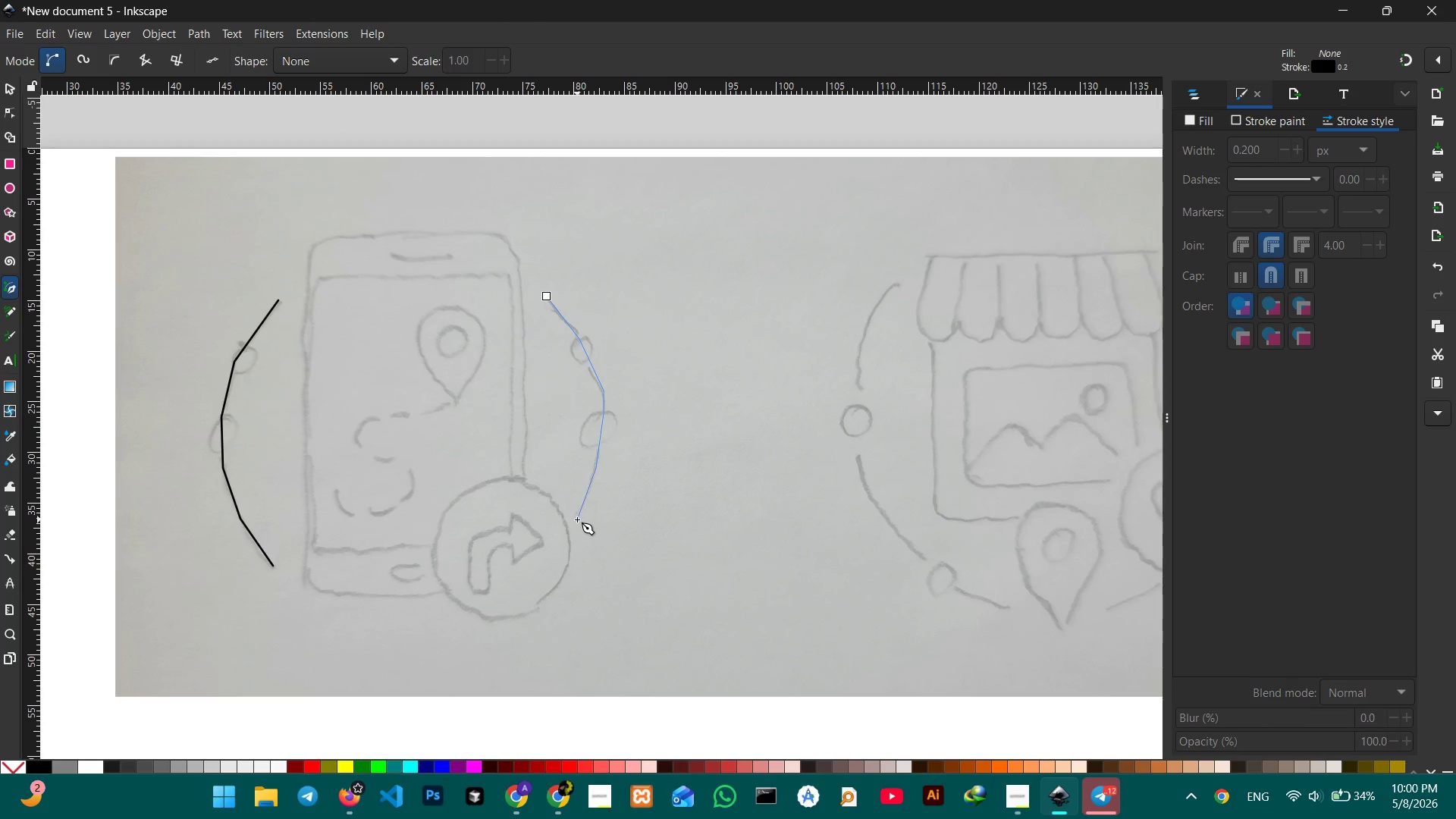 
key(Enter)
 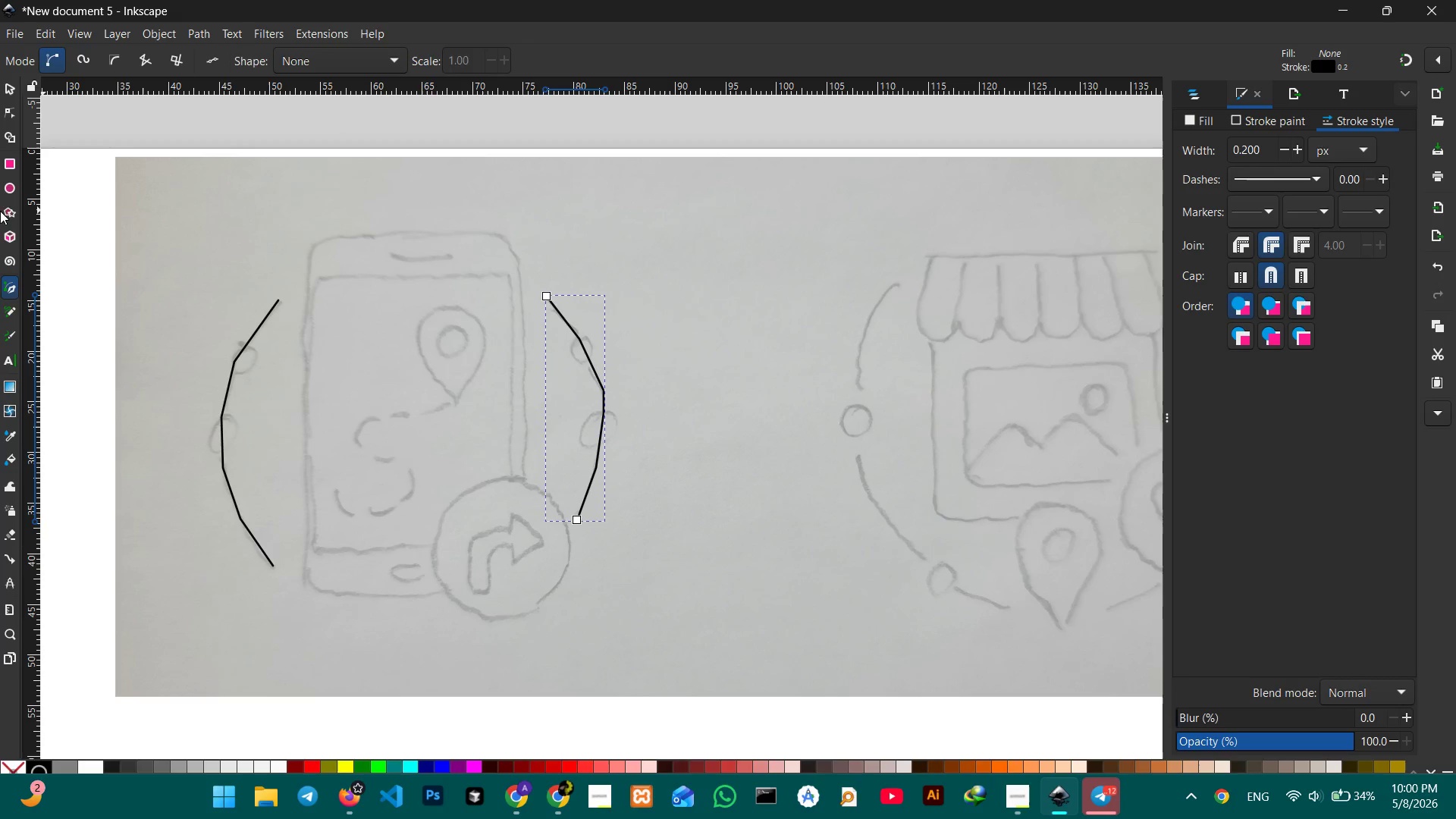 
left_click([5, 163])
 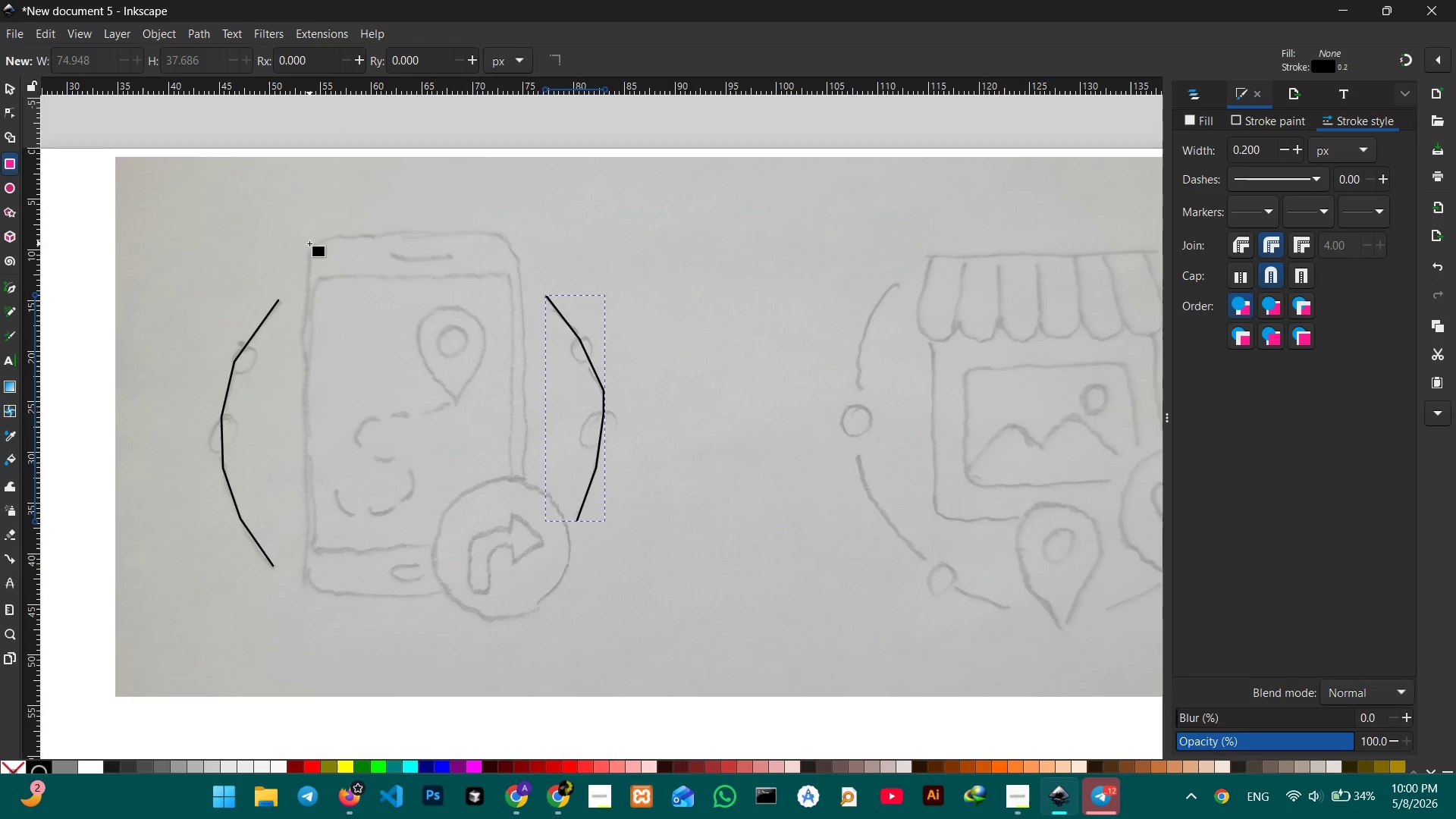 
left_click_drag(start_coordinate=[308, 236], to_coordinate=[524, 598])
 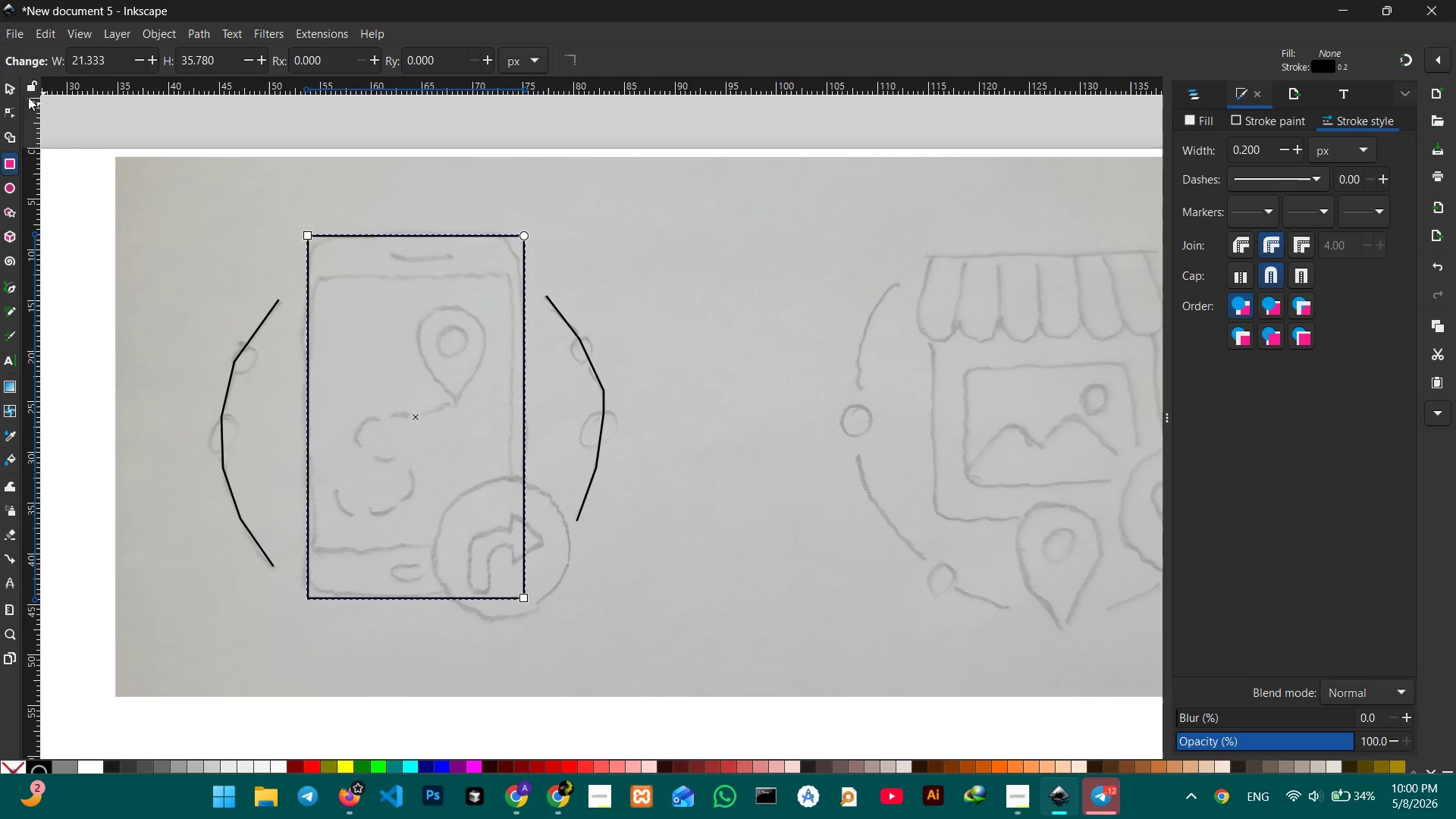 
left_click([8, 80])
 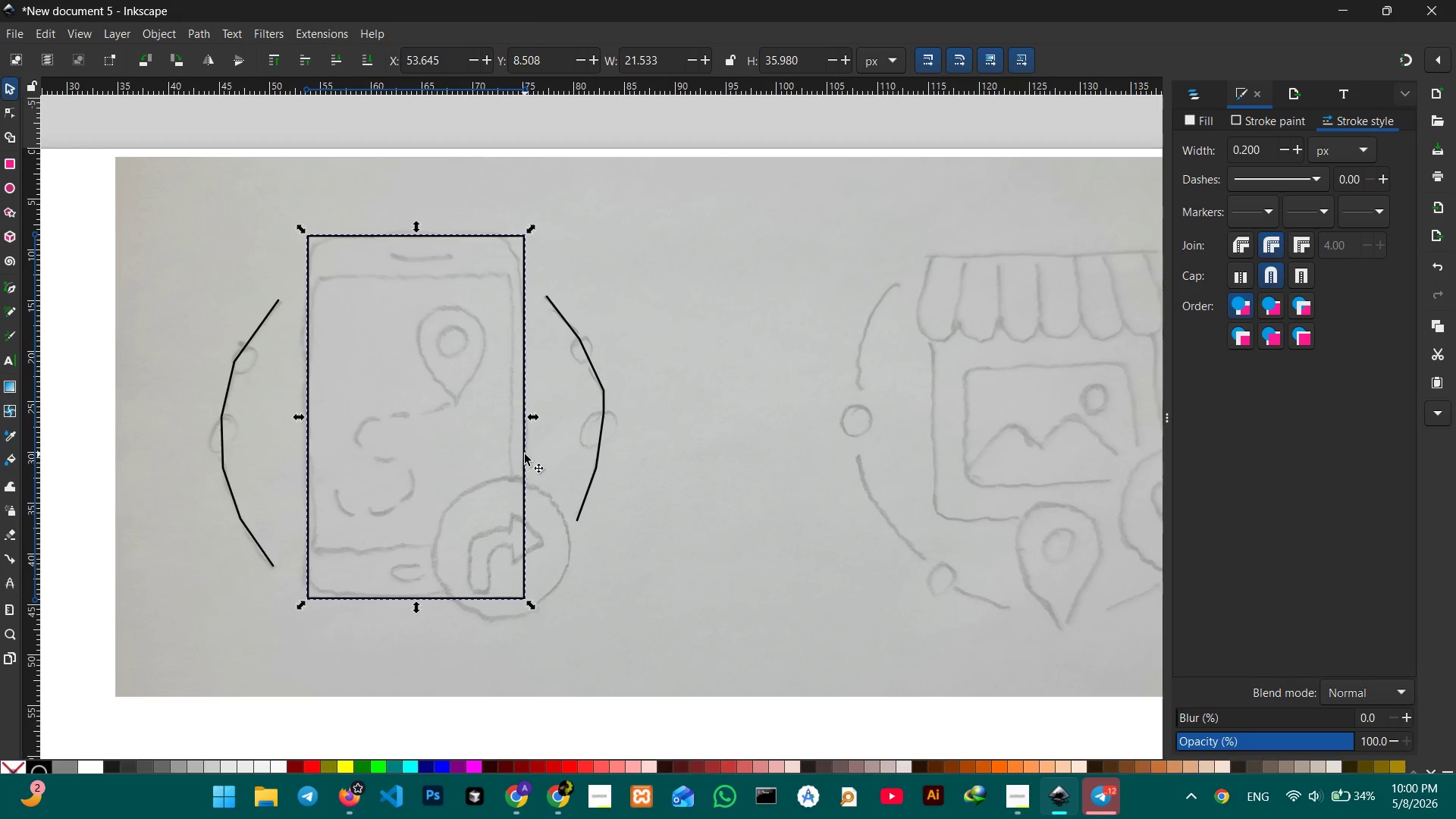 
left_click_drag(start_coordinate=[525, 454], to_coordinate=[518, 454])
 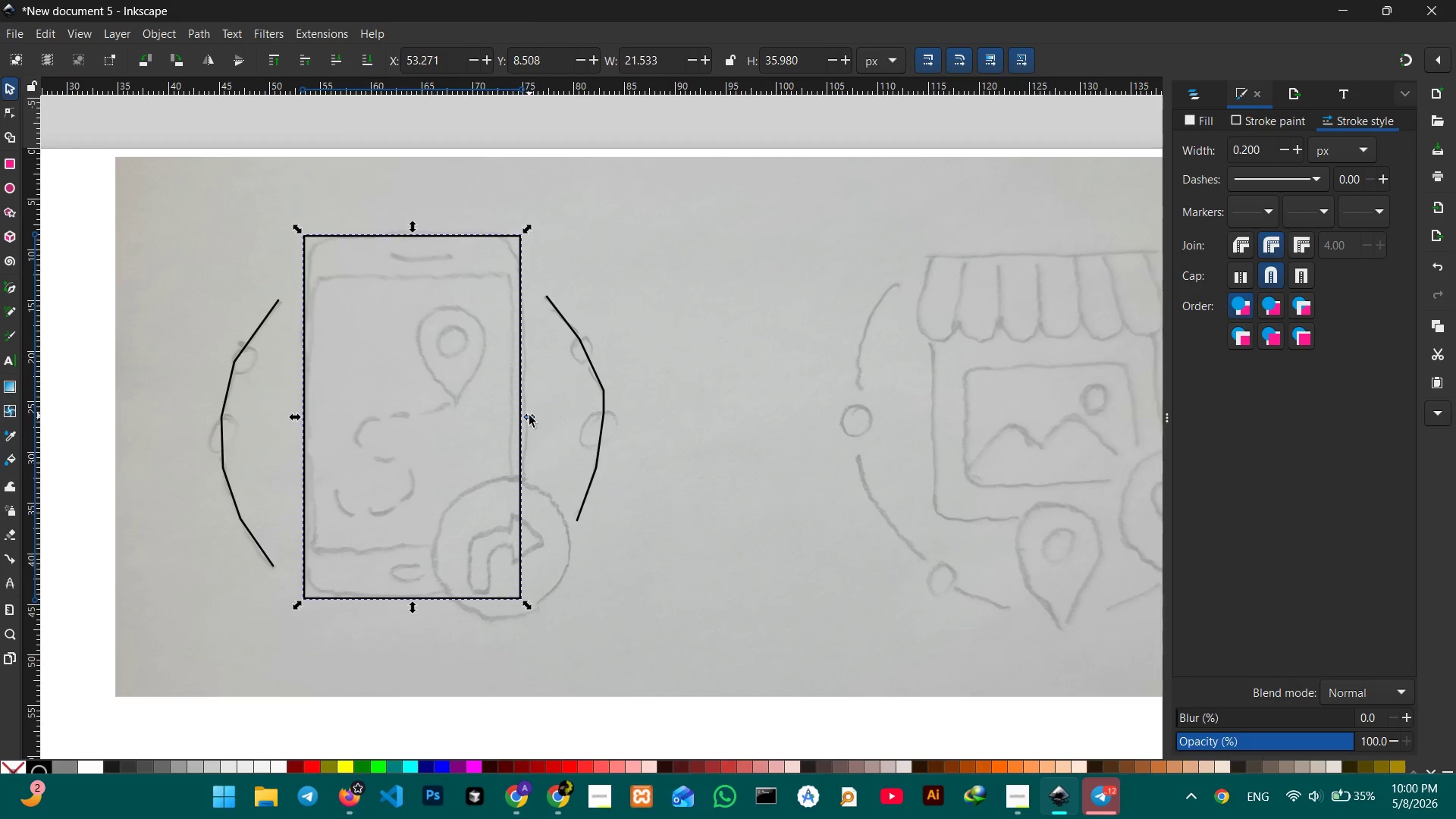 
left_click_drag(start_coordinate=[529, 416], to_coordinate=[535, 415])
 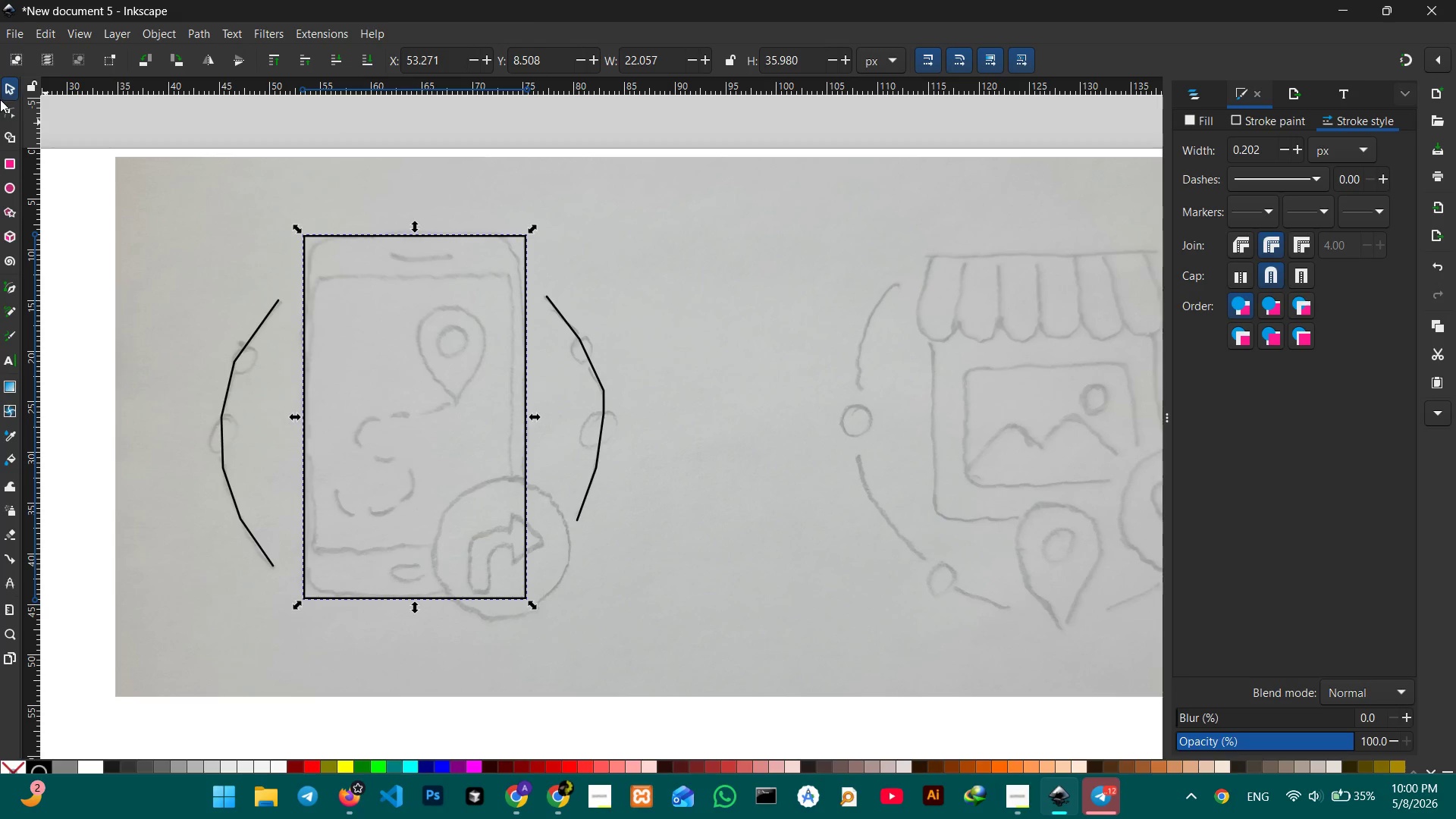 
left_click([4, 115])
 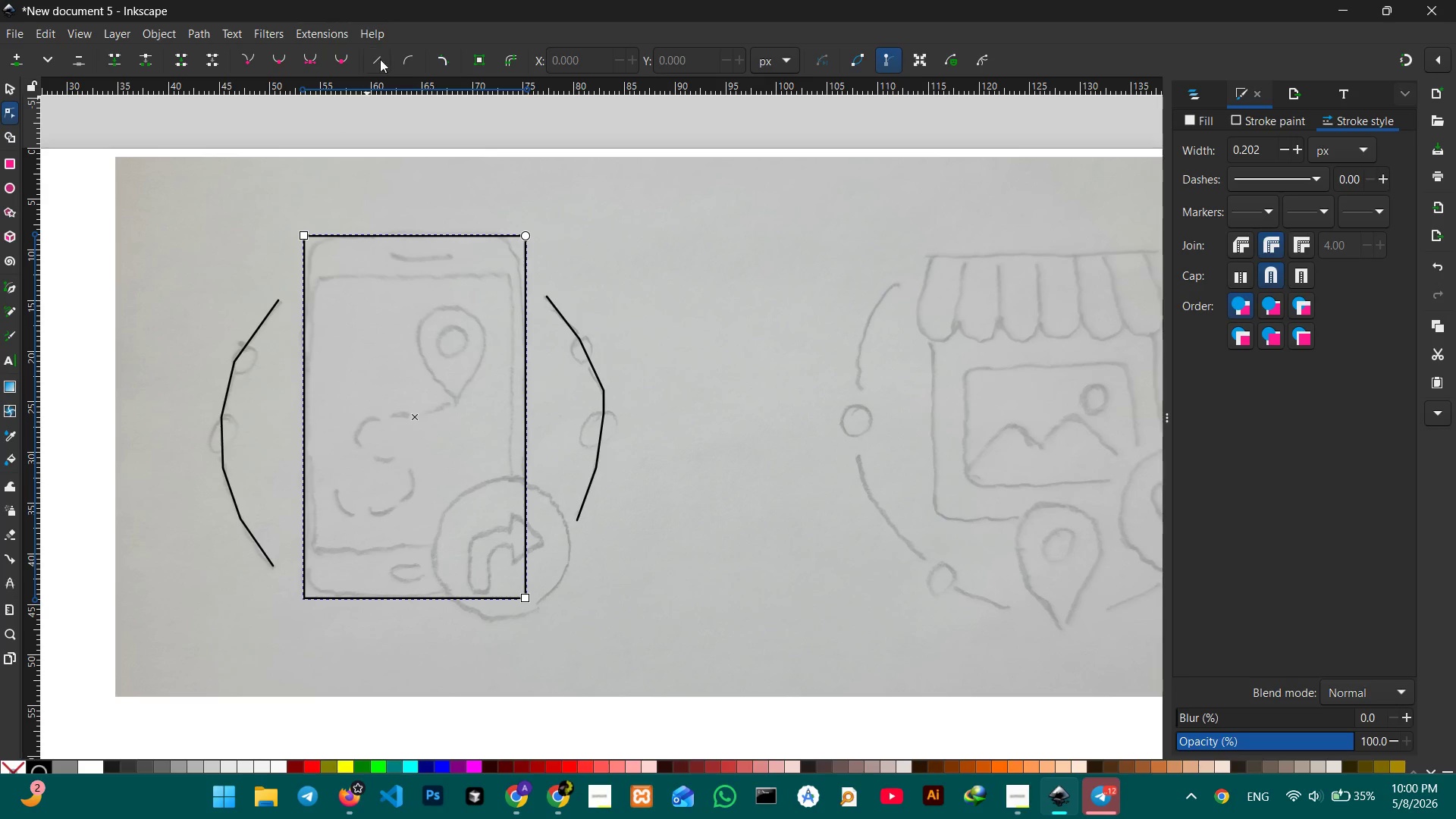 
left_click([442, 56])
 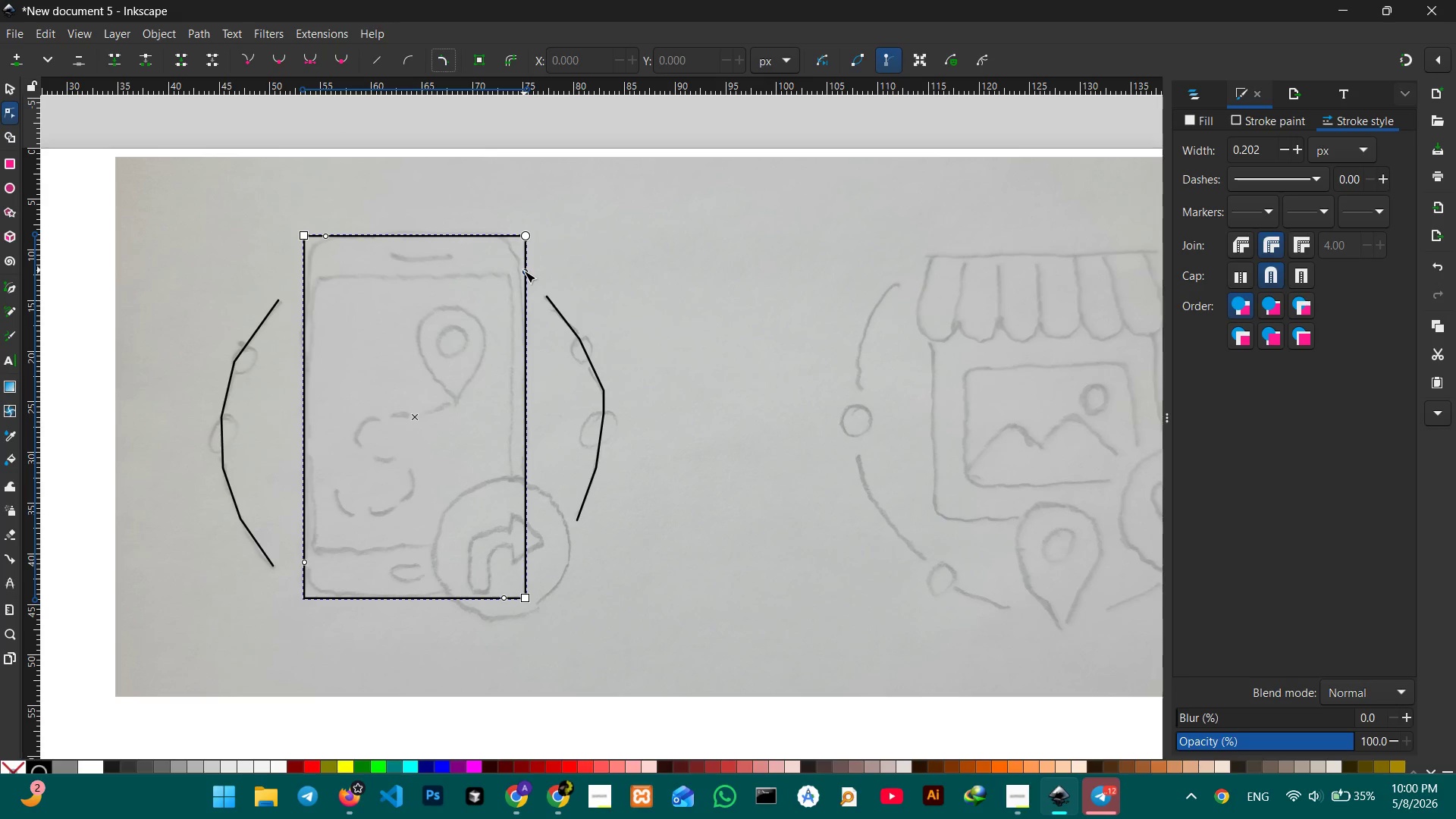 
left_click_drag(start_coordinate=[524, 271], to_coordinate=[520, 259])
 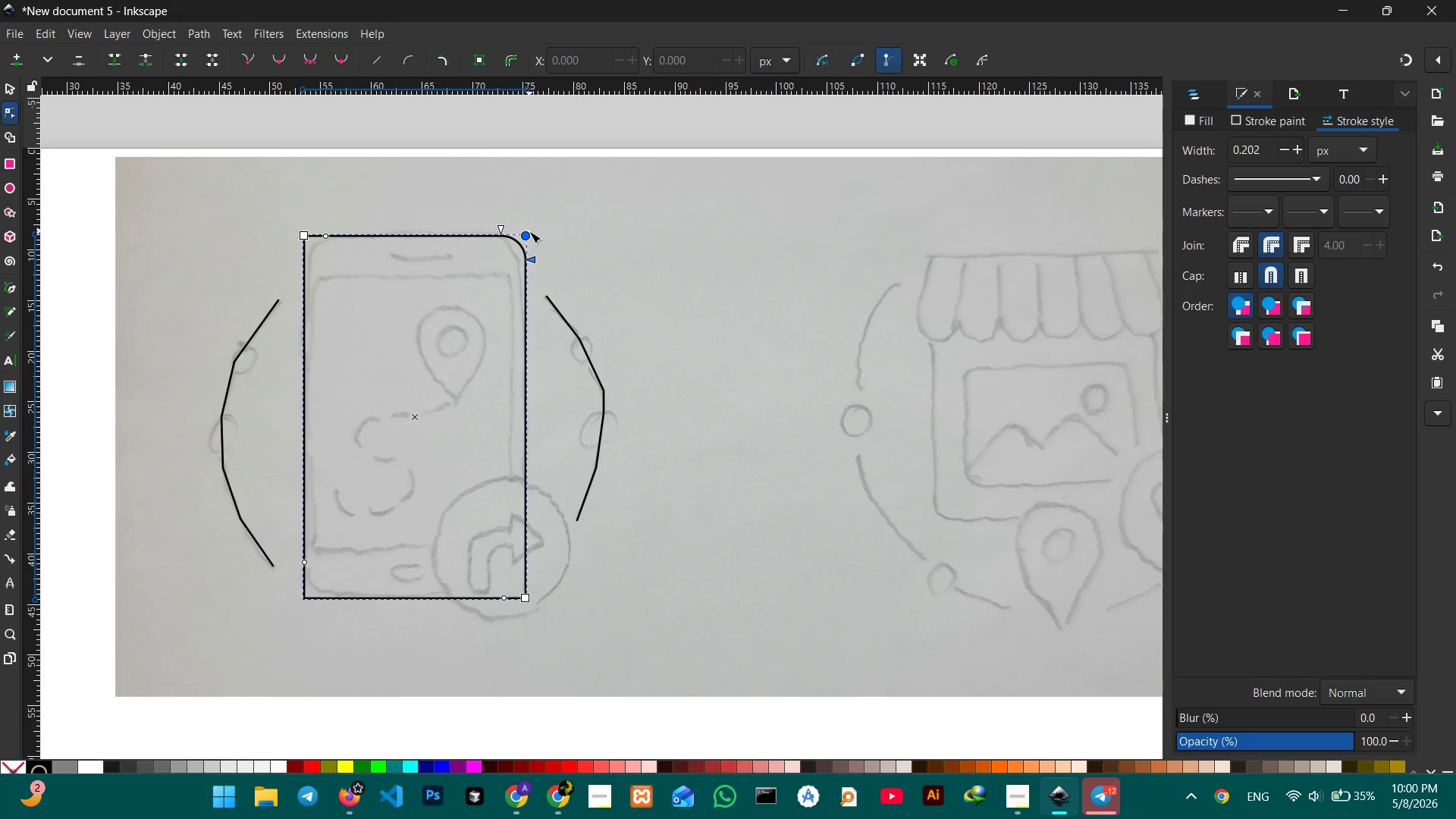 
left_click_drag(start_coordinate=[528, 232], to_coordinate=[526, 262])
 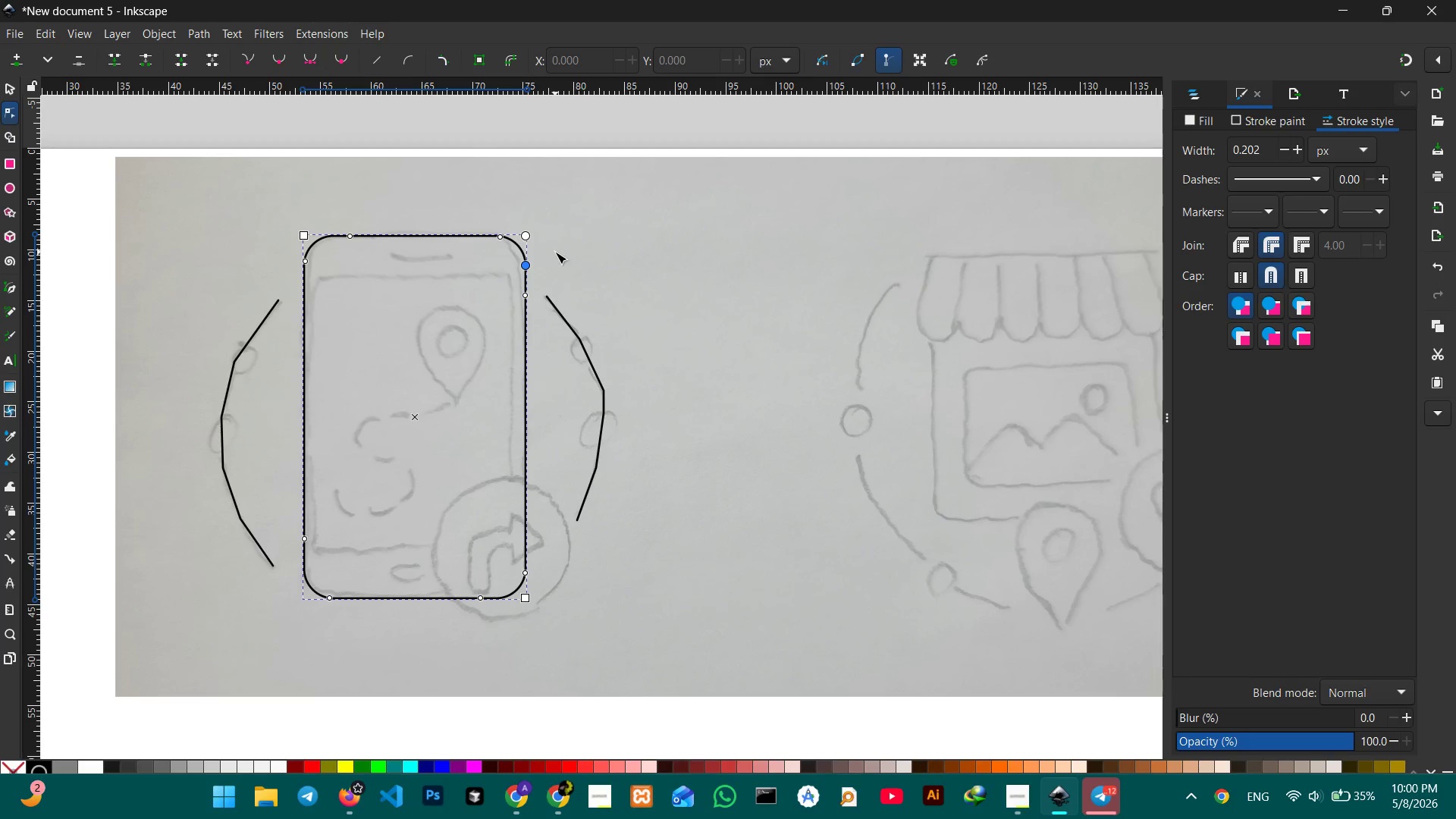 
left_click([555, 252])
 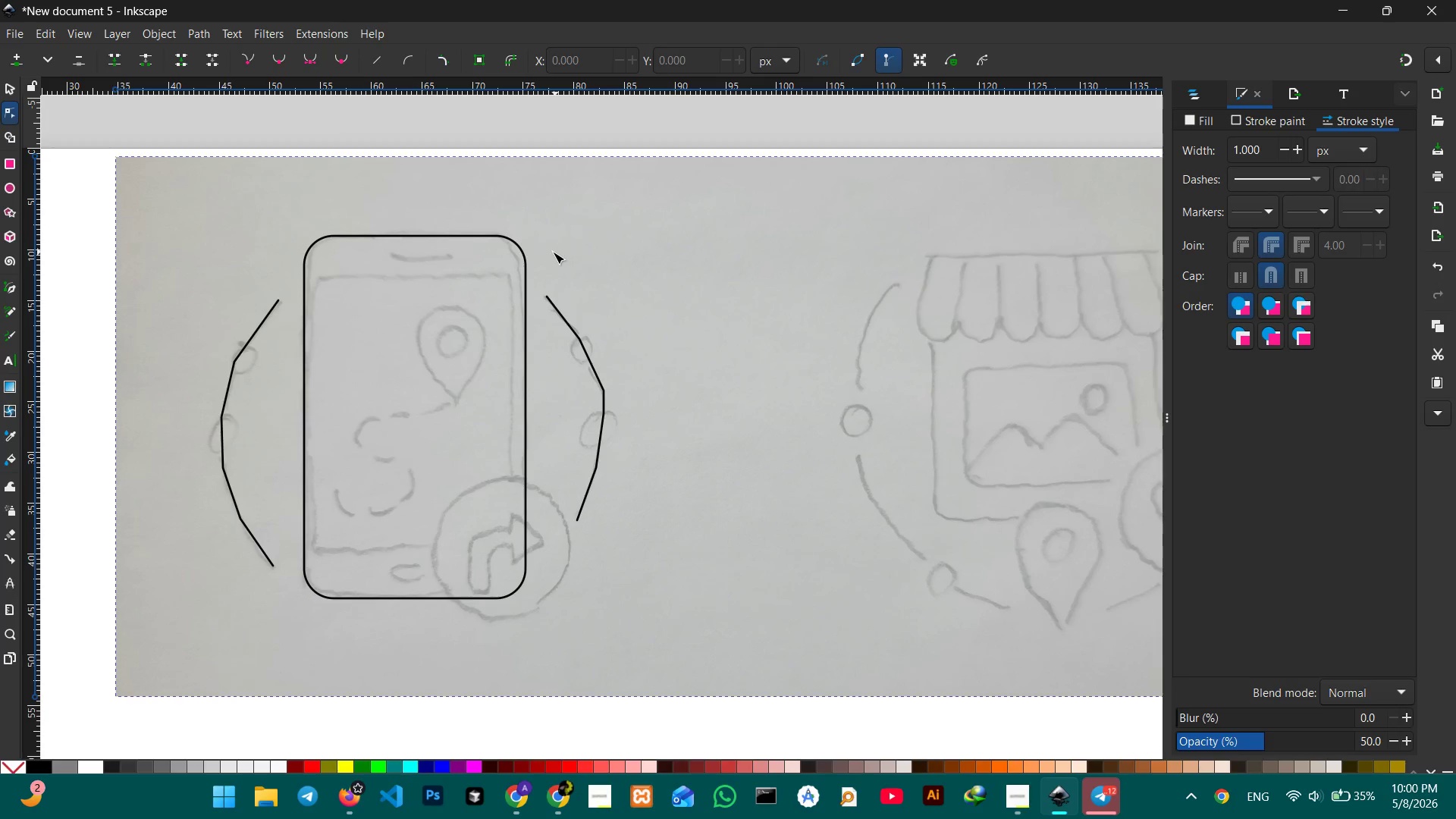 
left_click([519, 252])
 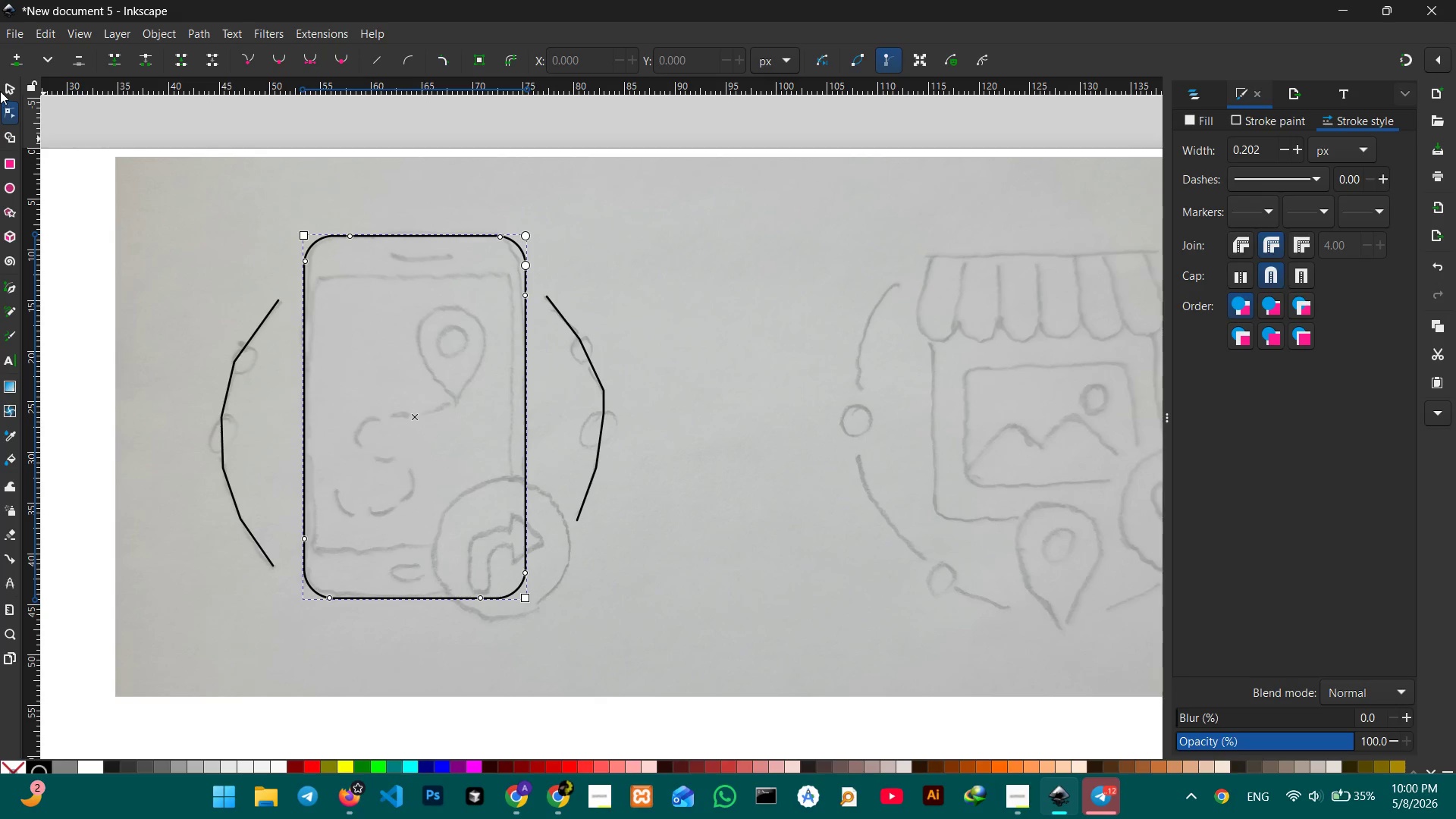 
left_click([8, 86])
 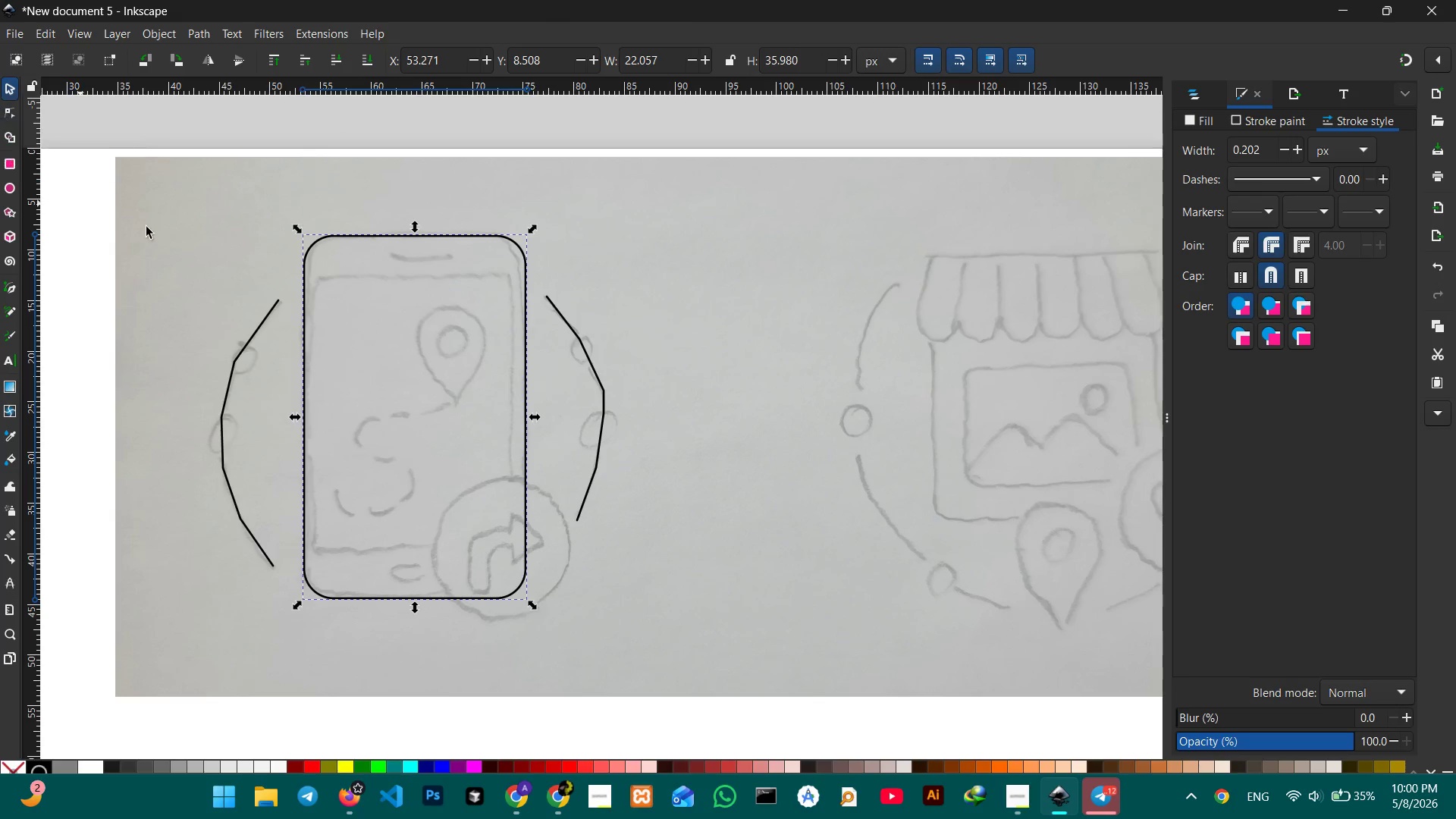 
key(Control+C)
 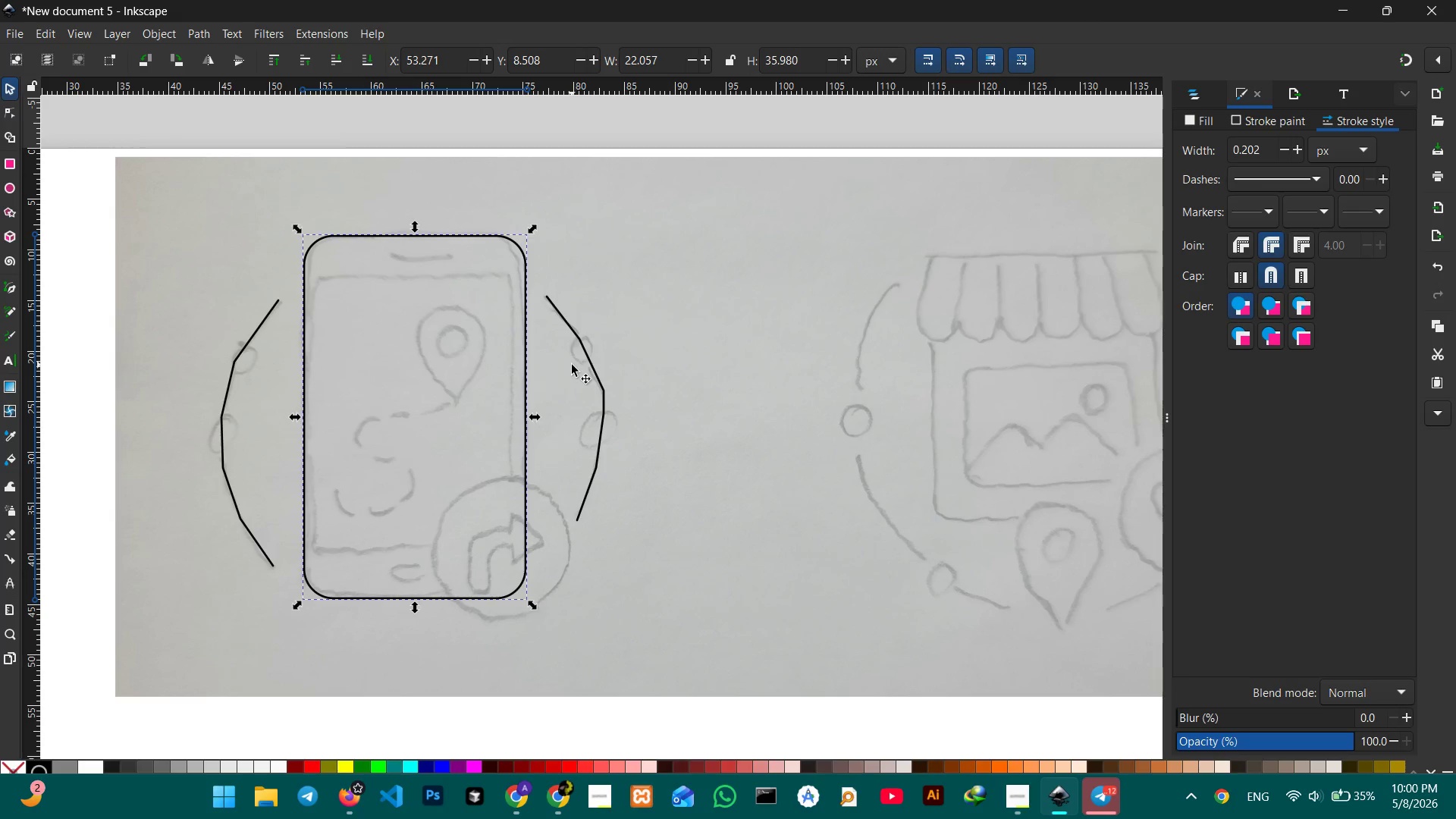 
key(Control+V)
 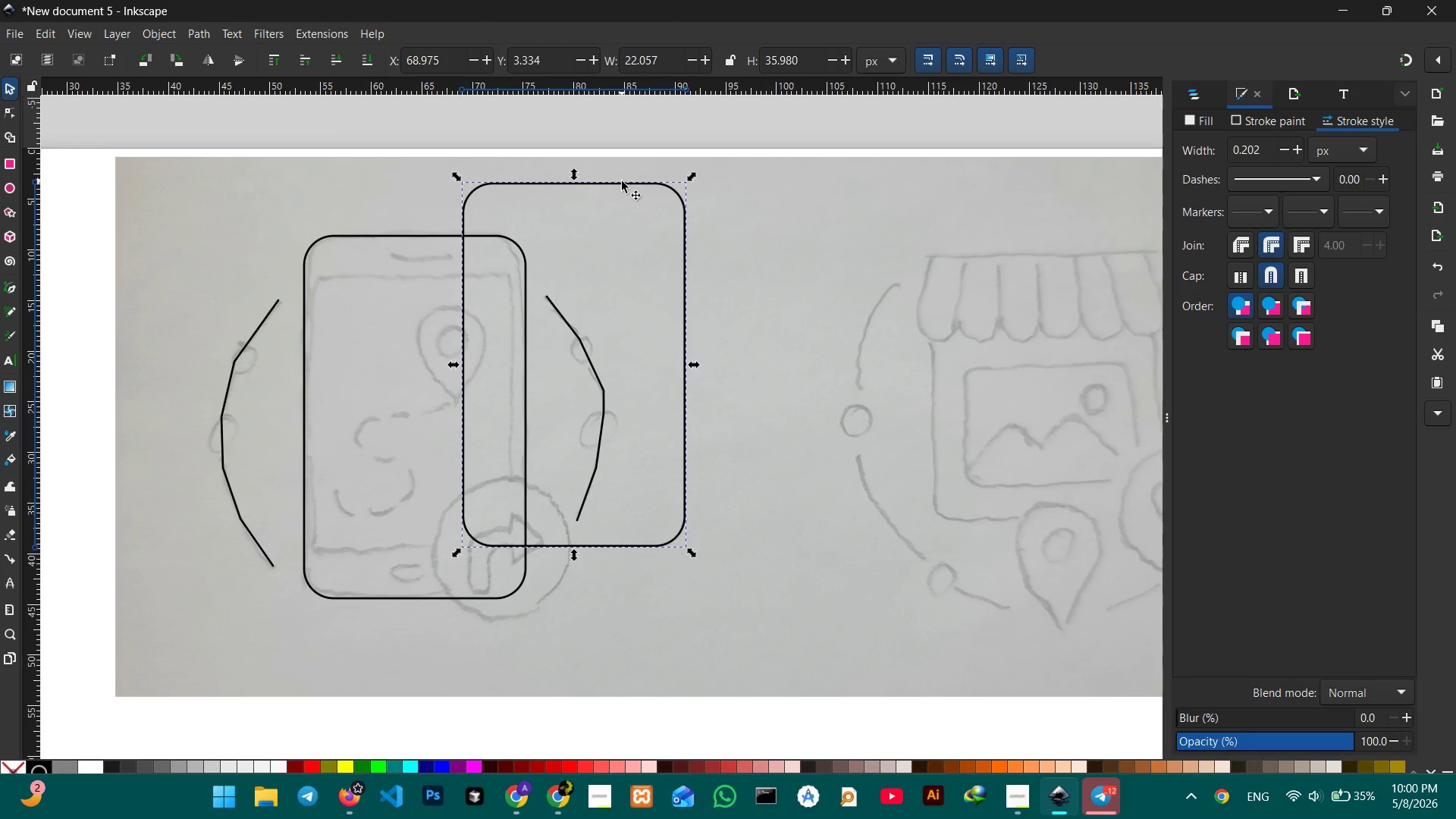 
left_click_drag(start_coordinate=[621, 180], to_coordinate=[466, 267])
 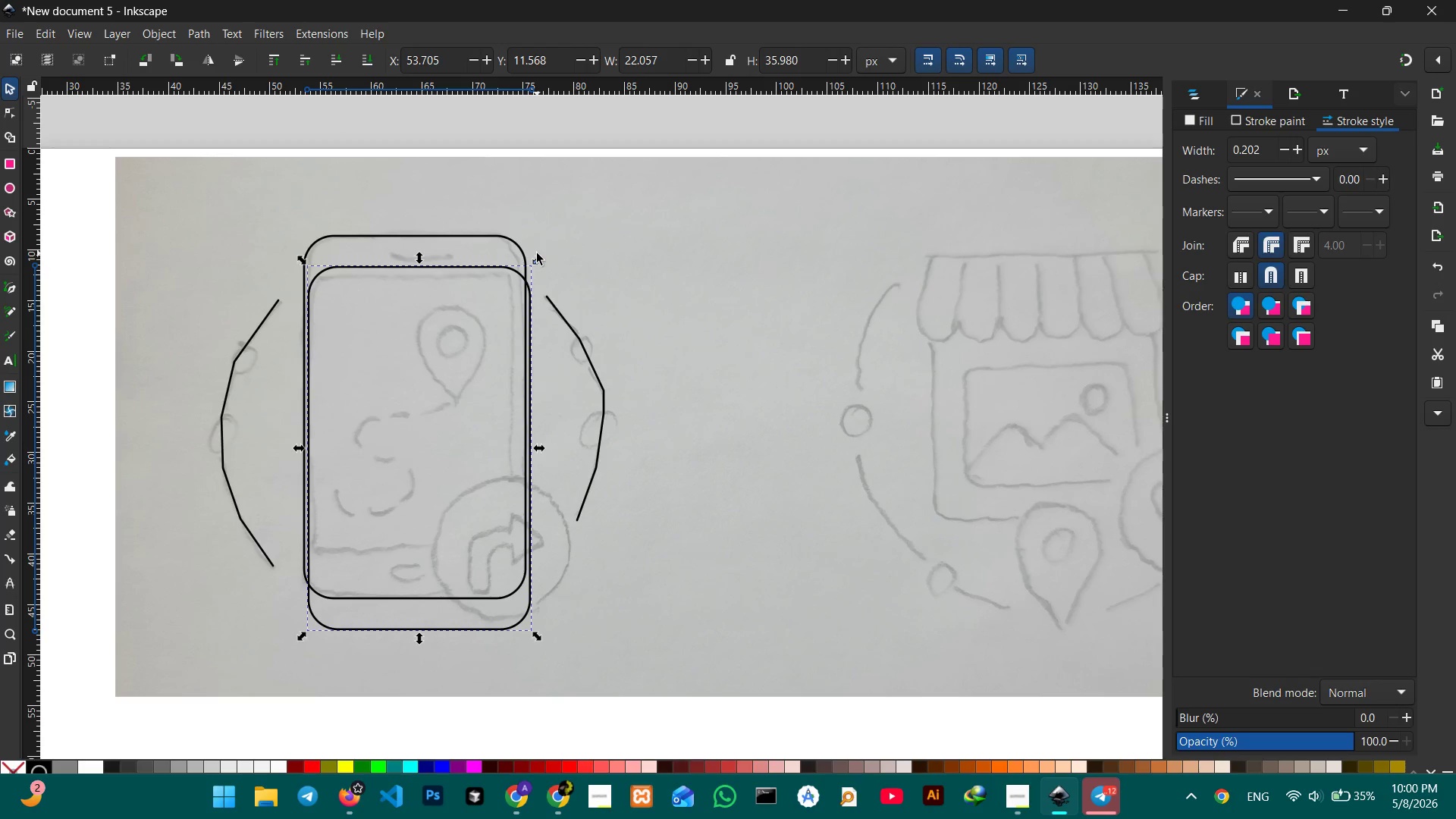 
hold_key(key=ControlLeft, duration=1.28)
left_click_drag(start_coordinate=[537, 253], to_coordinate=[510, 295])
 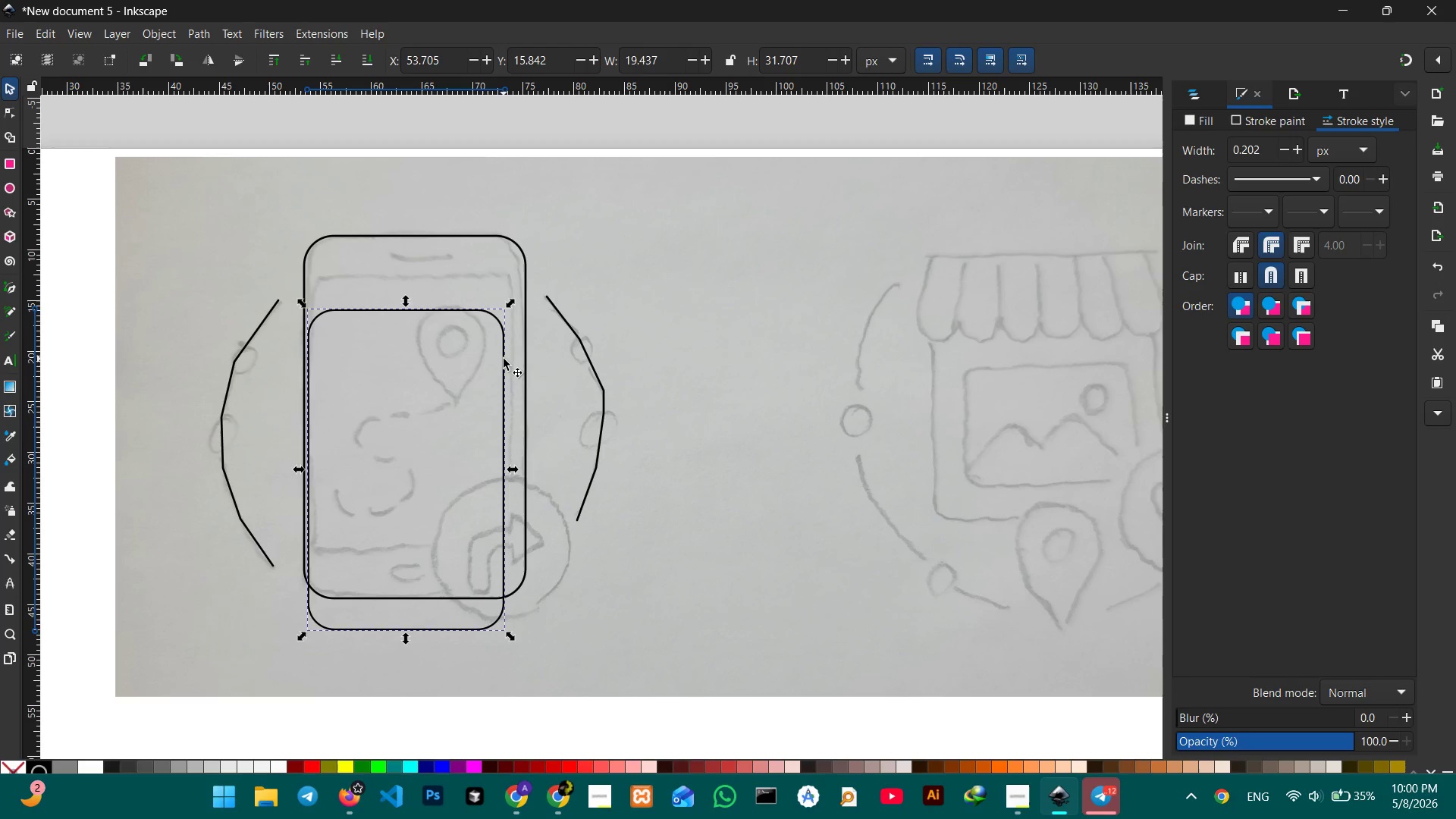 
left_click_drag(start_coordinate=[504, 359], to_coordinate=[507, 314])
 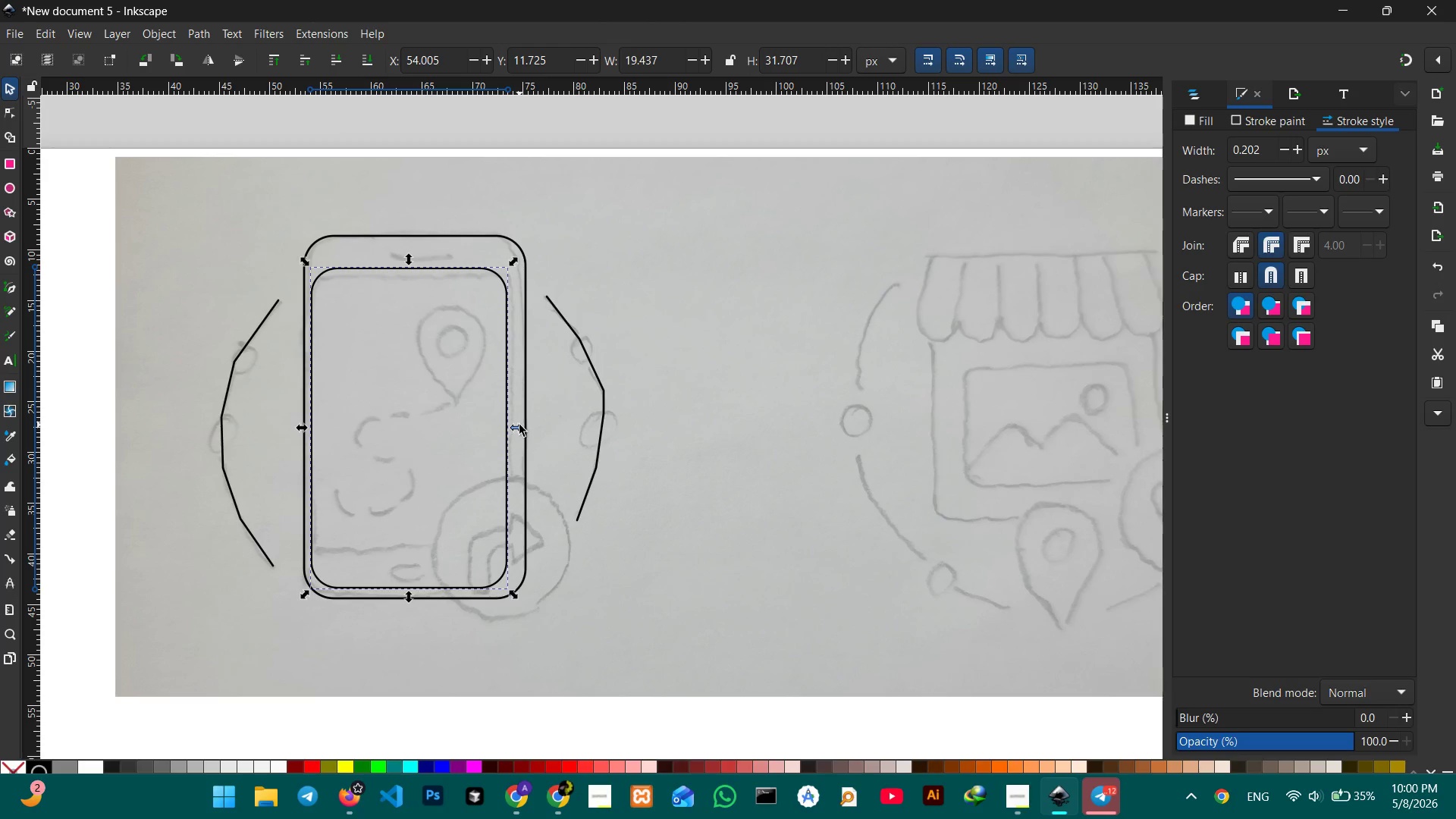 
left_click_drag(start_coordinate=[519, 425], to_coordinate=[527, 422])
 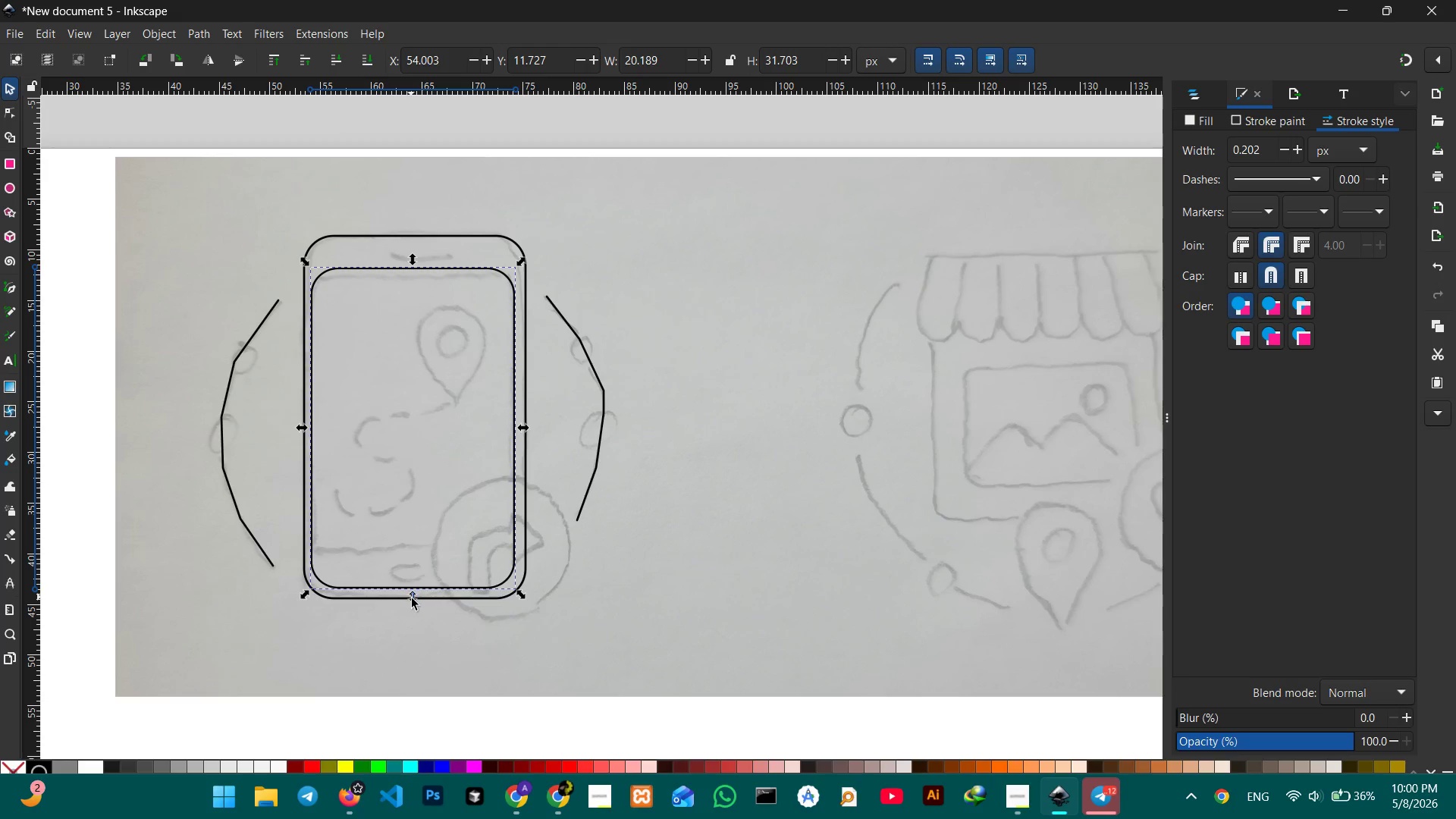 
left_click_drag(start_coordinate=[413, 599], to_coordinate=[411, 567])
 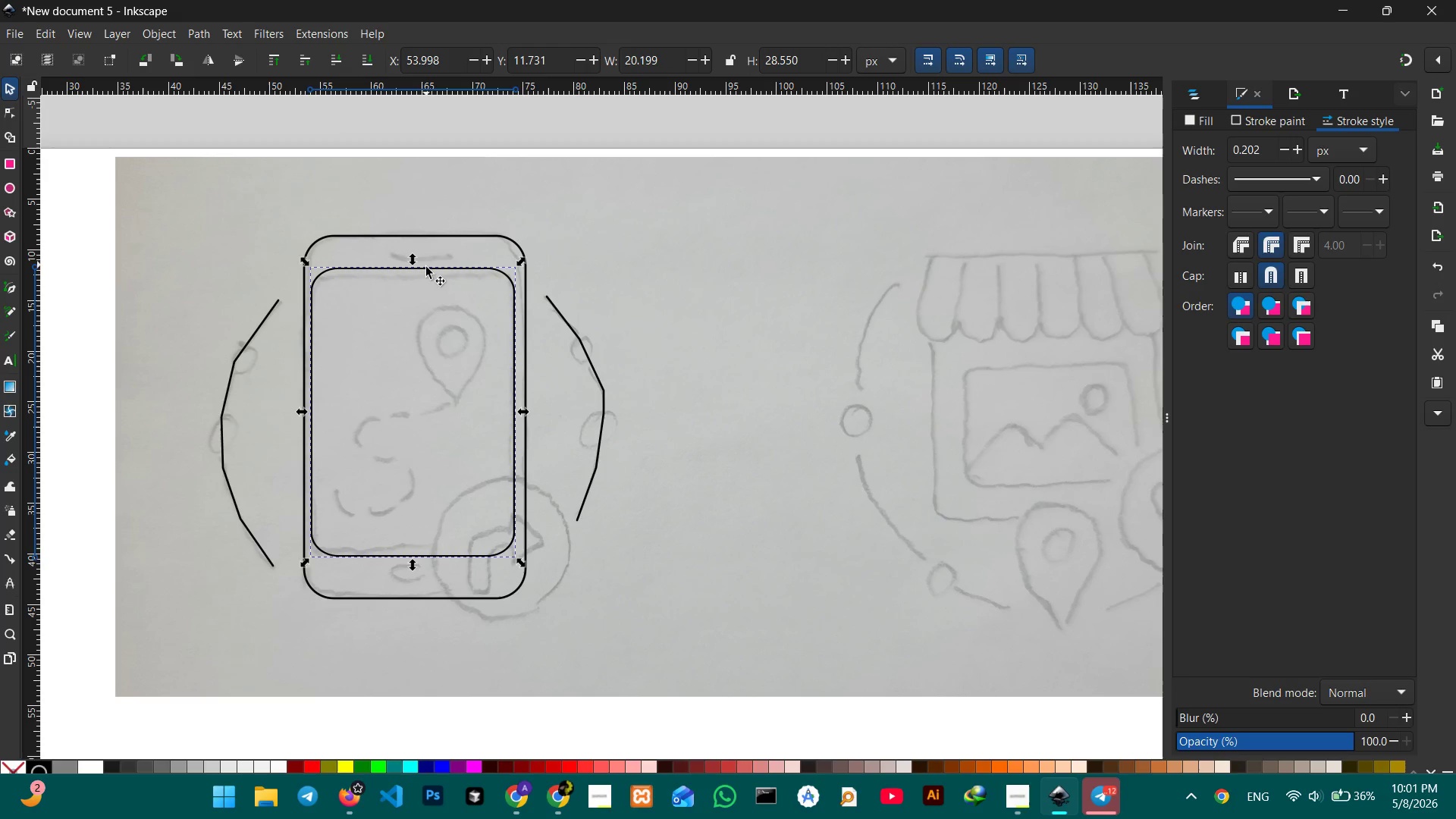 
left_click_drag(start_coordinate=[426, 268], to_coordinate=[427, 275])
 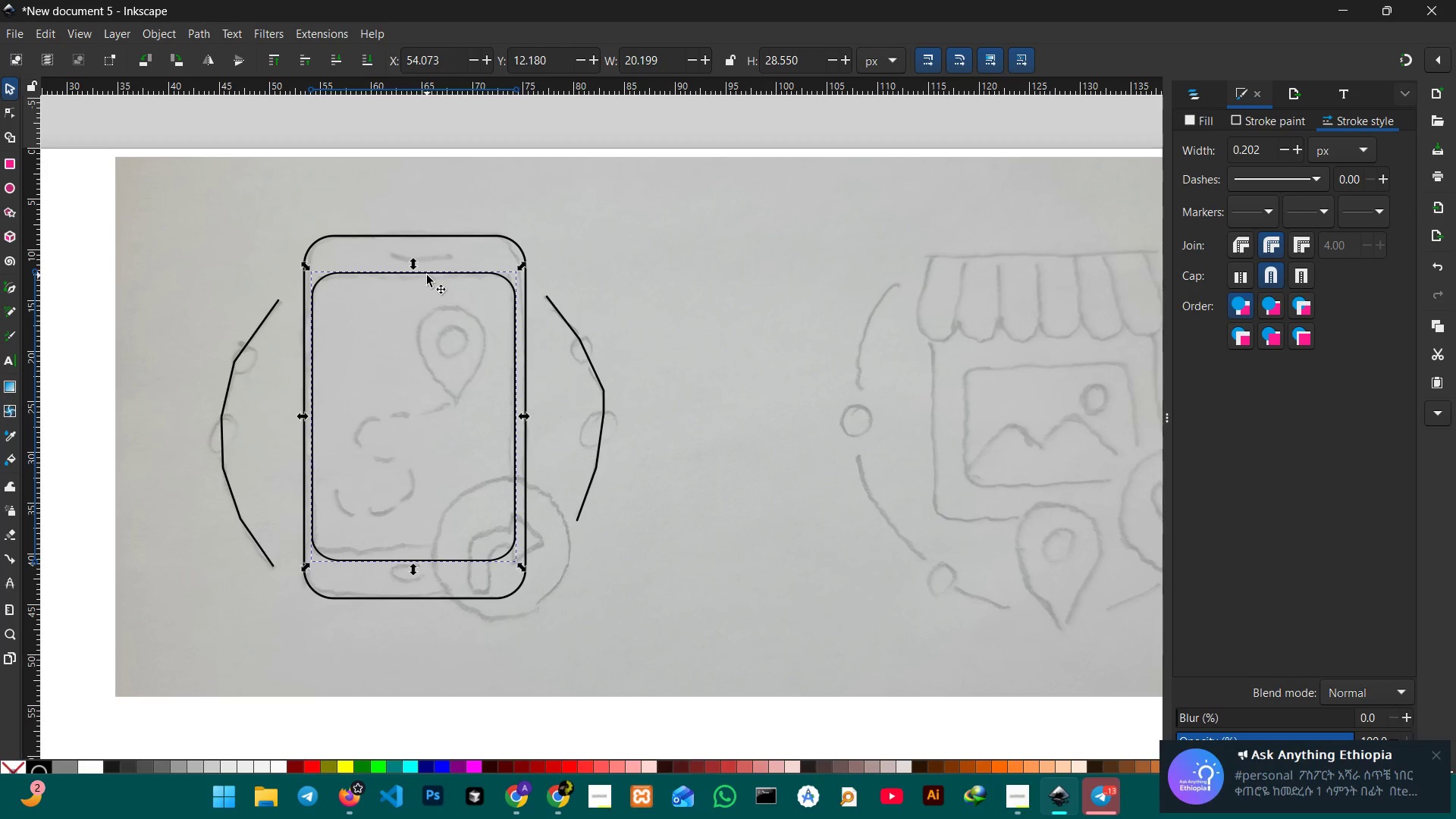 
wait(10.52)
 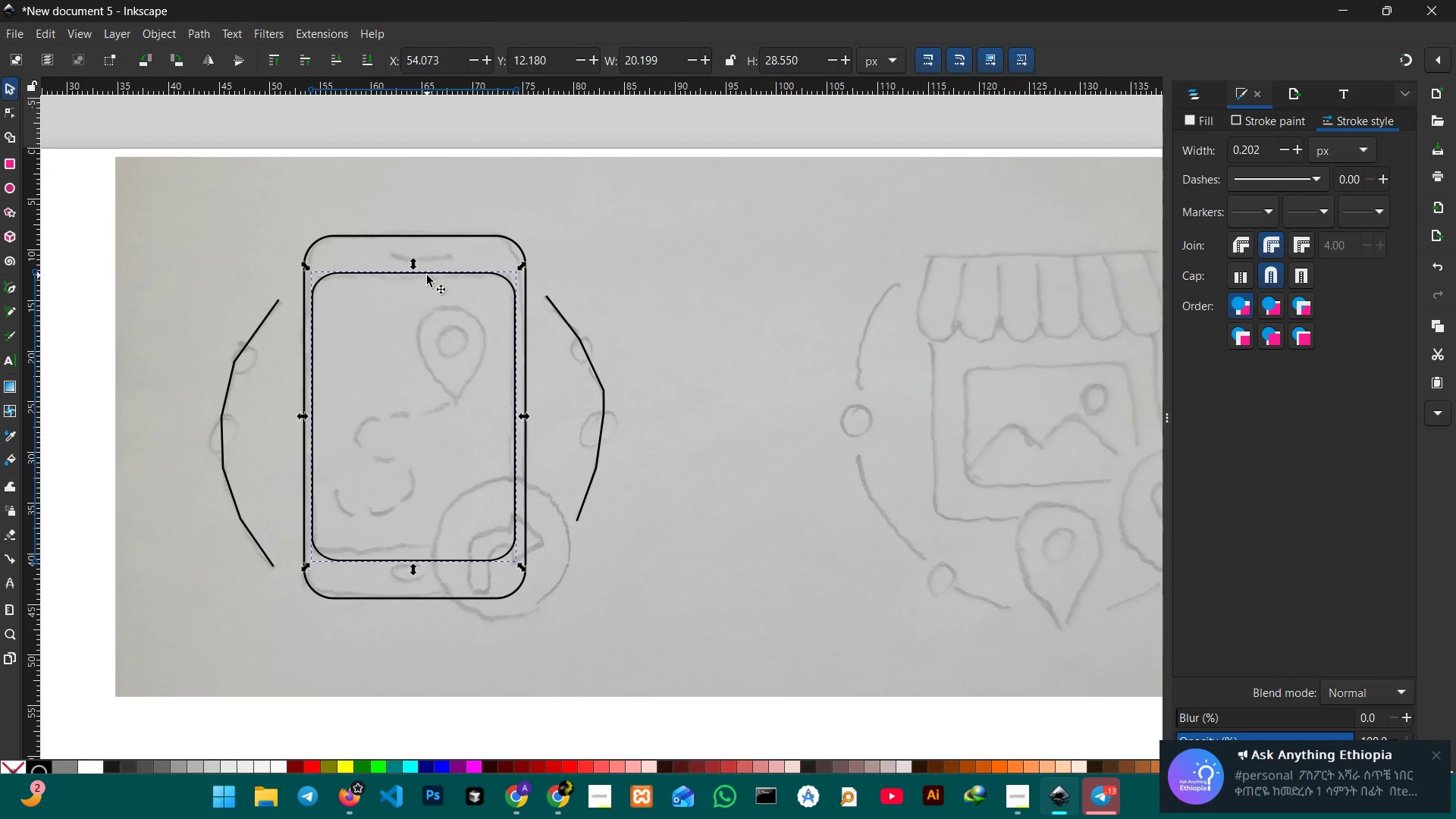 
left_click([5, 100])
 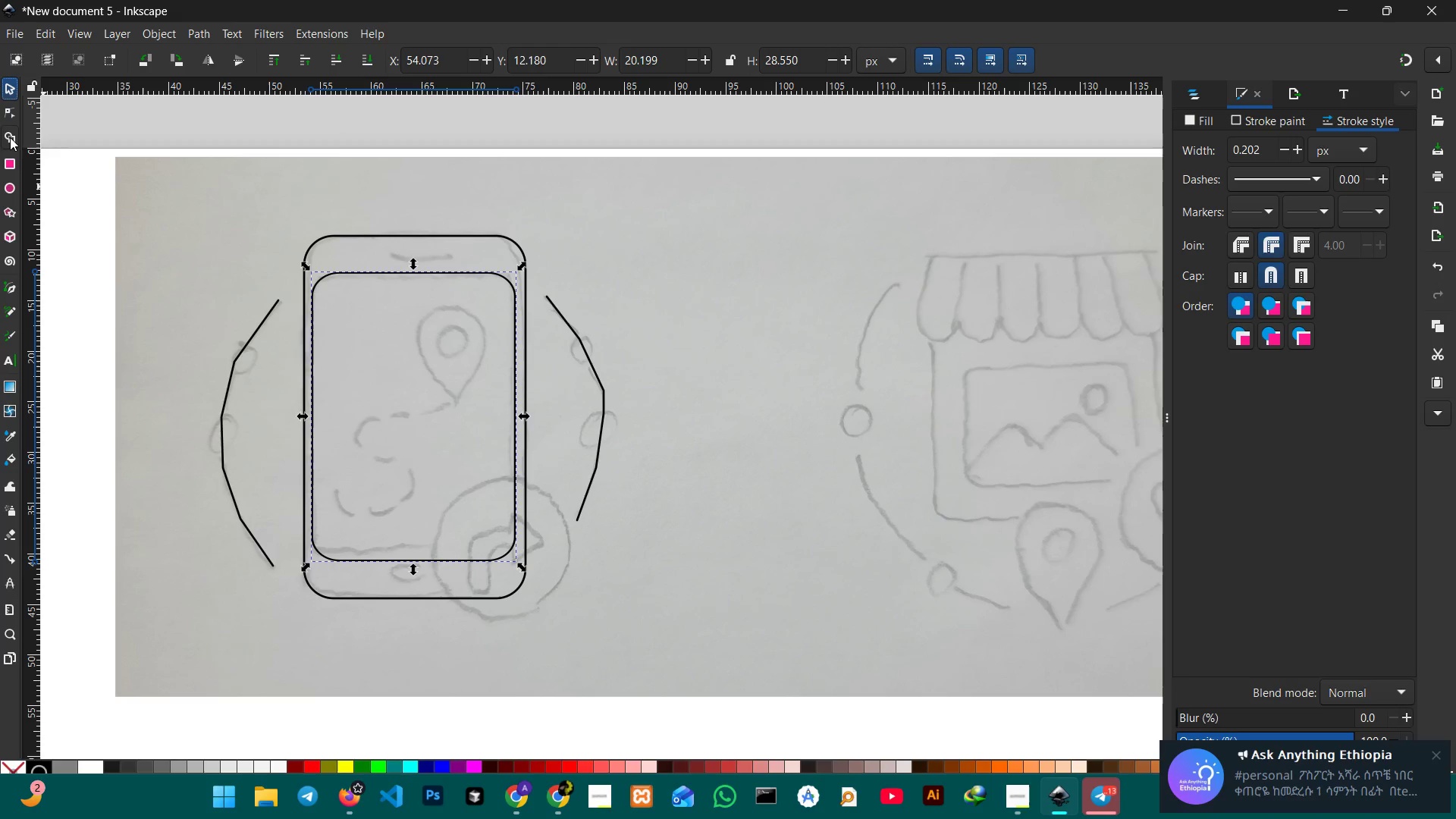 
left_click([8, 112])
 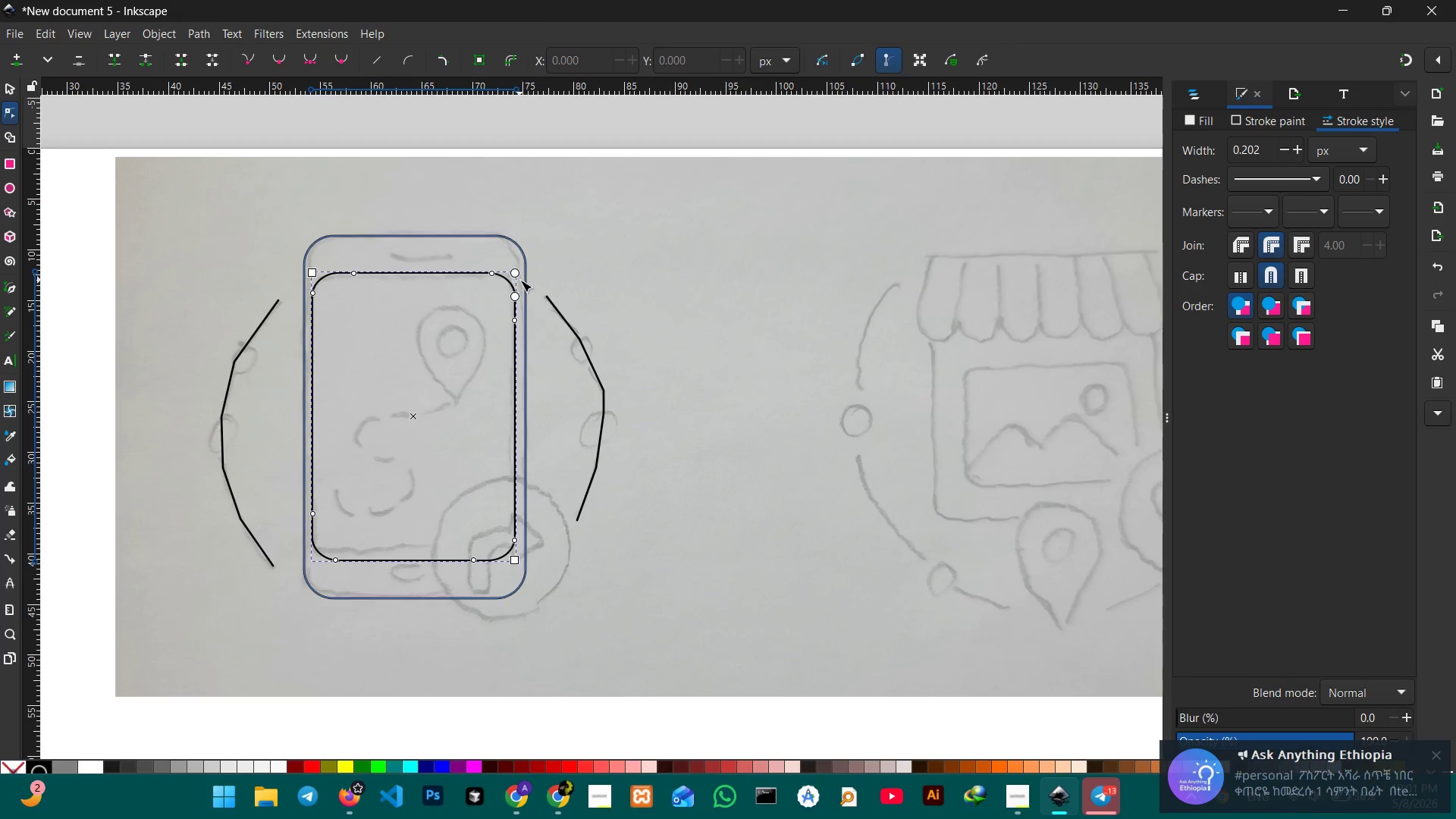 
left_click_drag(start_coordinate=[519, 275], to_coordinate=[510, 278])
 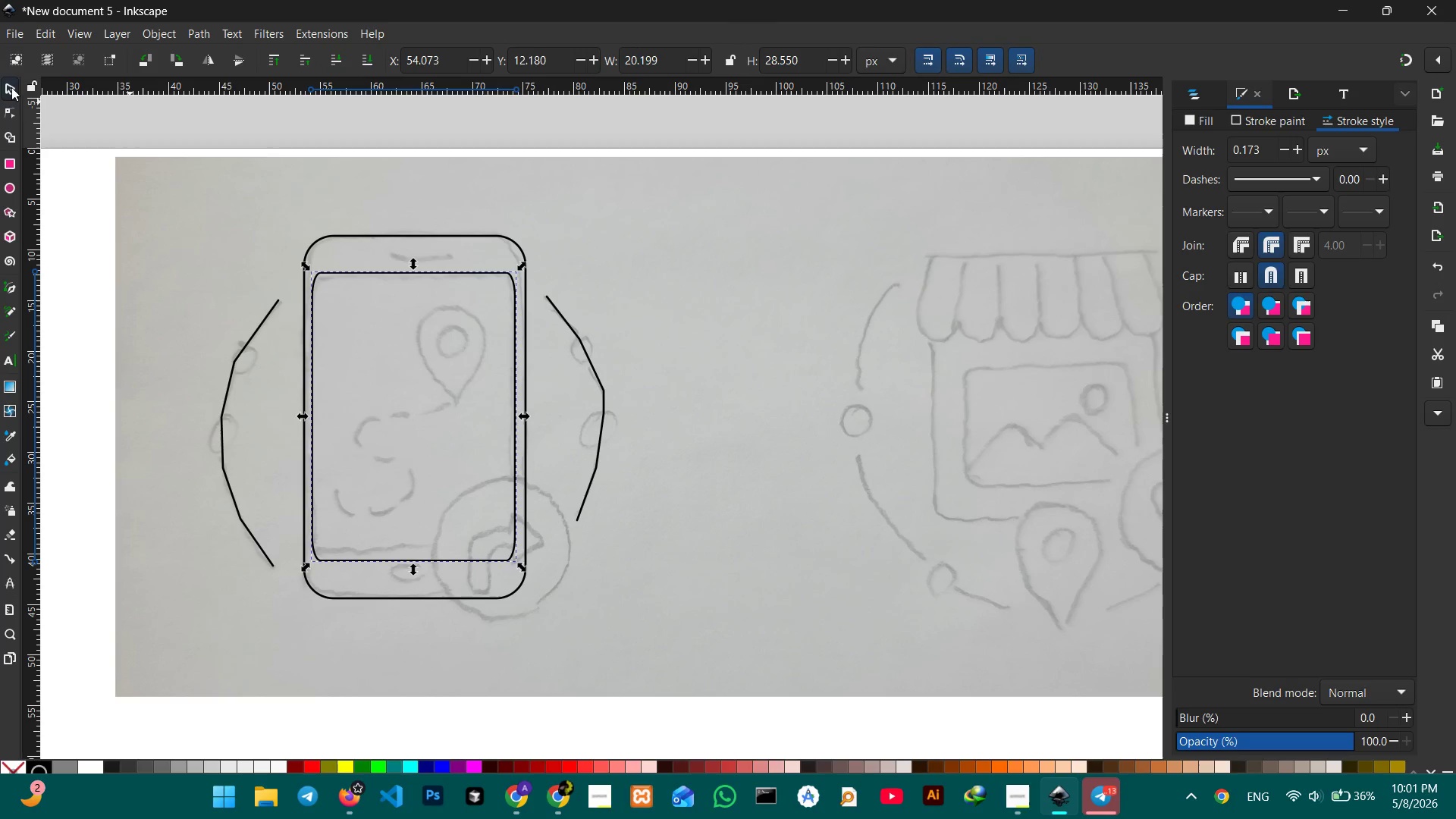 
double_click([180, 156])
 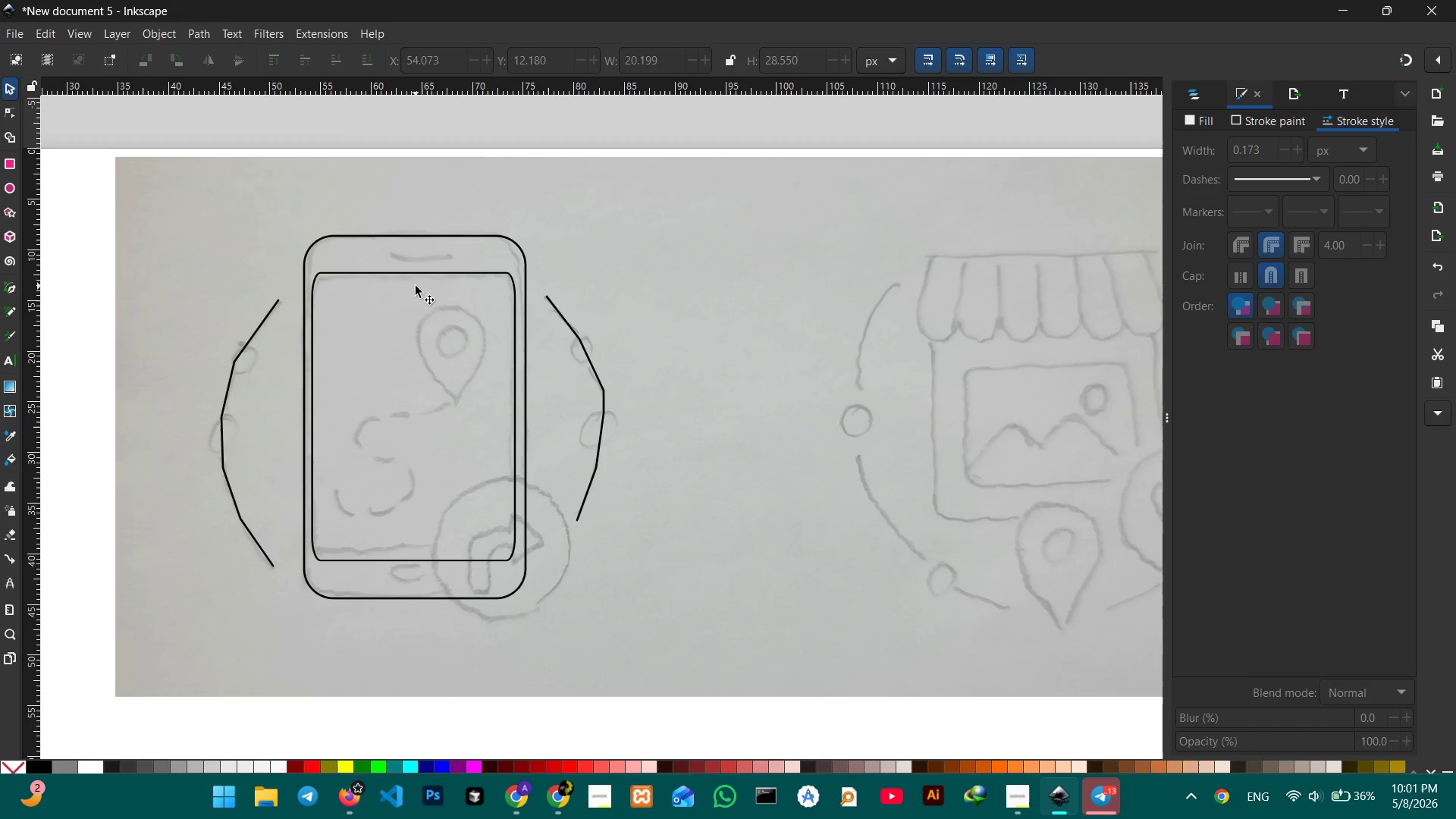 
left_click([434, 275])
 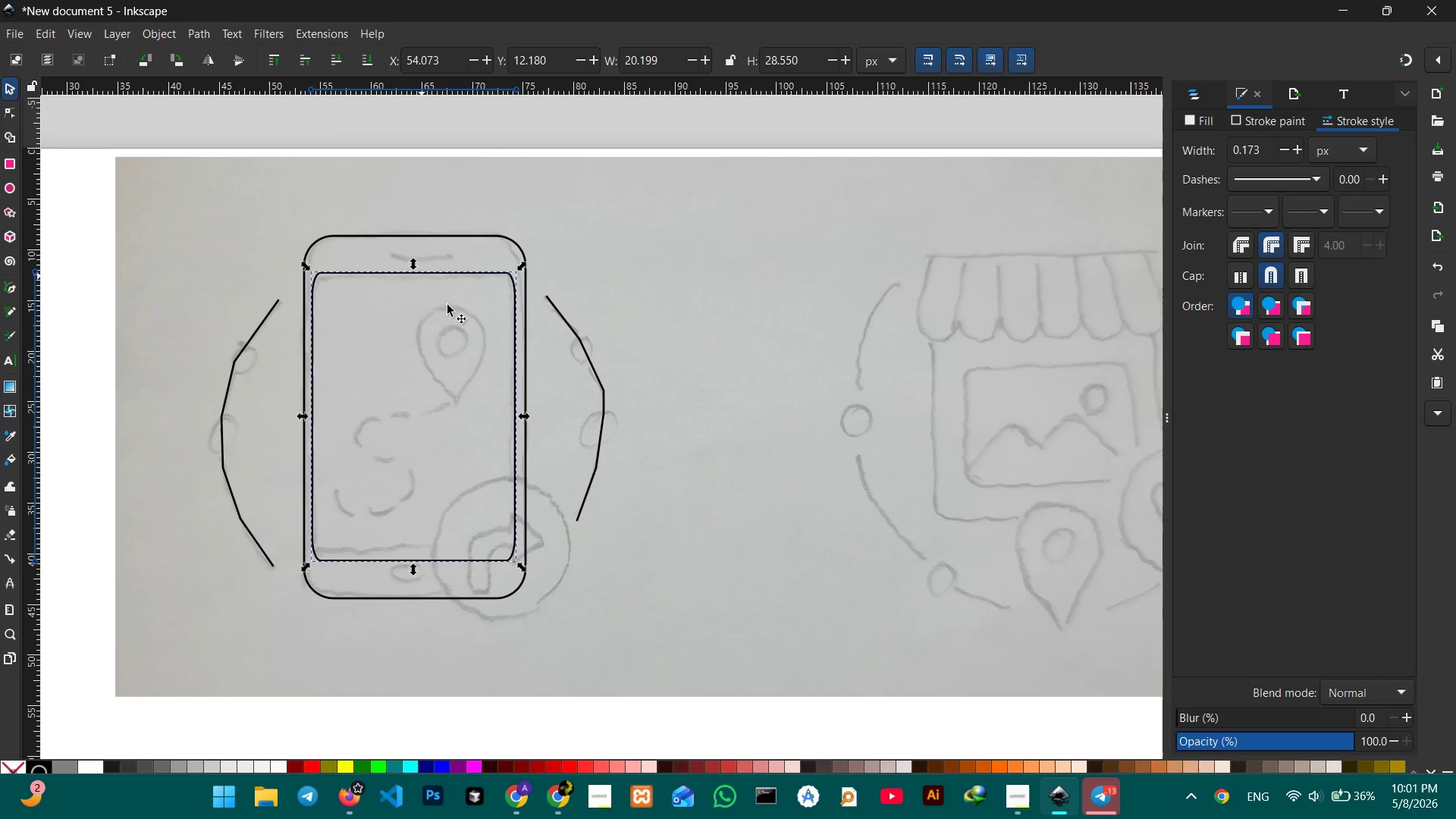 
left_click([643, 289])
 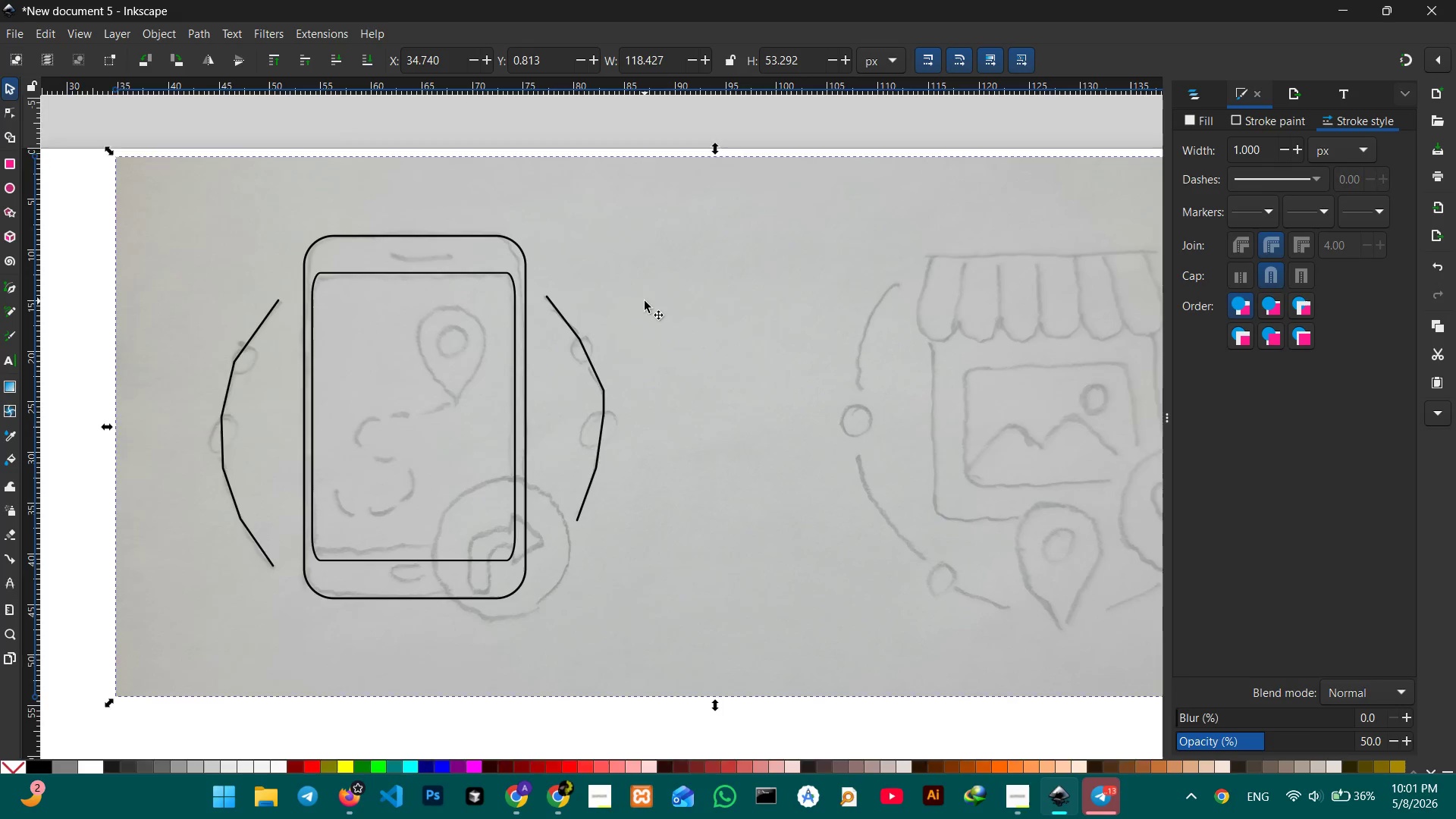 
scroll: coordinate [645, 301], scroll_direction: down, amount: 2.0
 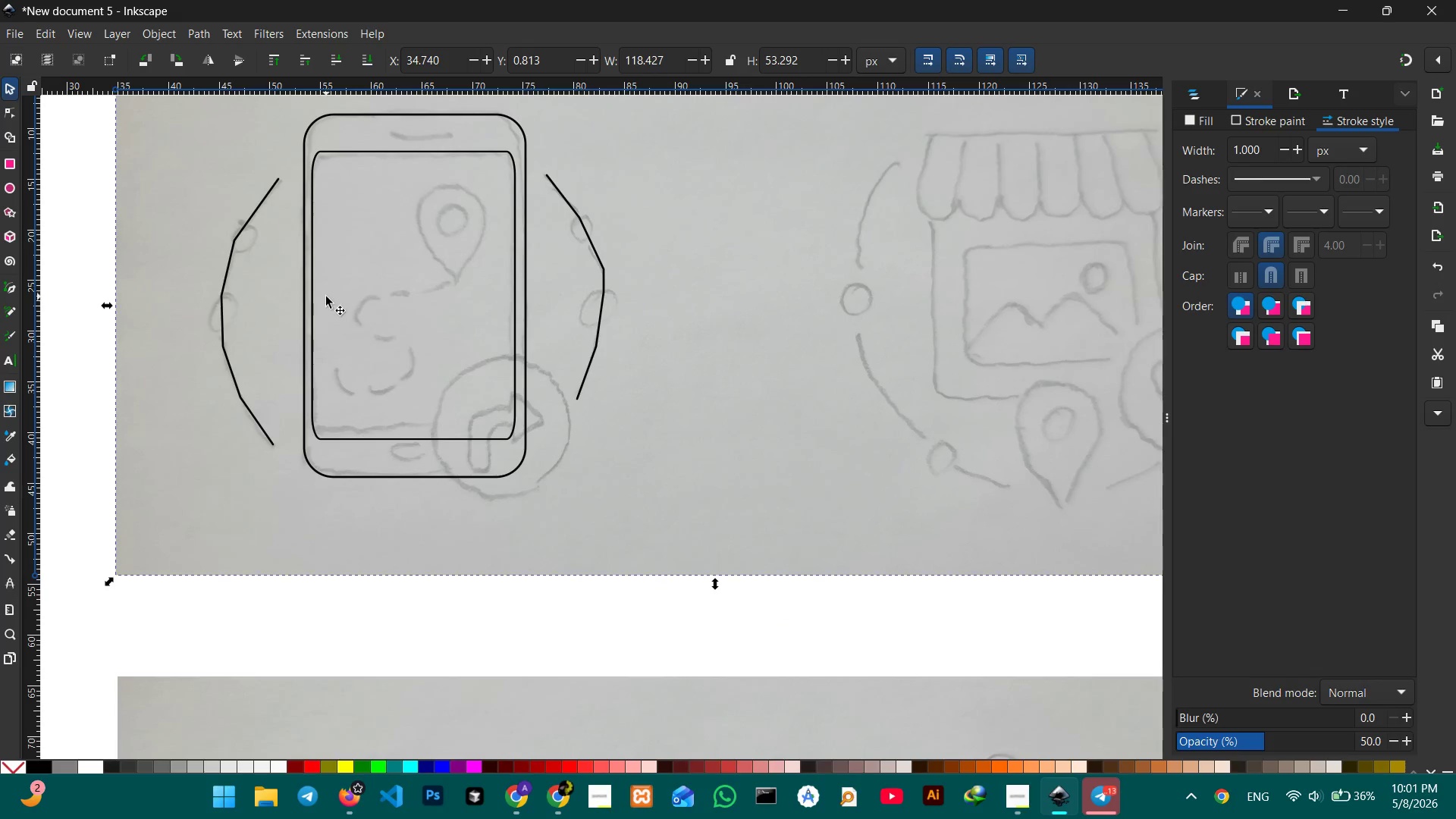 
scroll: coordinate [326, 297], scroll_direction: up, amount: 1.0
 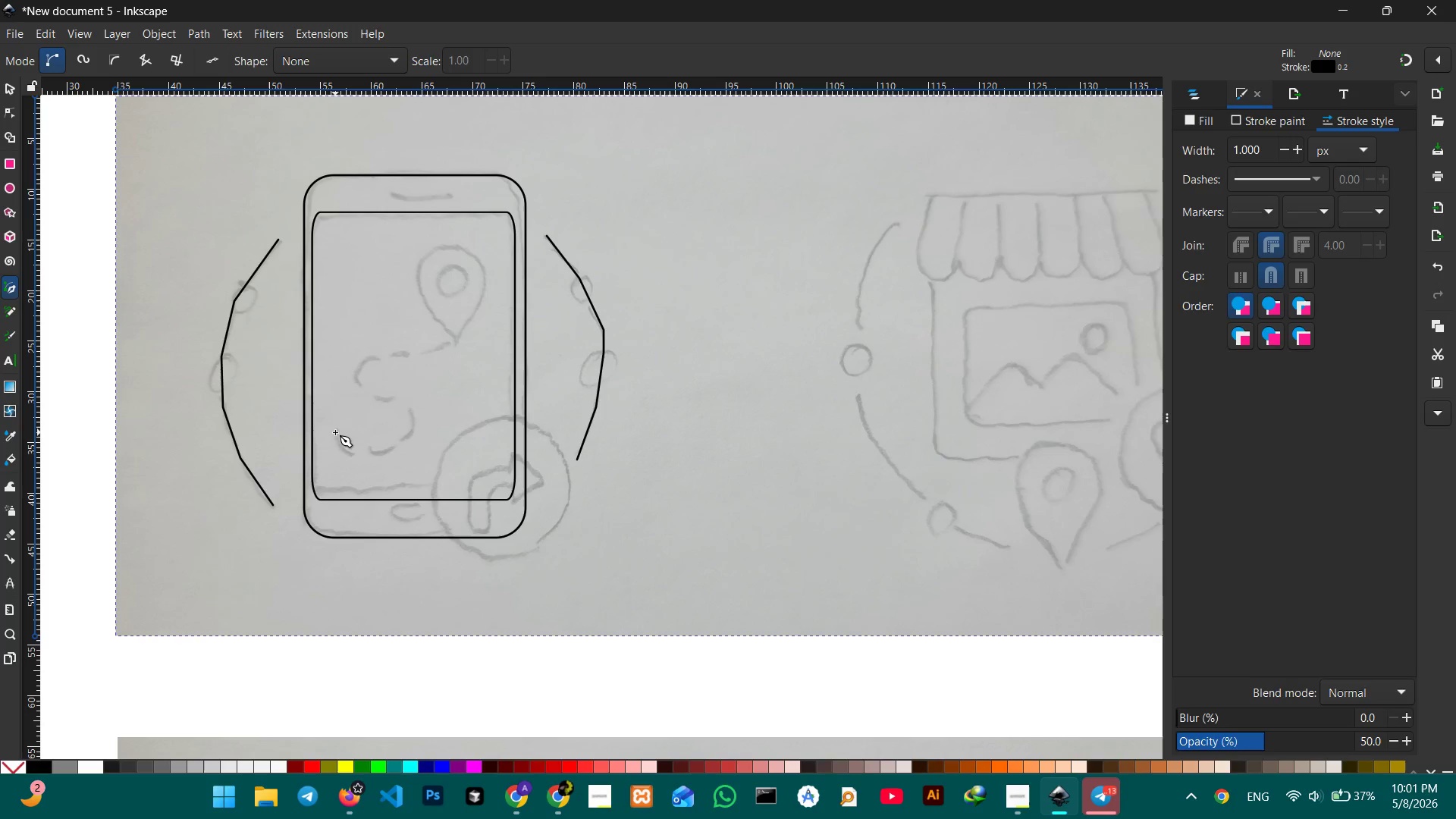 
left_click([348, 451])
 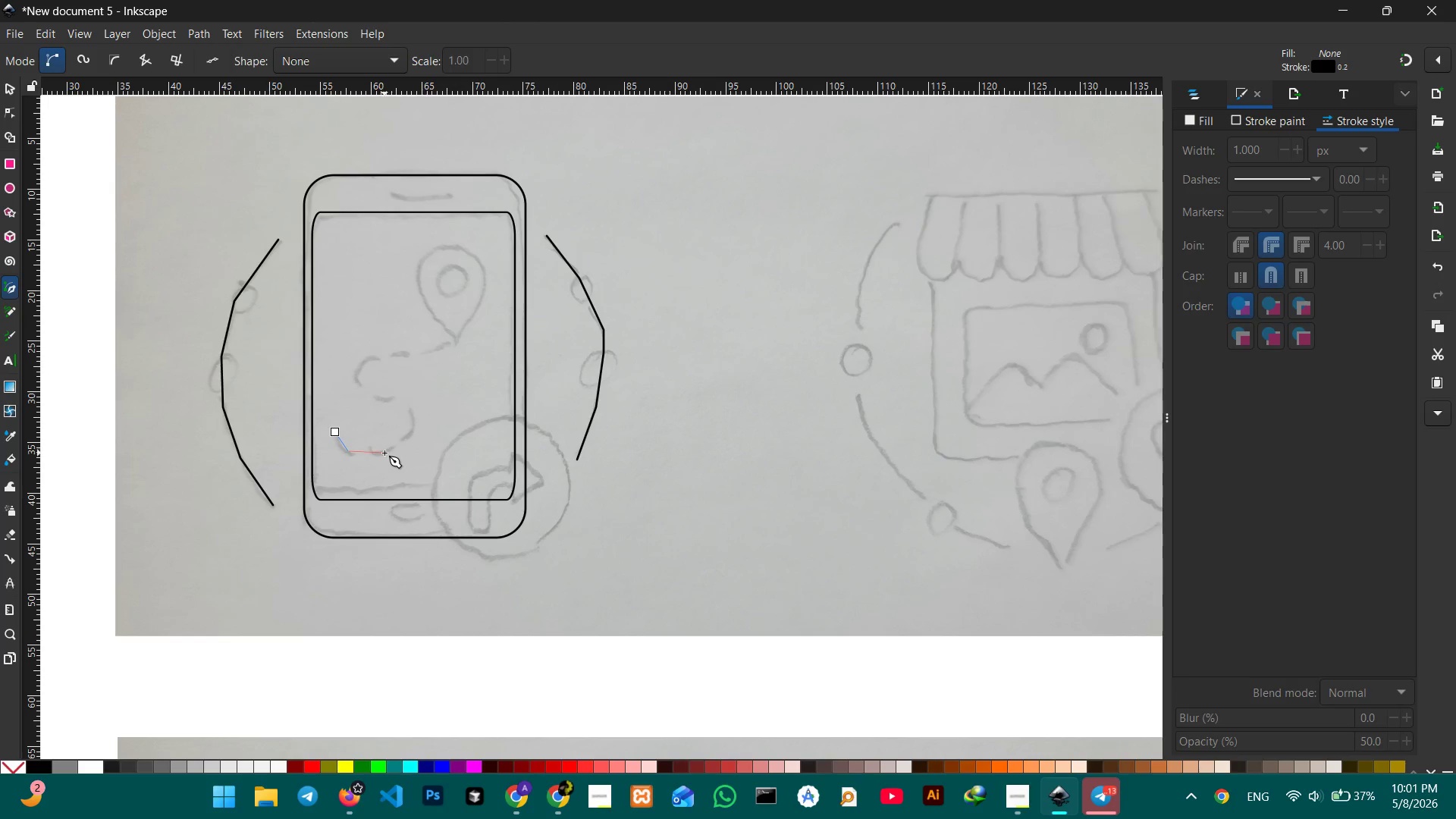 
left_click([384, 453])
 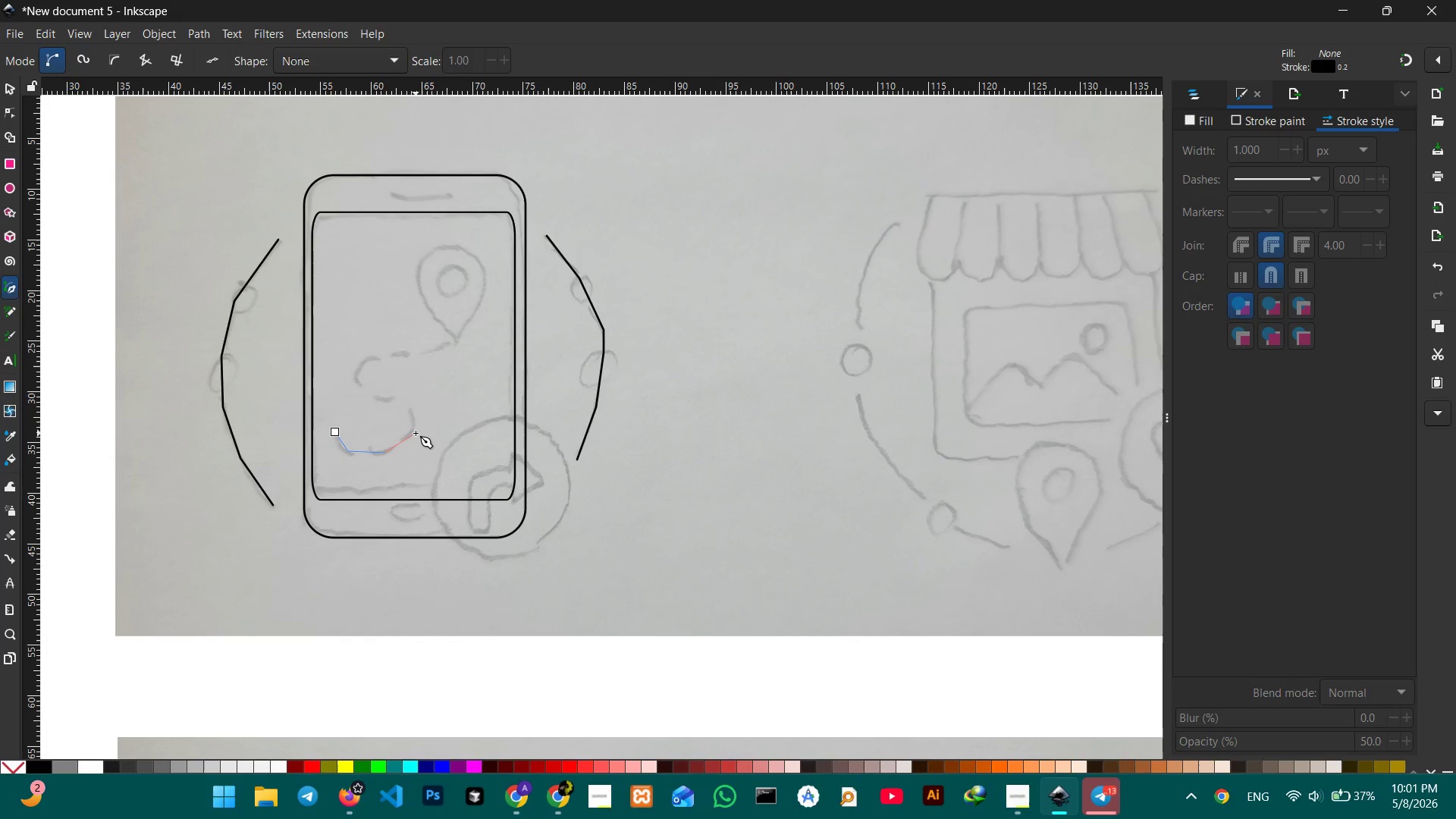 
double_click([416, 433])
 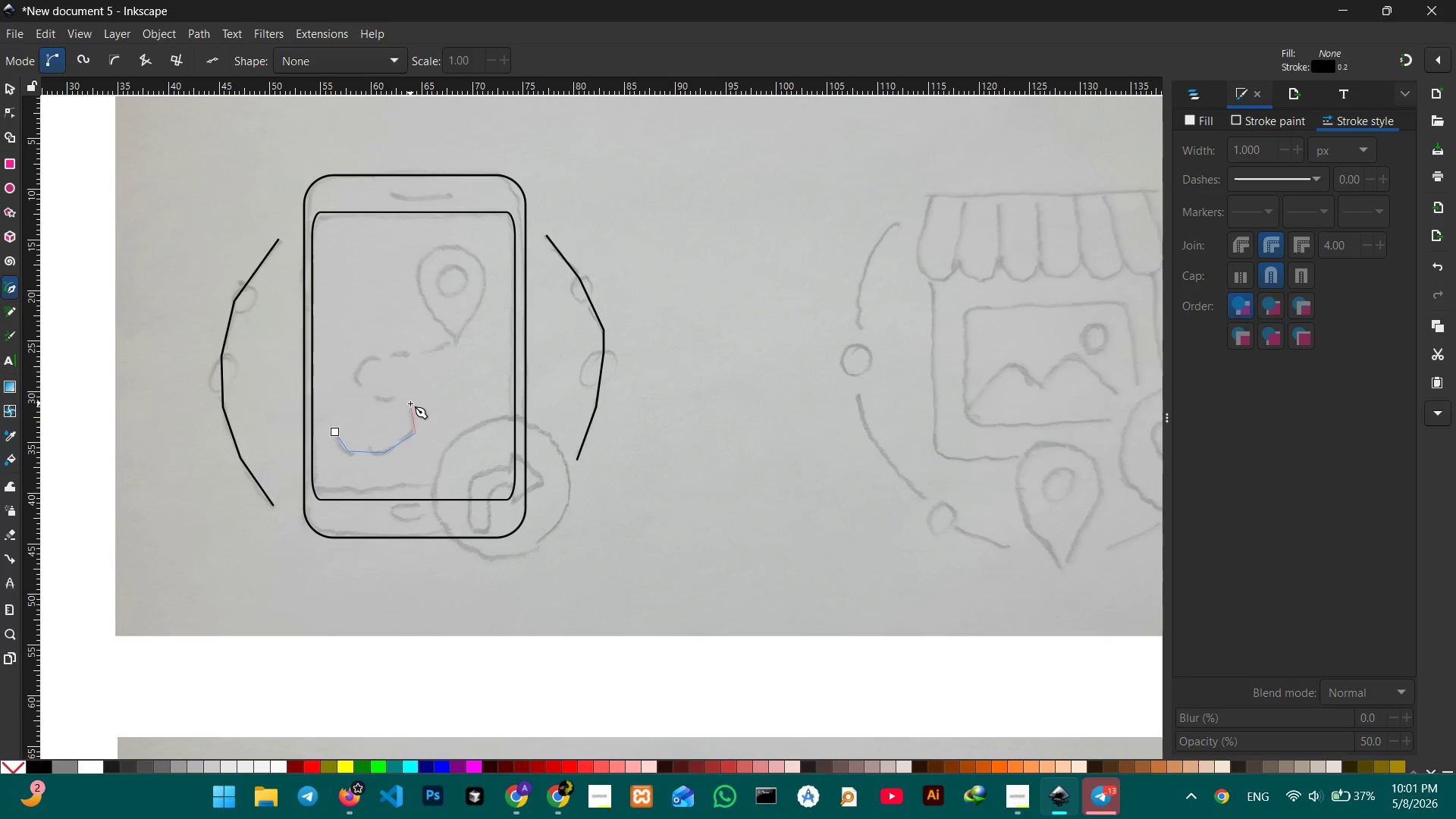 
left_click([410, 403])
 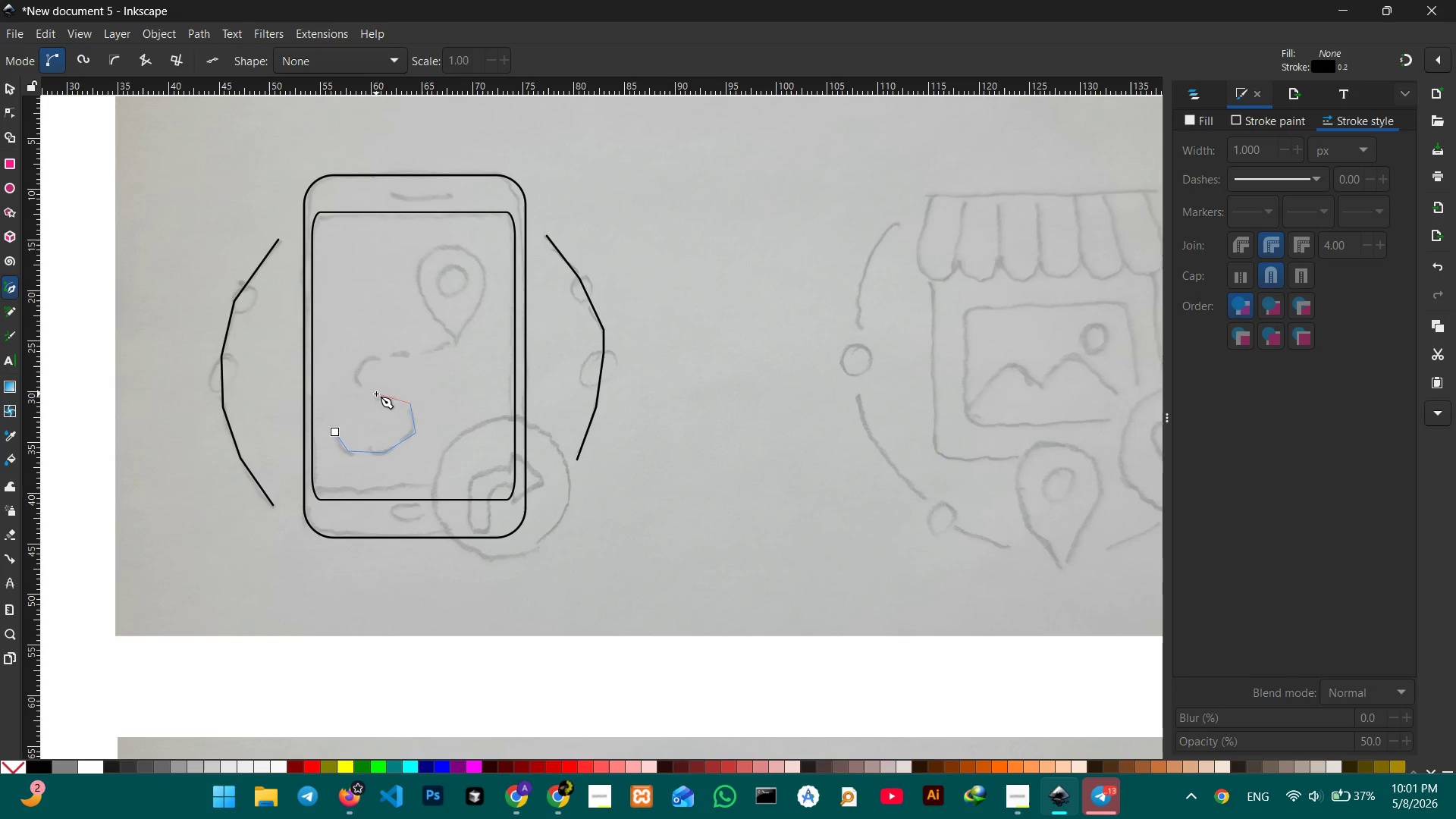 
left_click([376, 394])
 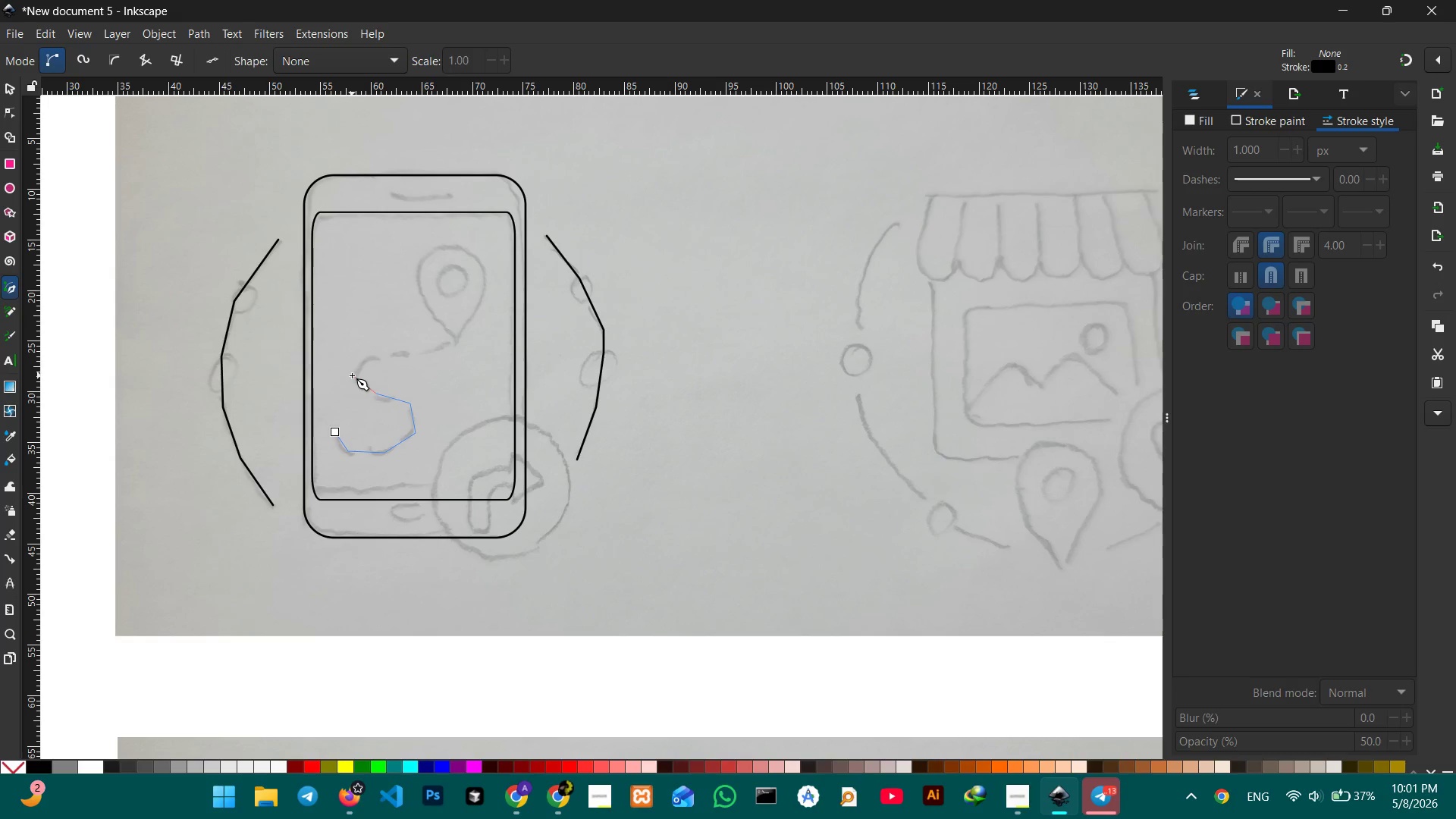 
left_click([352, 375])
 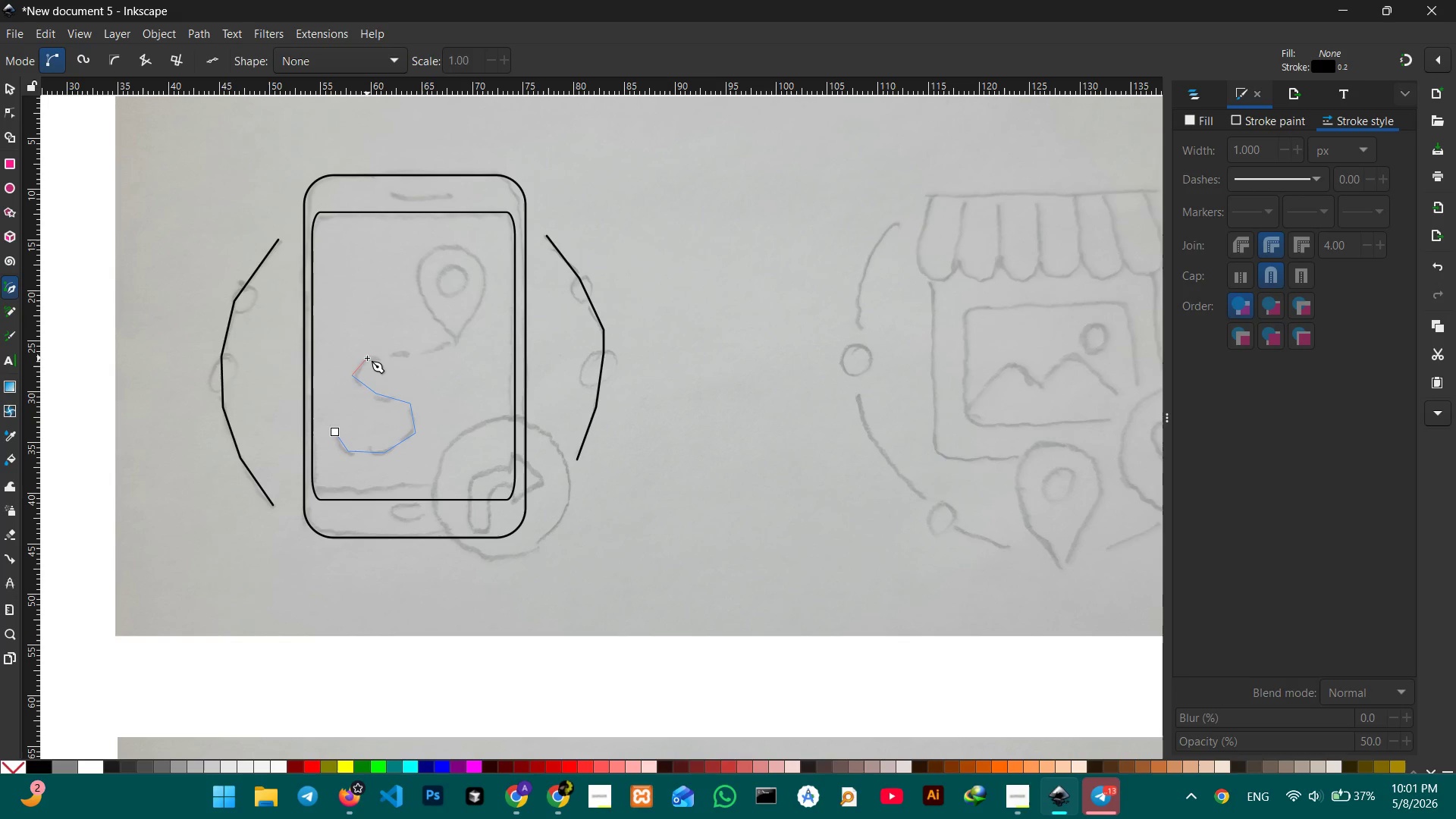 
left_click([367, 358])
 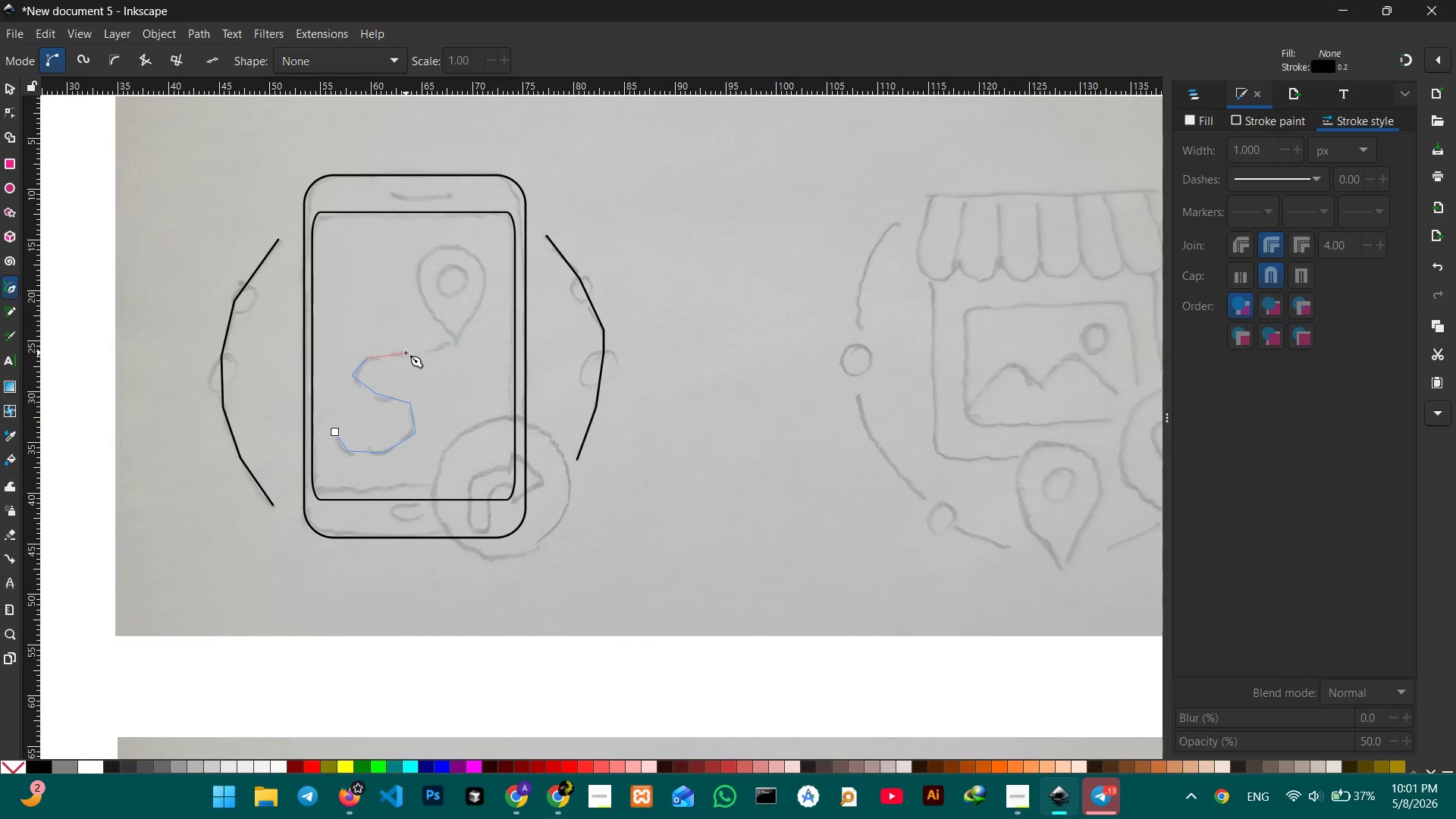 
left_click([406, 353])
 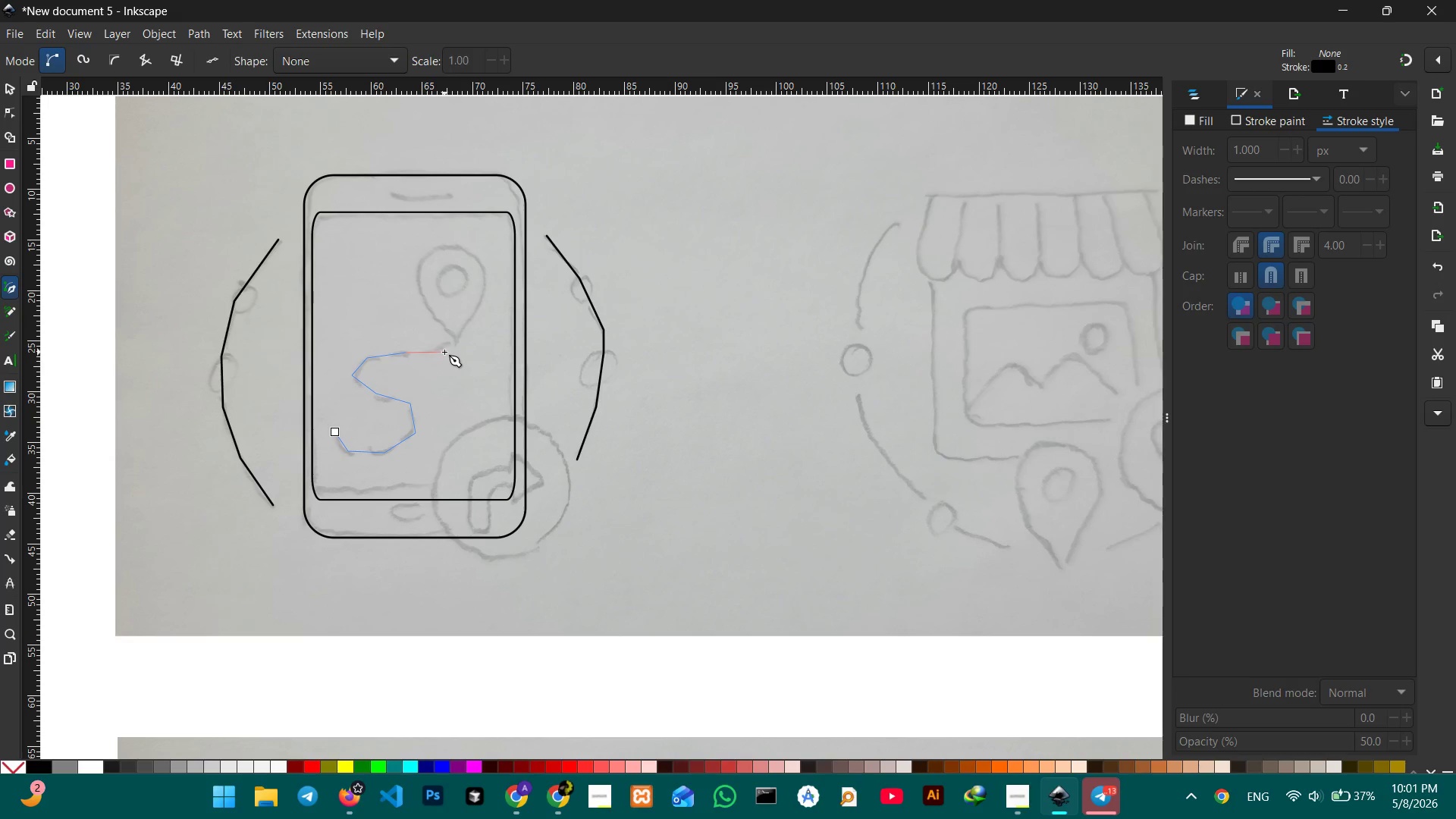 
left_click([444, 352])
 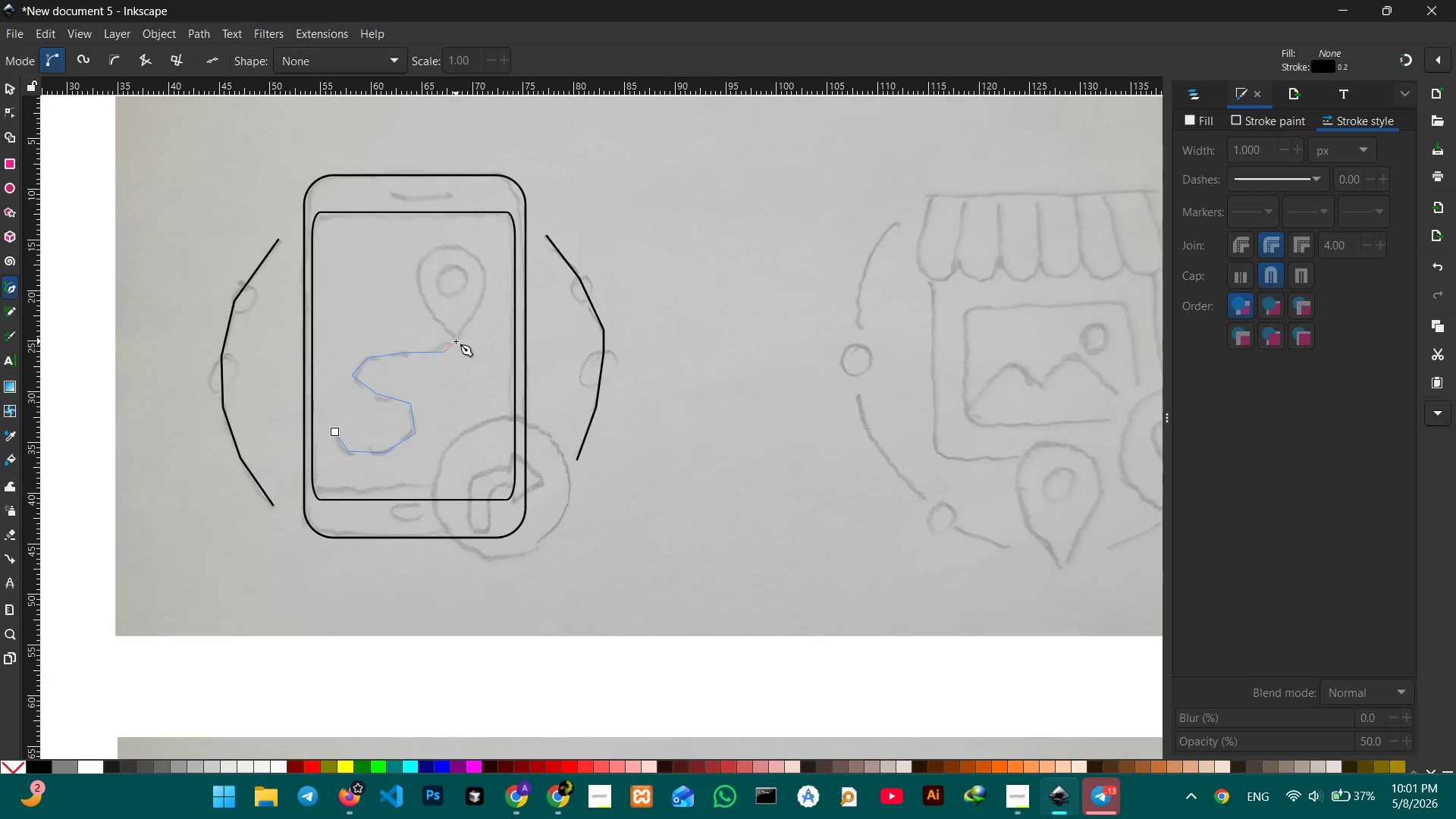 
double_click([456, 341])
 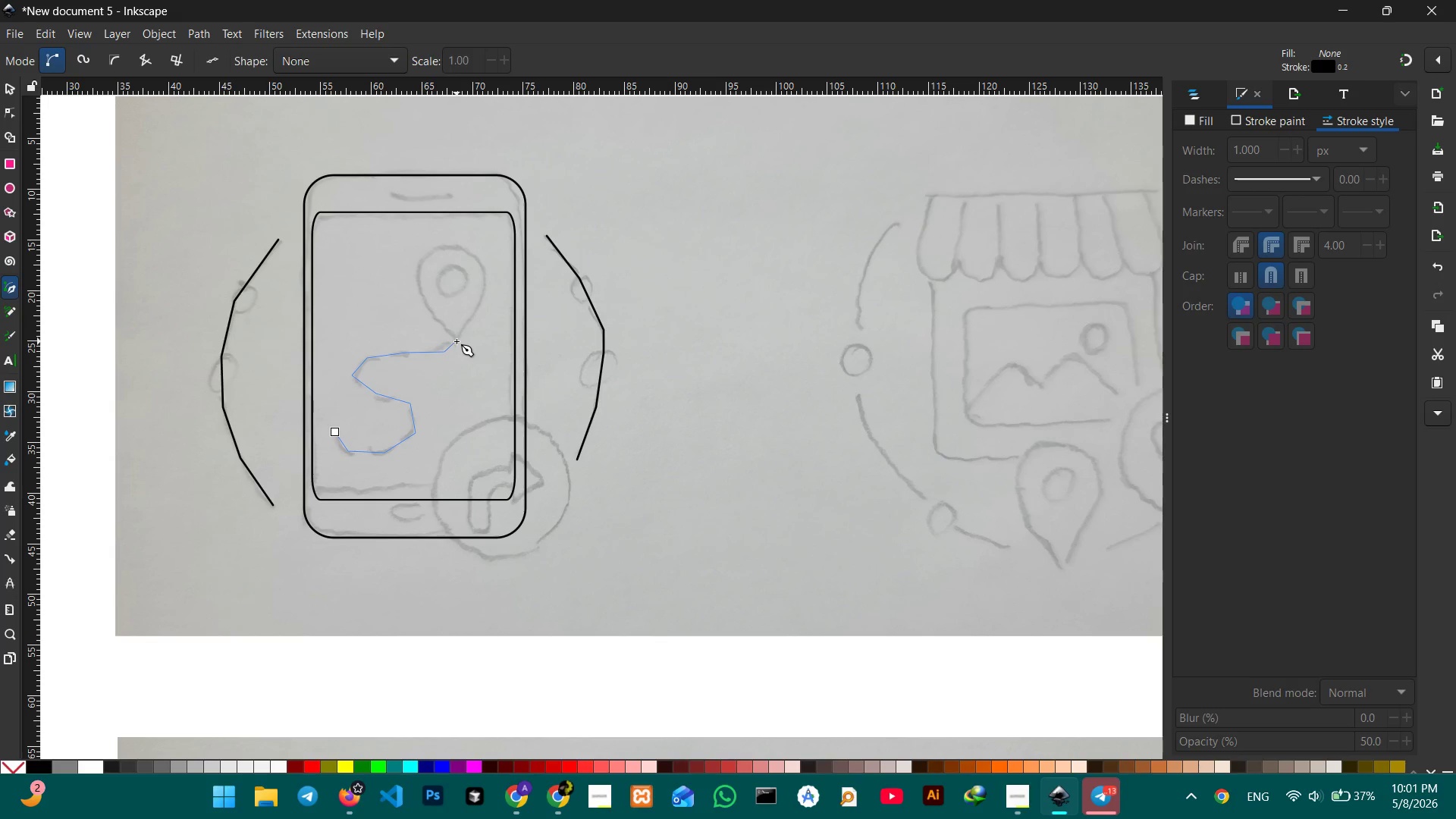 
key(Enter)
 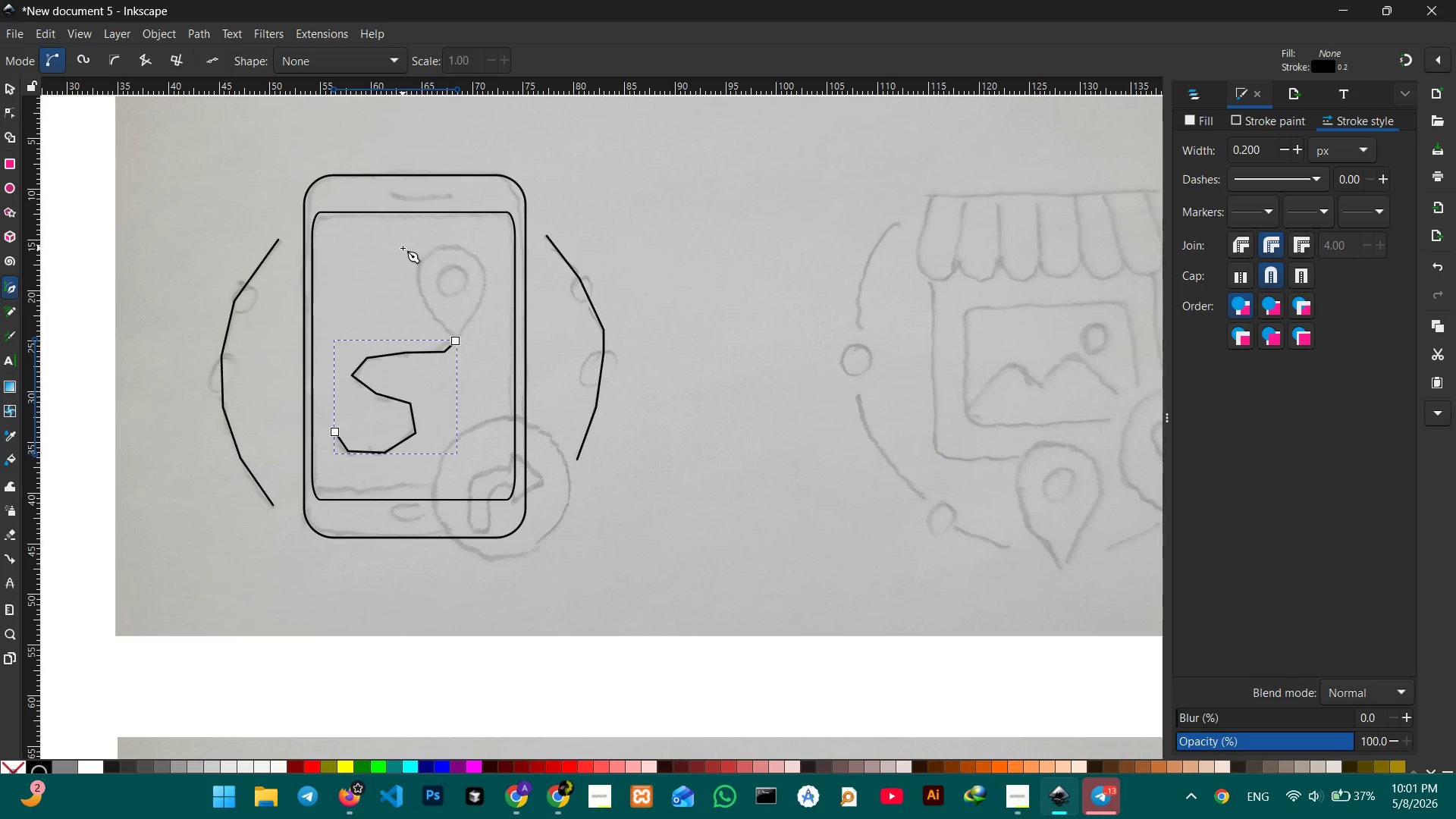 
wait(14.47)
 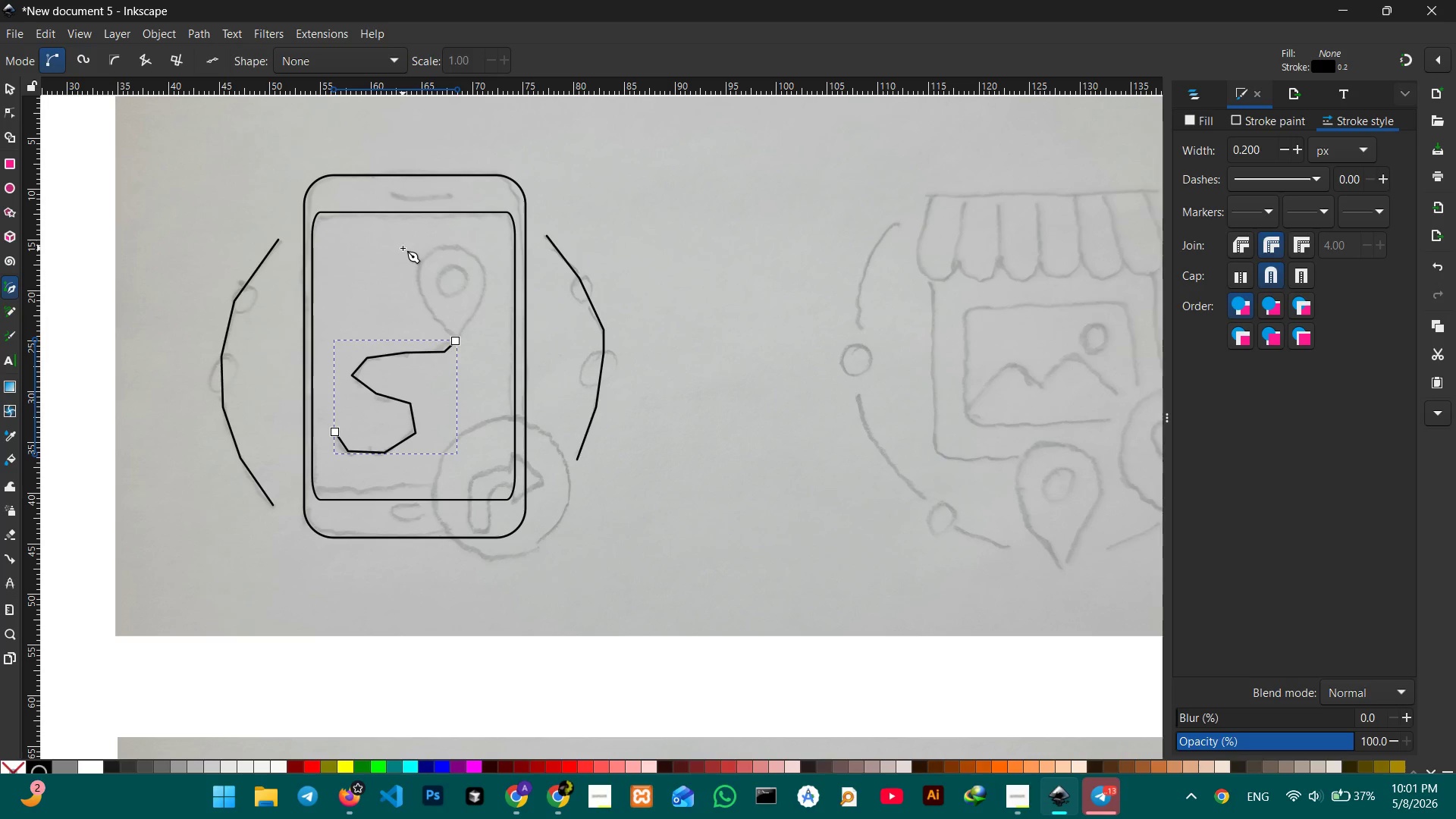 
left_click([455, 339])
 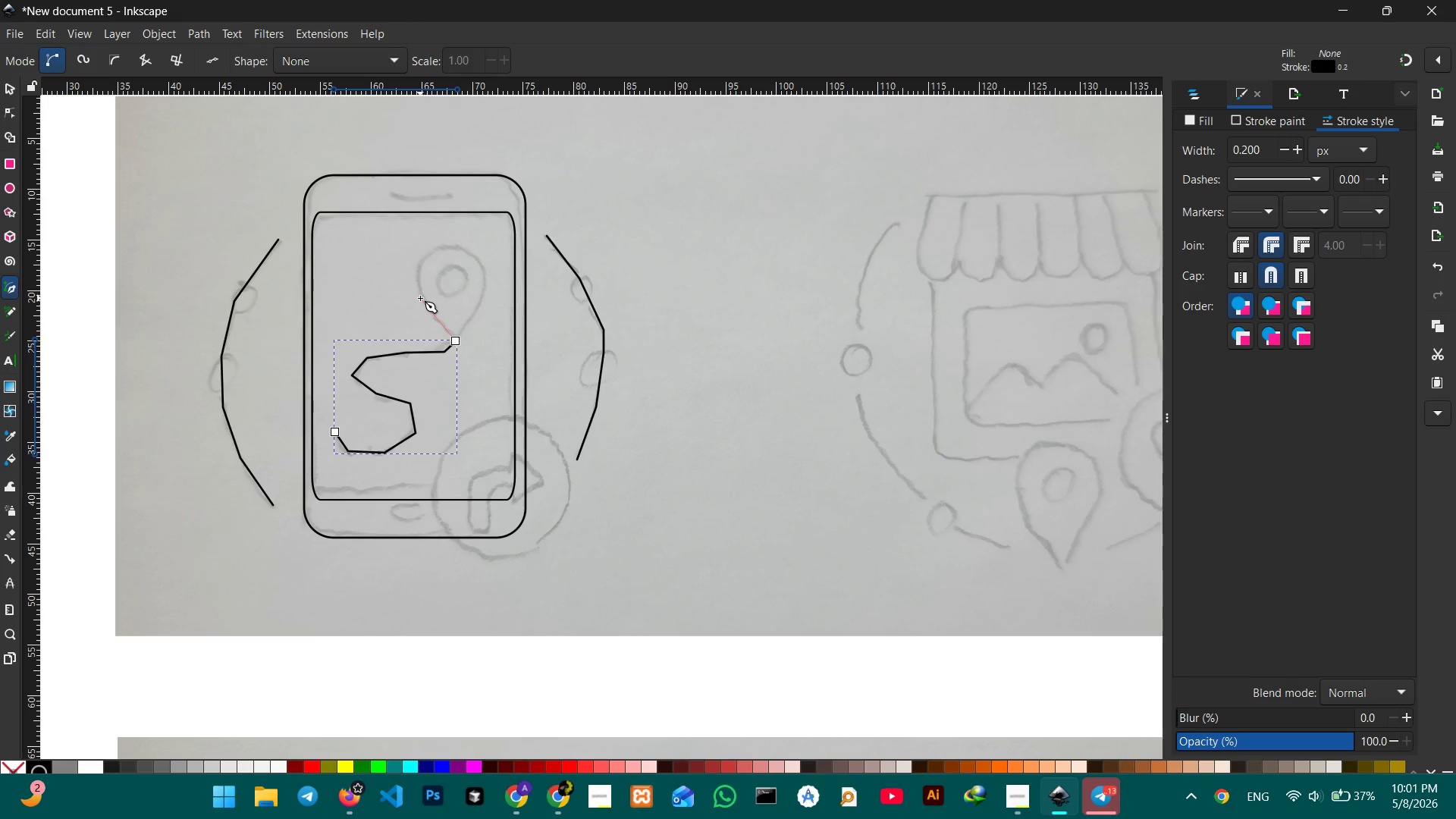 
left_click([421, 295])
 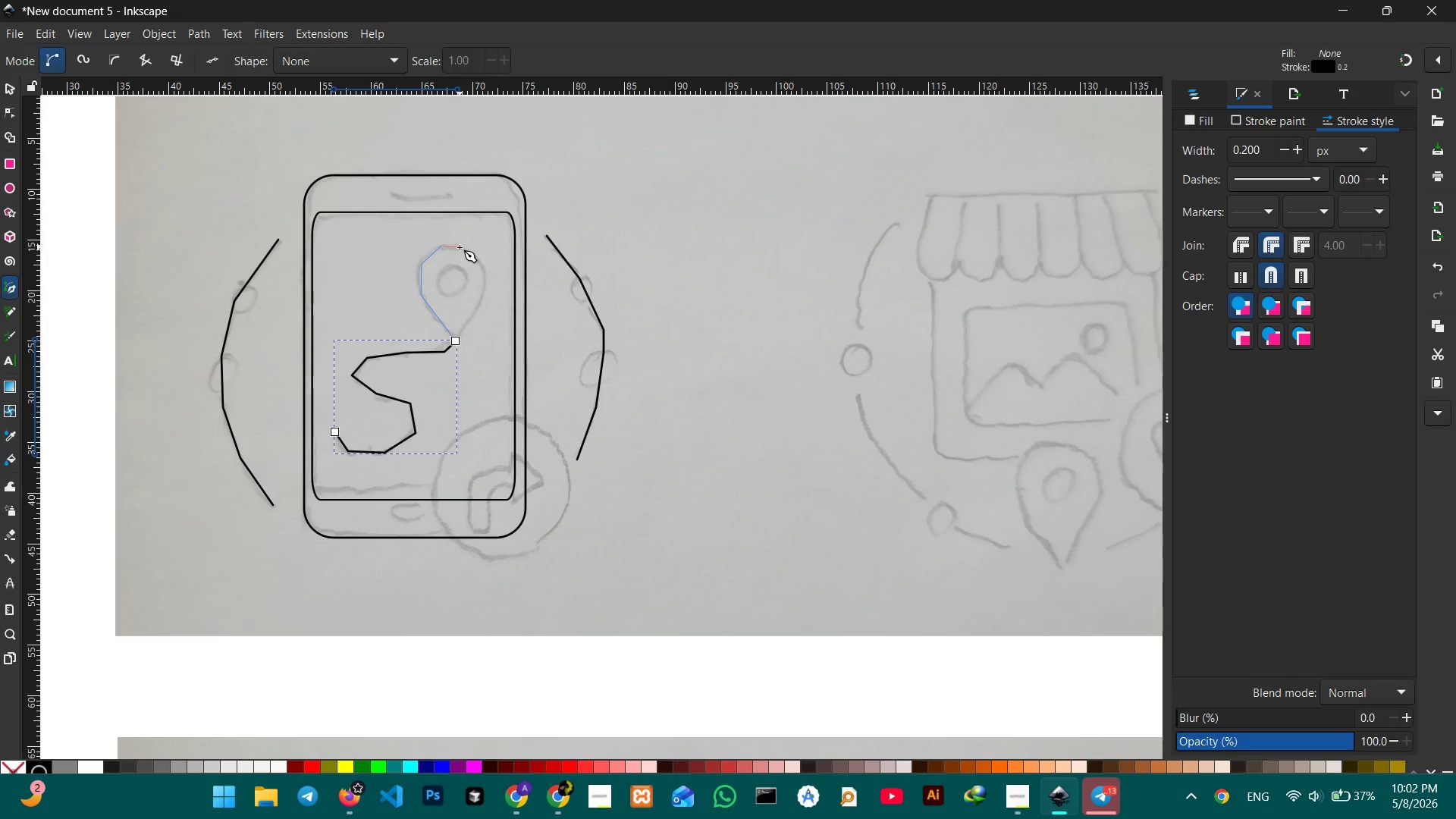 
left_click([466, 246])
 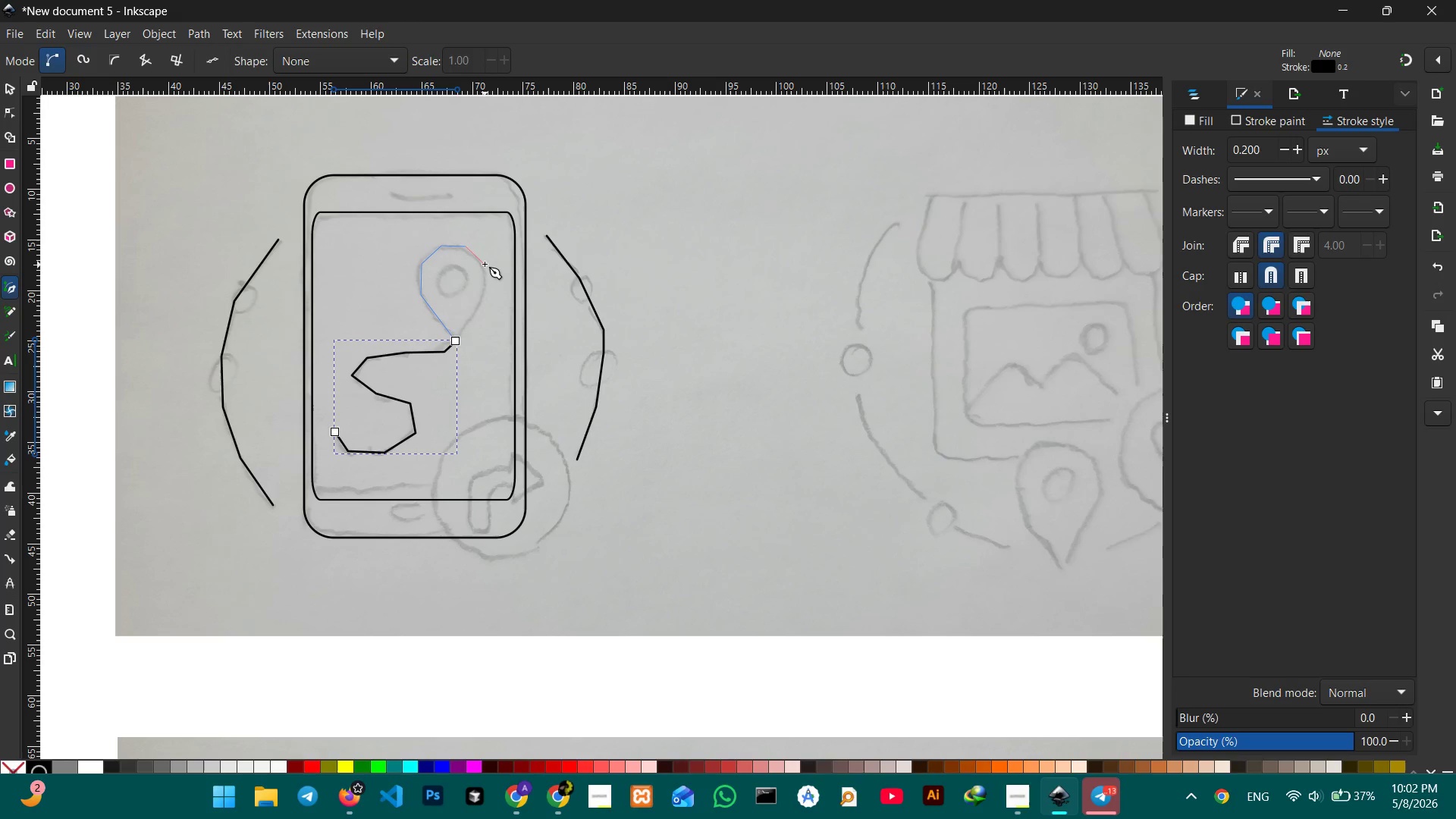 
left_click([484, 264])
 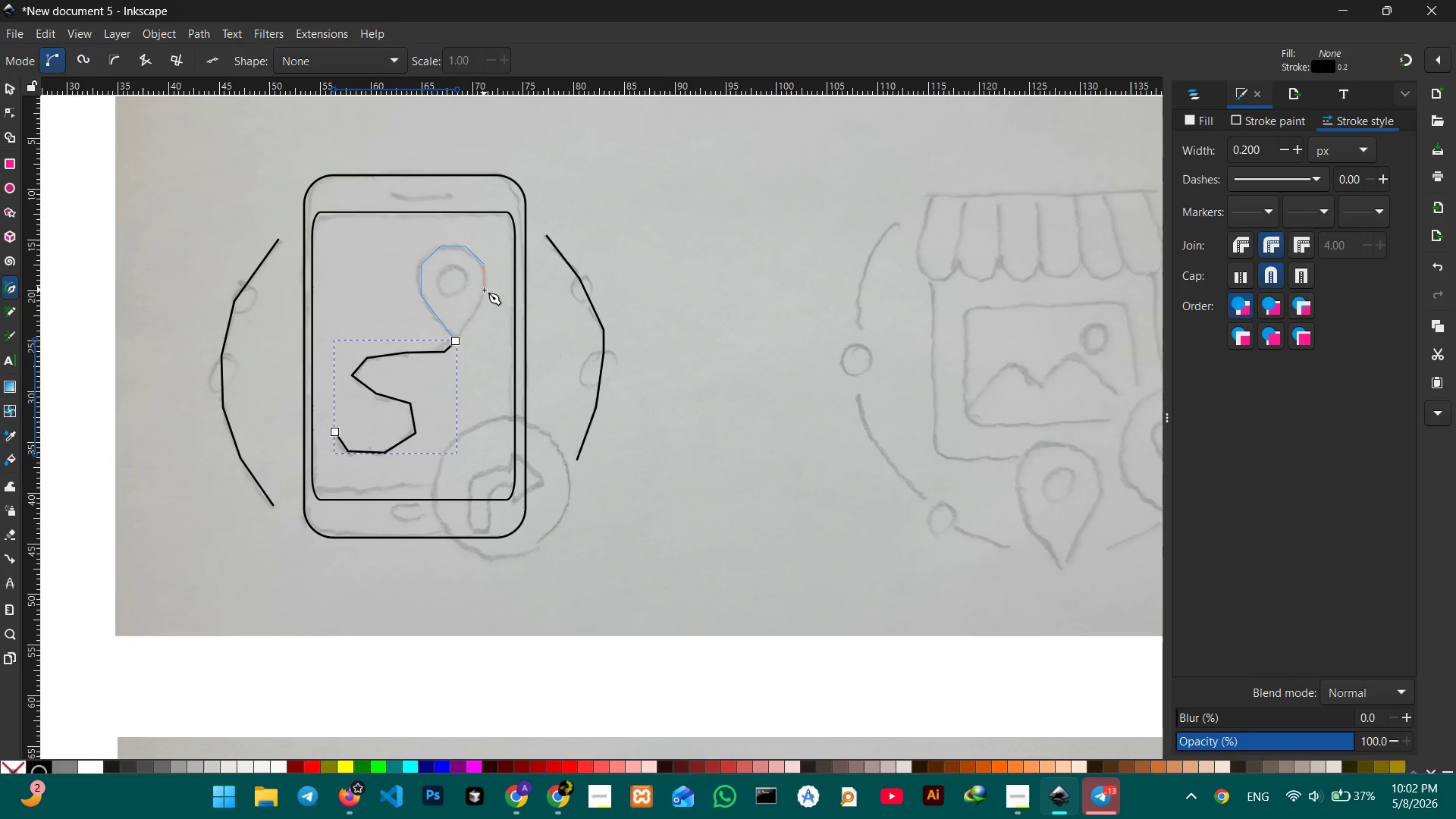 
left_click([484, 290])
 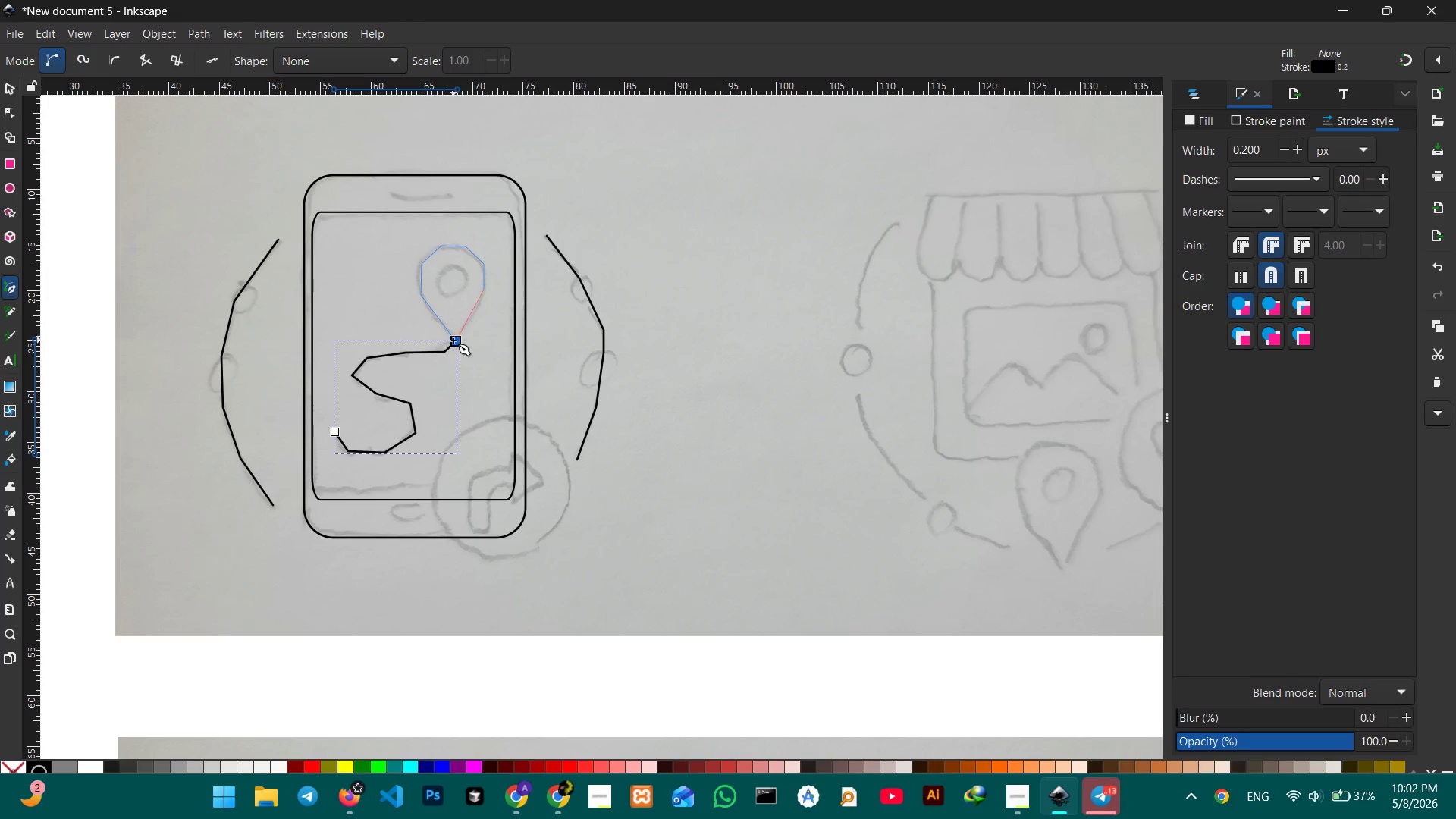 
left_click([453, 340])
 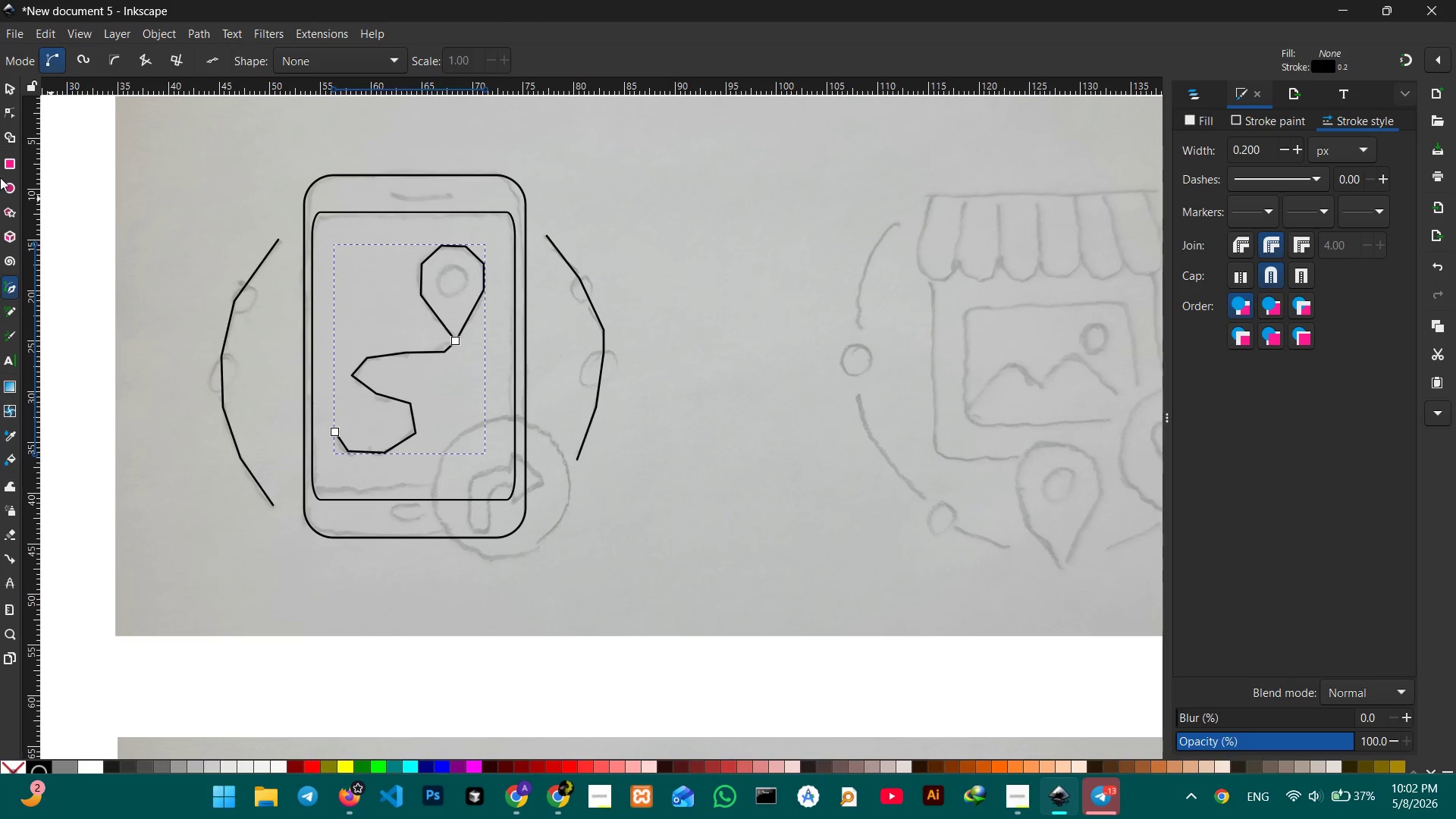 
left_click([3, 189])
 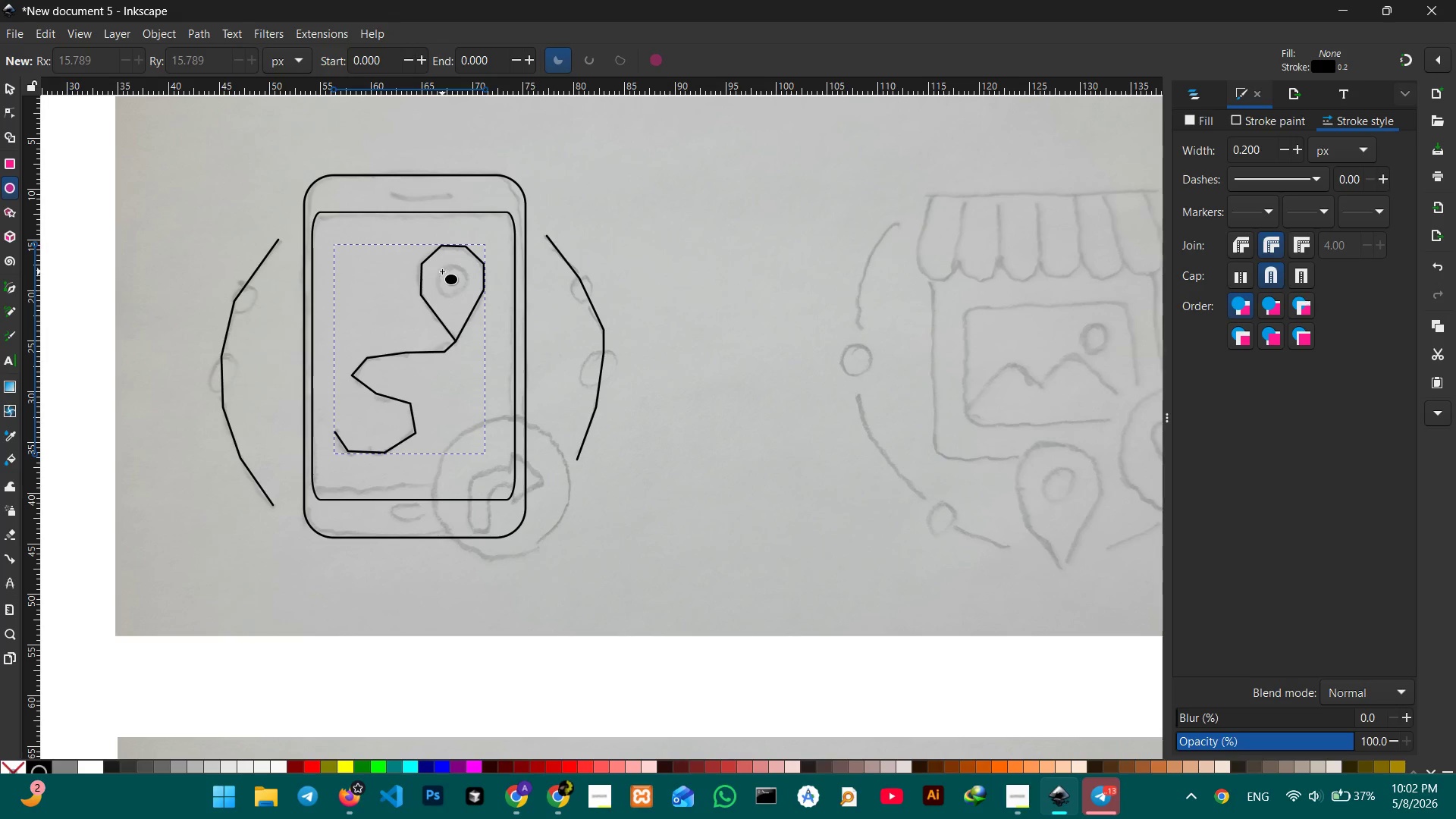 
left_click_drag(start_coordinate=[441, 271], to_coordinate=[467, 297])
 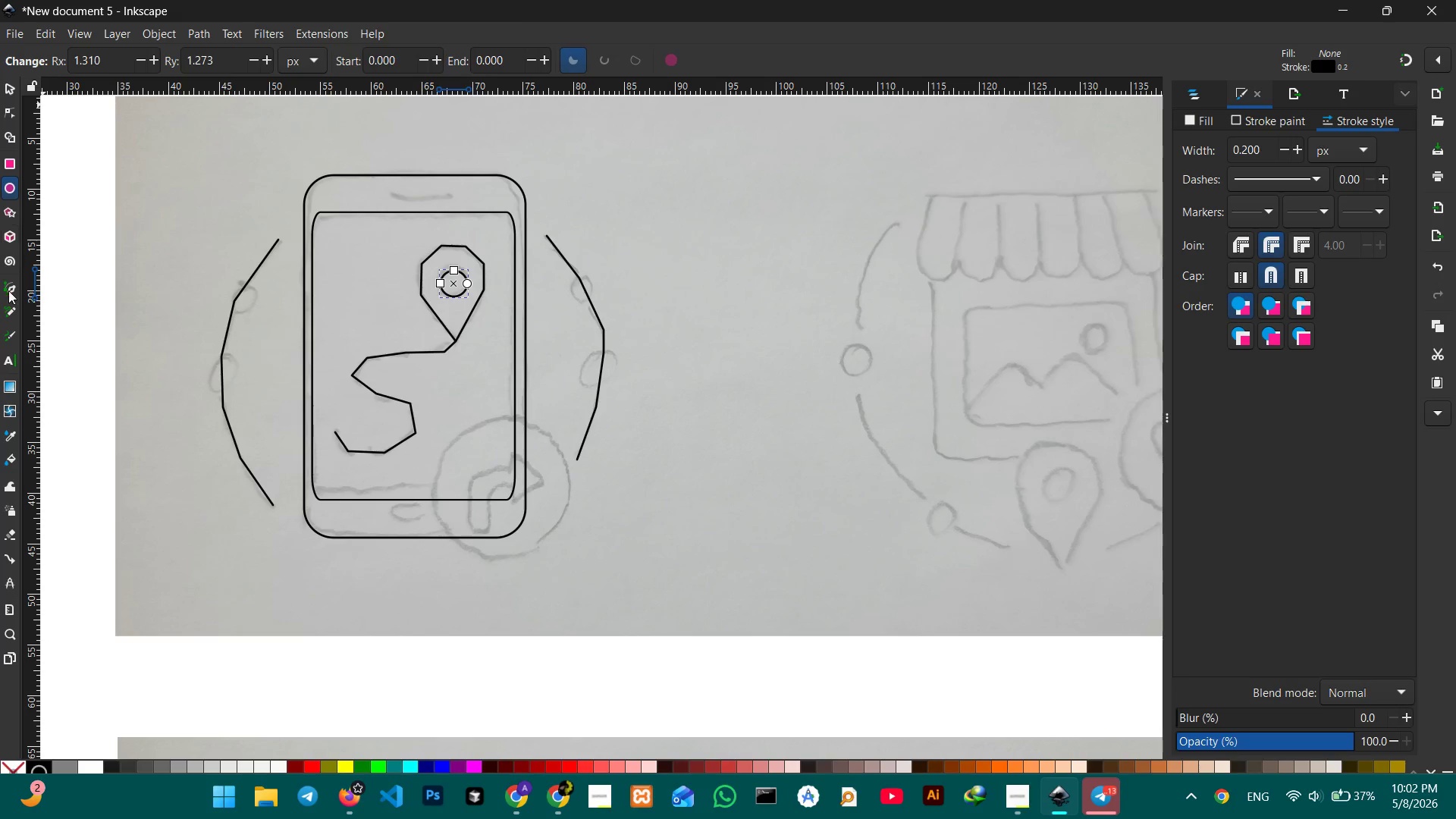 
left_click([7, 287])
 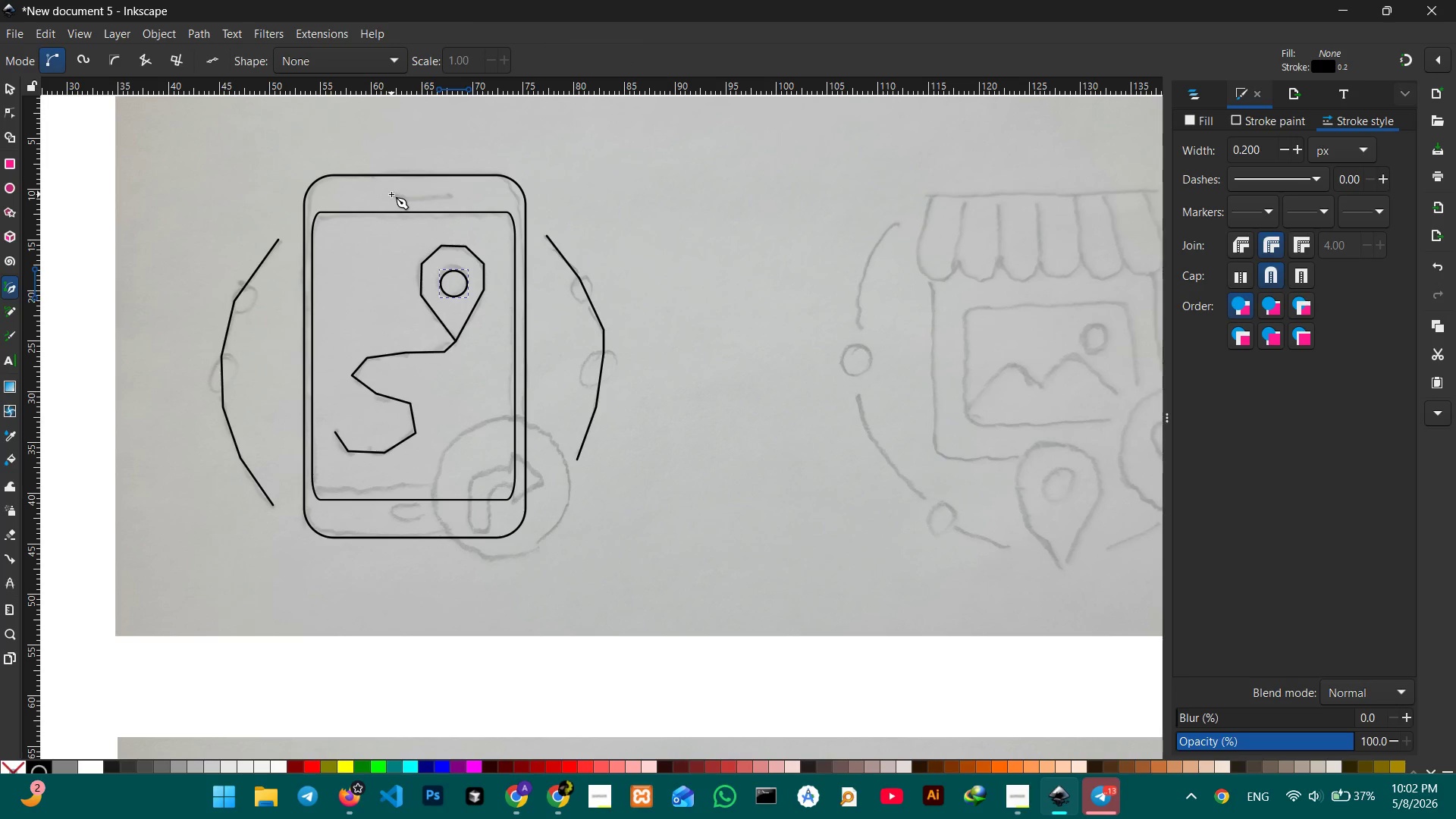 
left_click_drag(start_coordinate=[391, 194], to_coordinate=[396, 195])
 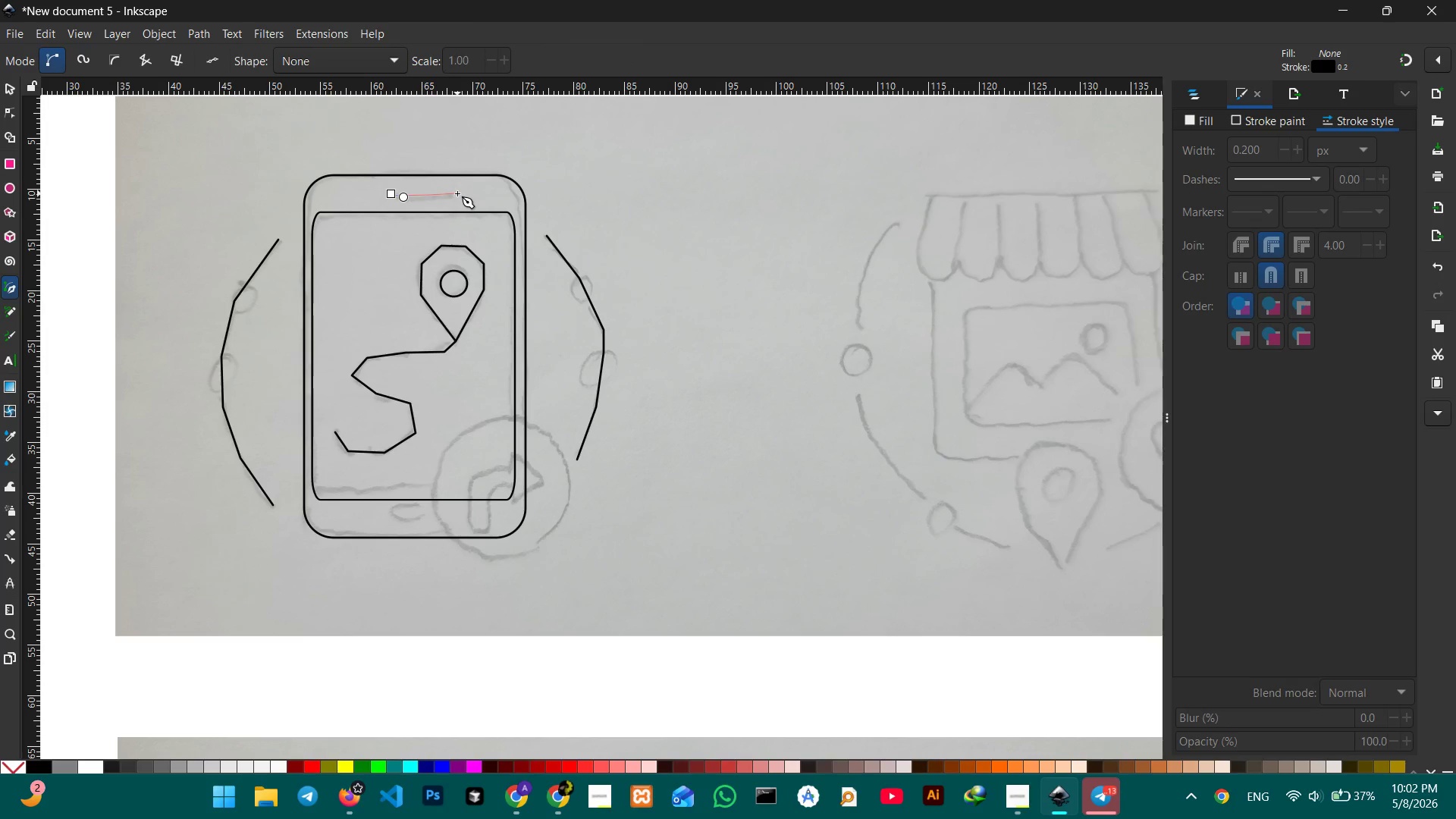 
key(Control+Z)
 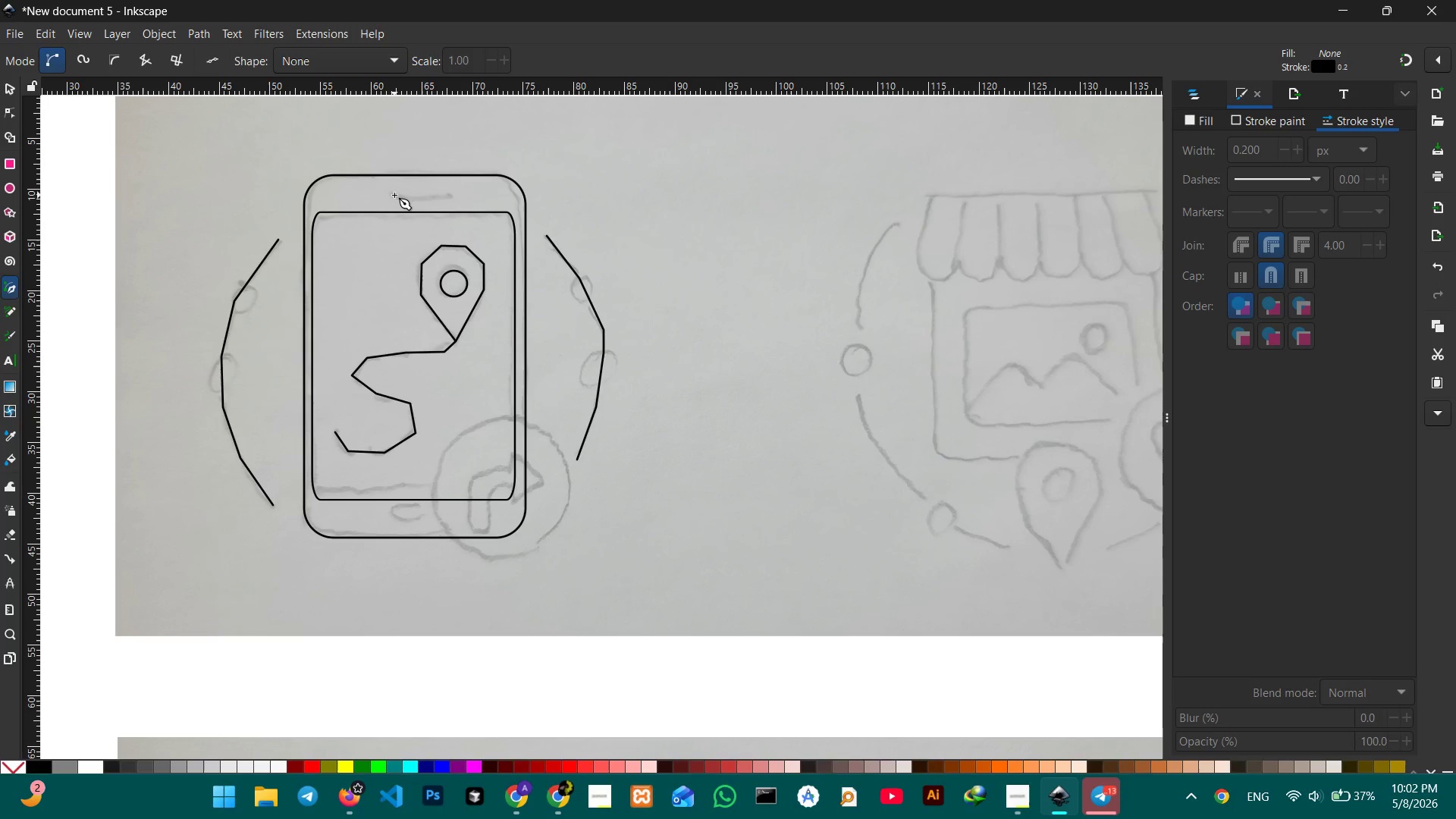 
left_click([394, 195])
 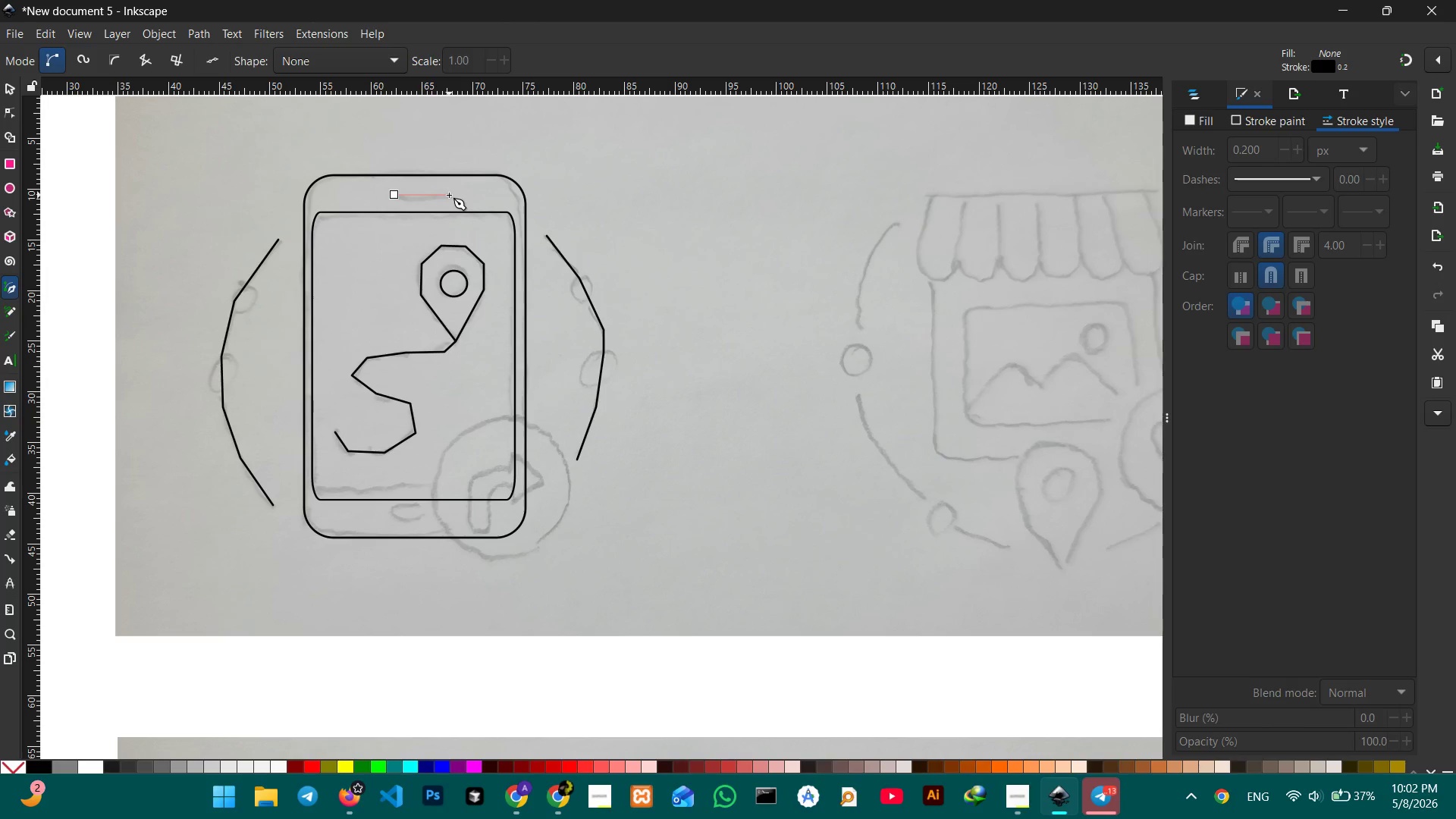 
hold_key(key=ControlLeft, duration=1.05)
left_click([449, 195])
 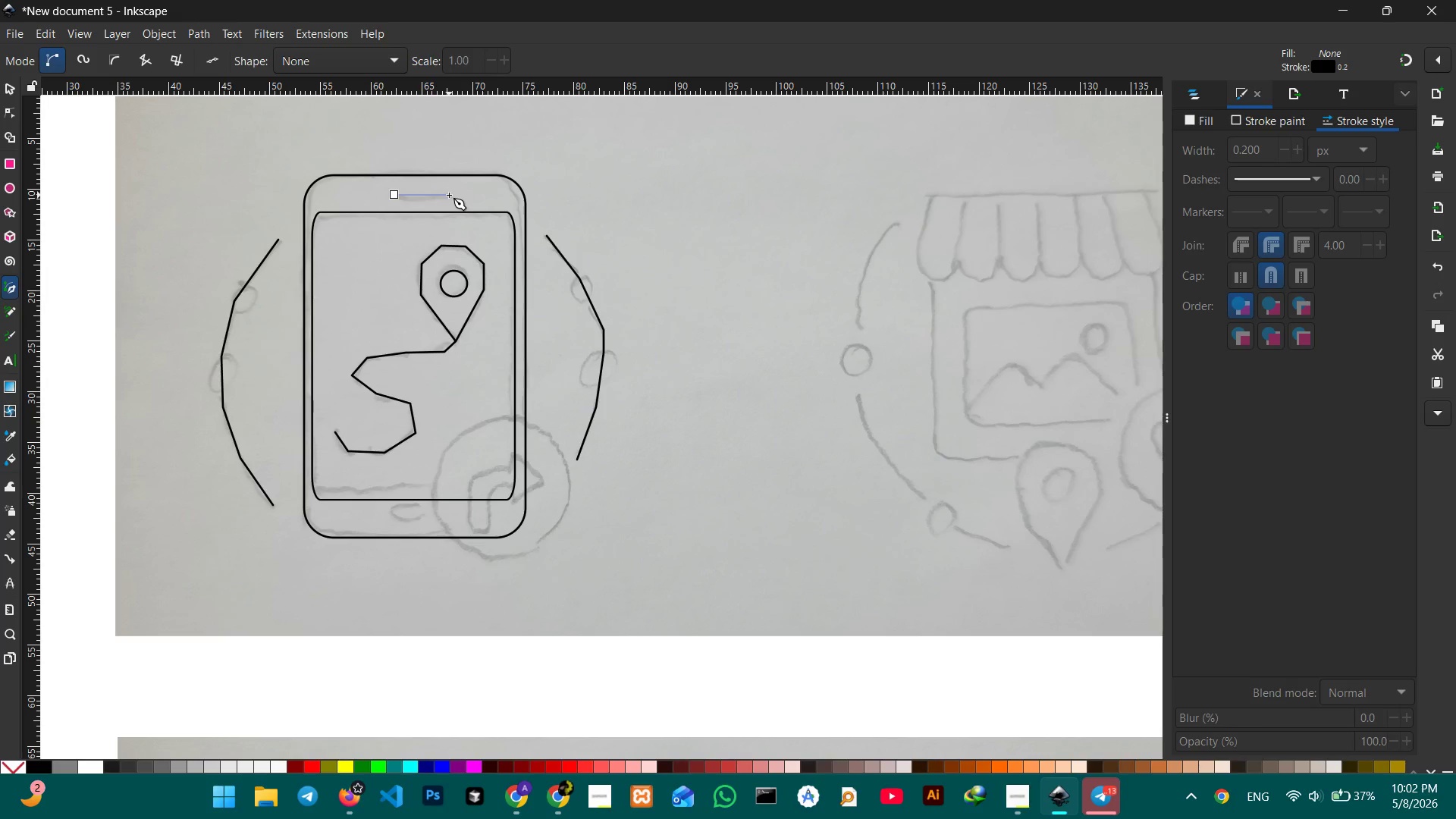 
key(Enter)
 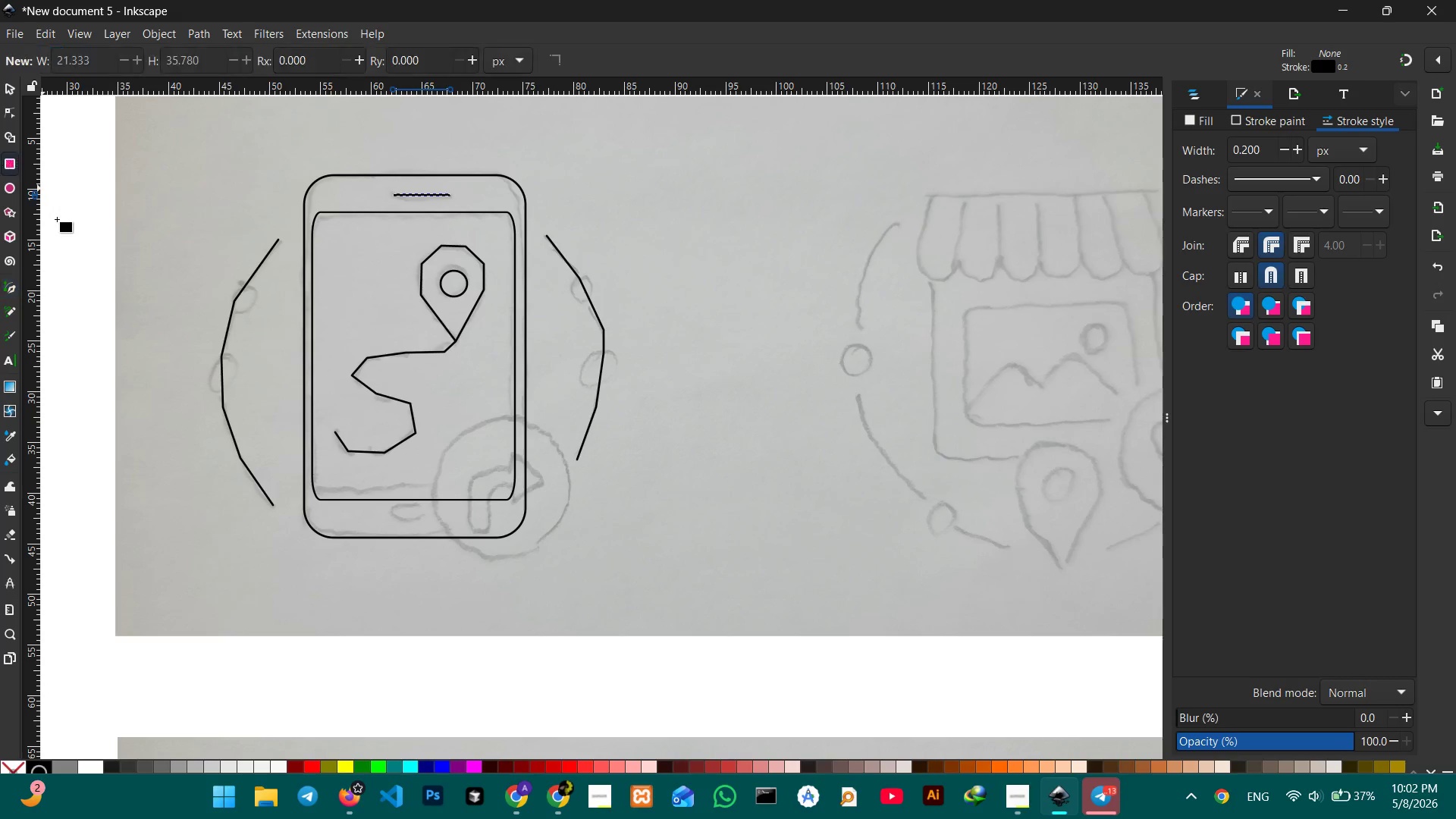 
wait(5.22)
 